 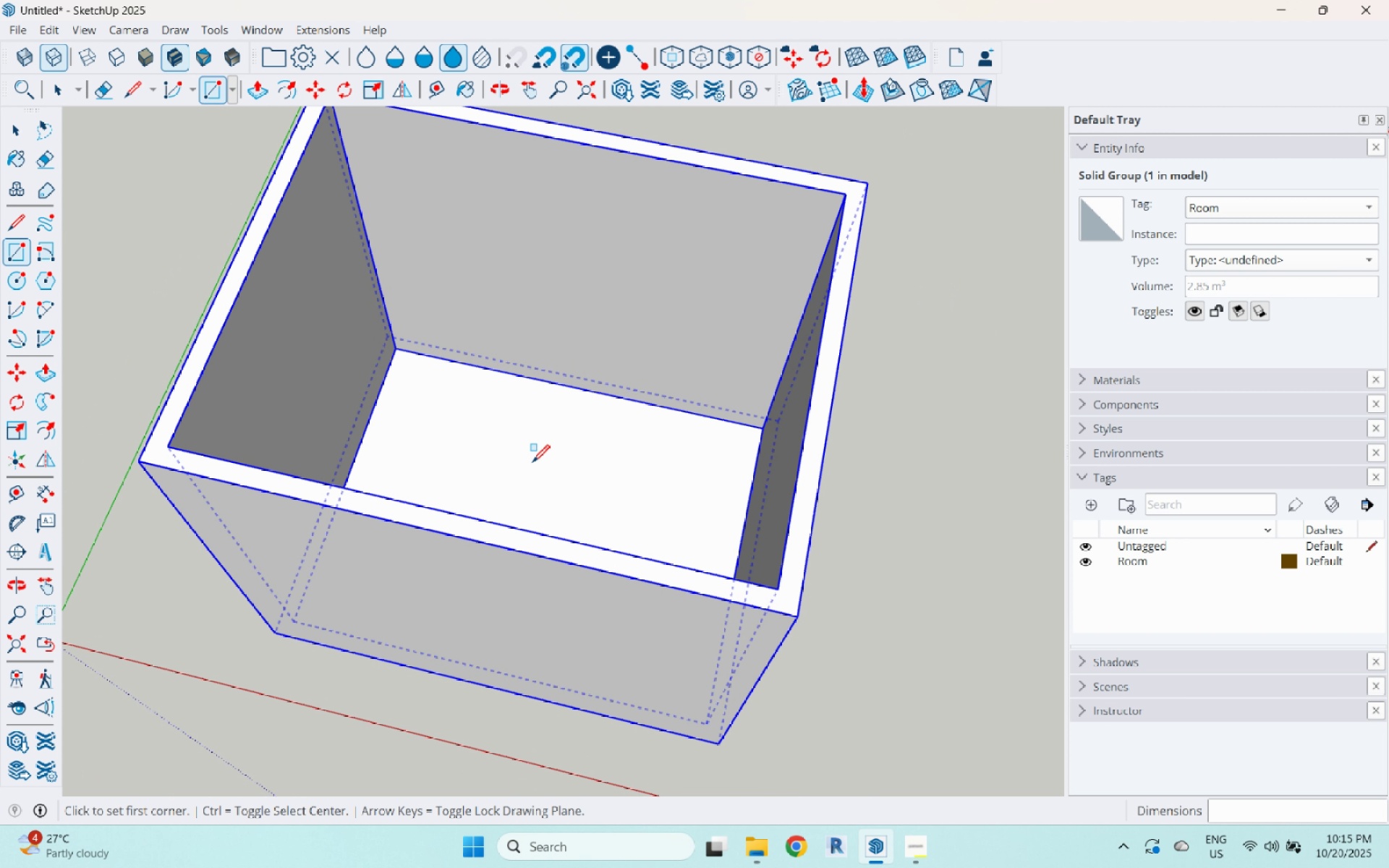 
key(Space)
 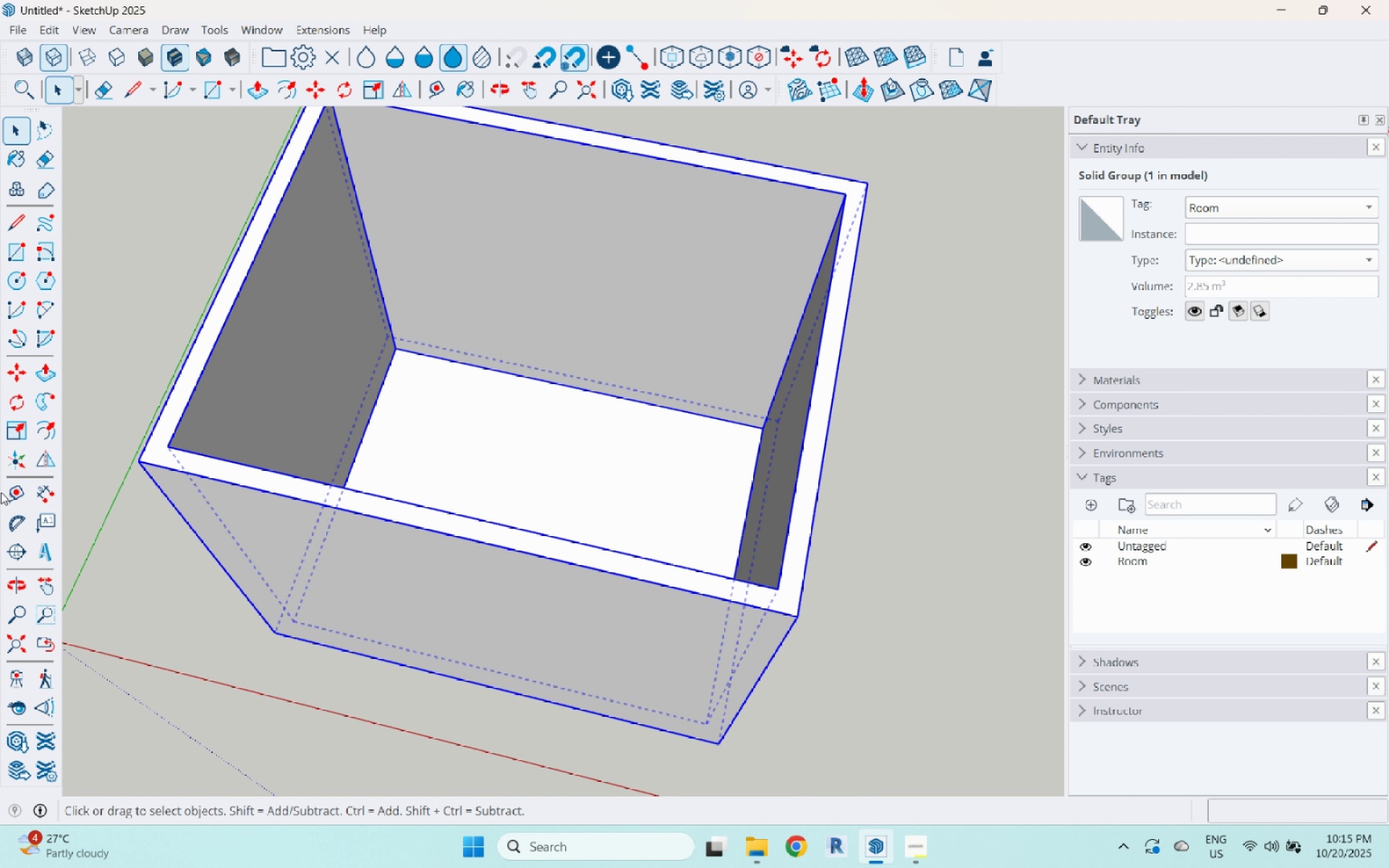 
double_click([3, 488])
 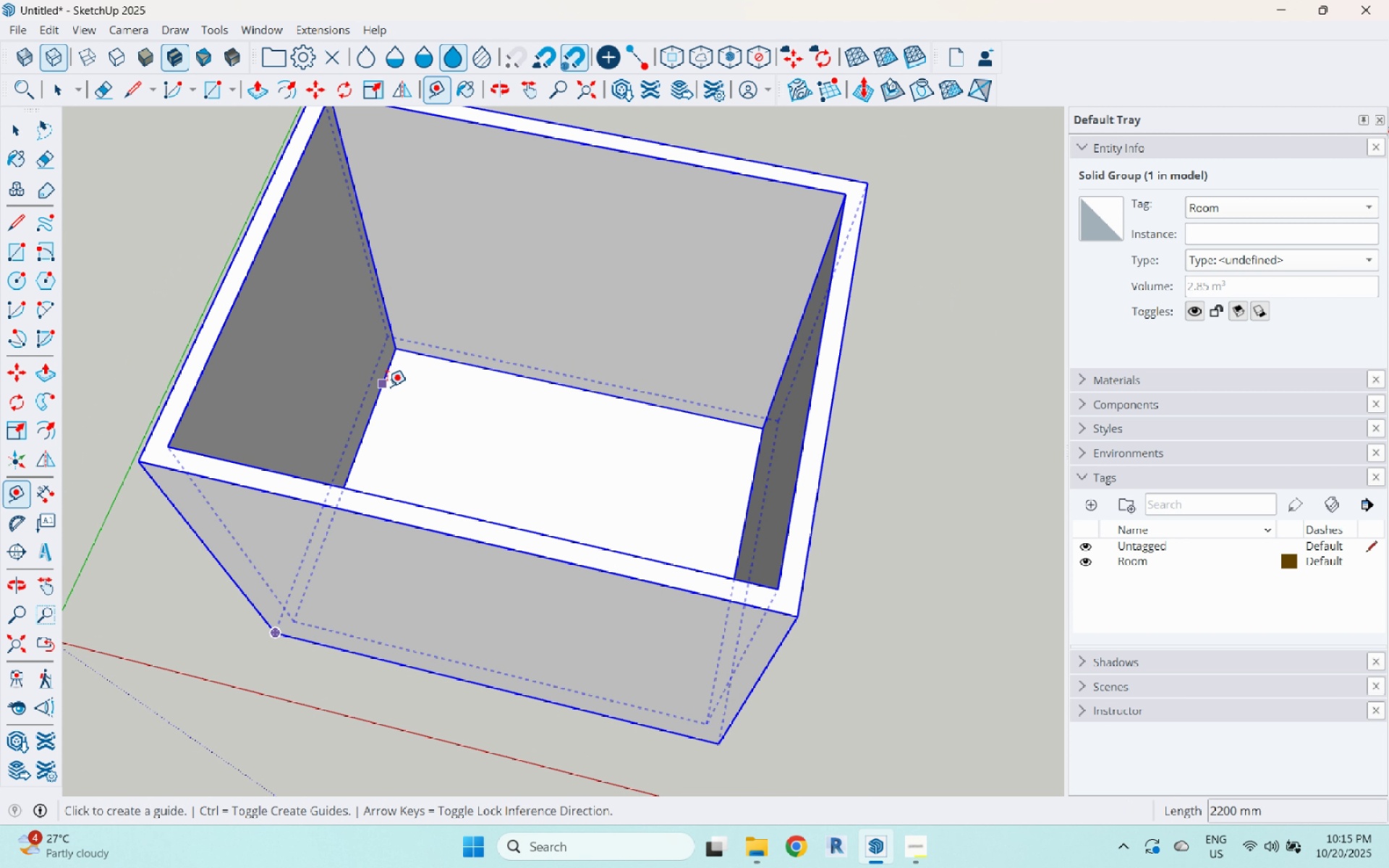 
left_click([387, 386])
 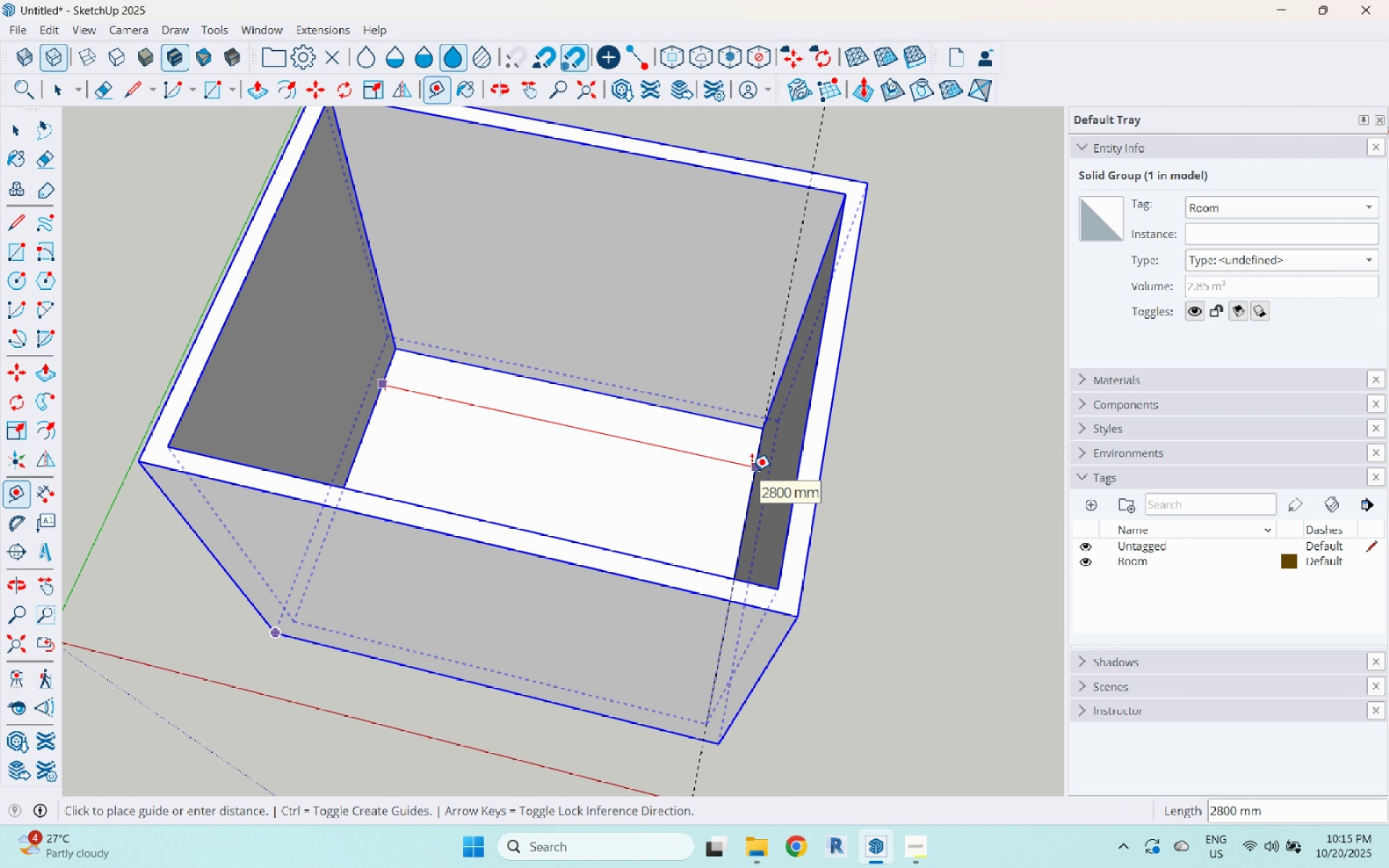 
key(Space)
 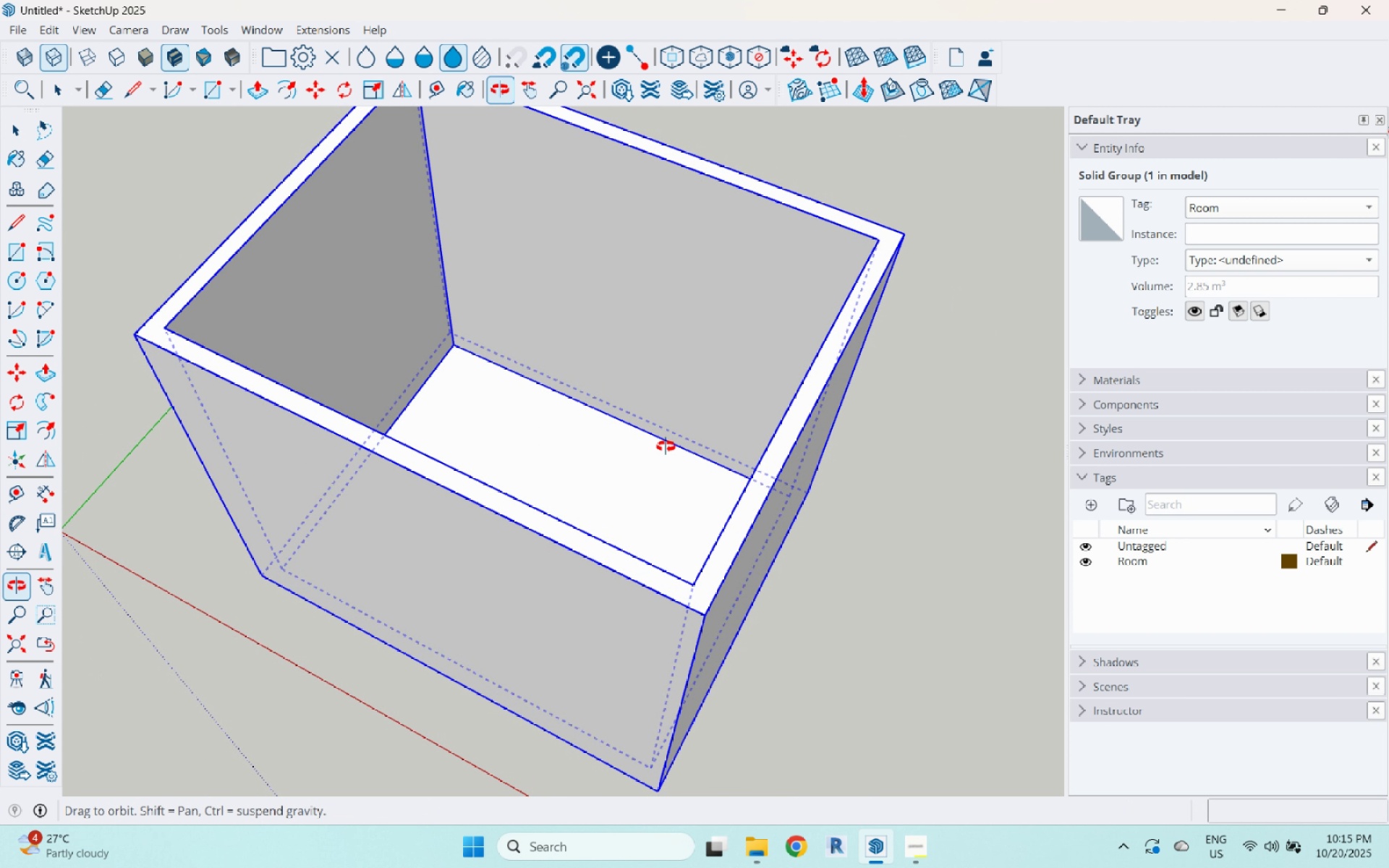 
key(Escape)
 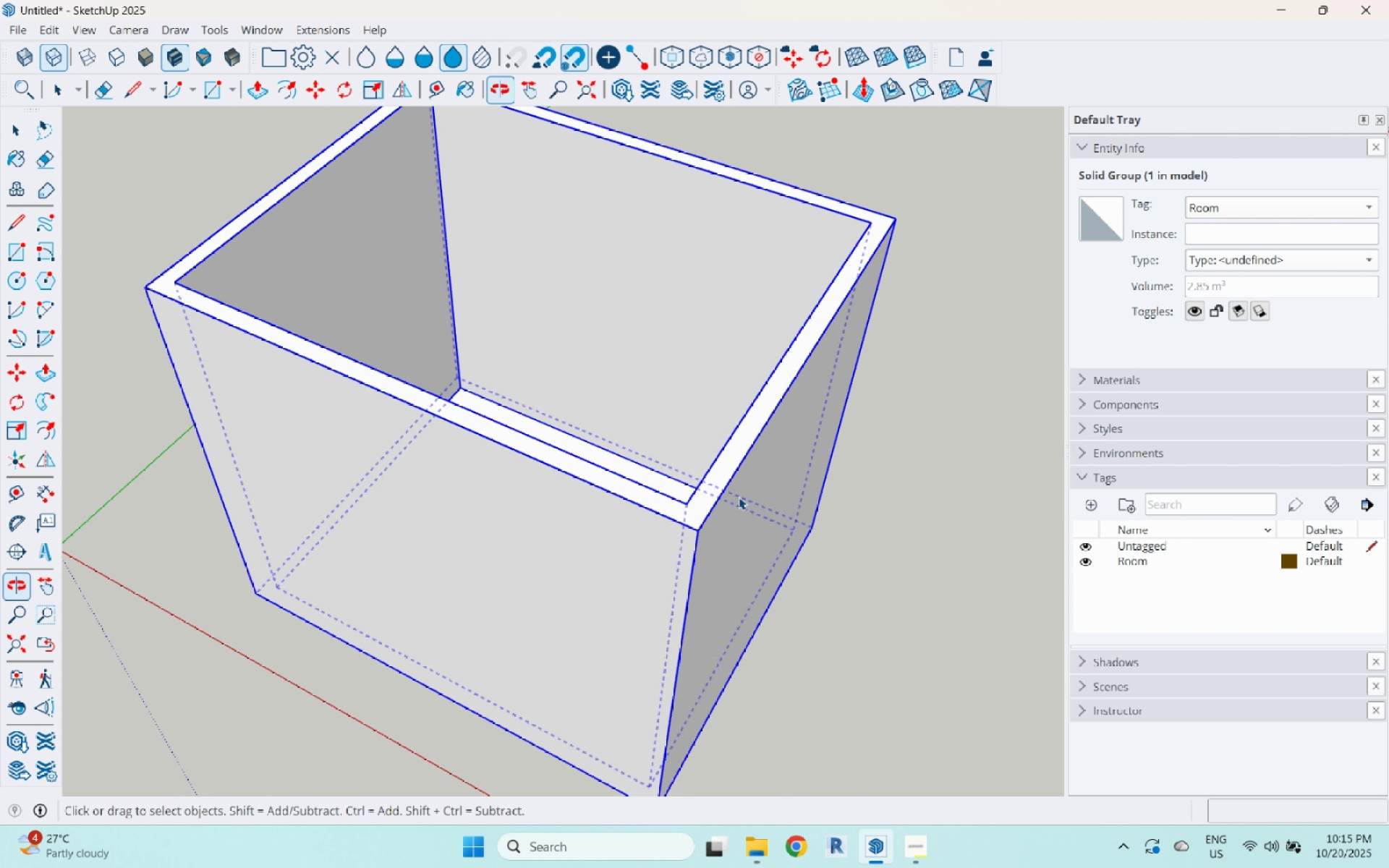 
scroll: coordinate [659, 537], scroll_direction: down, amount: 6.0
 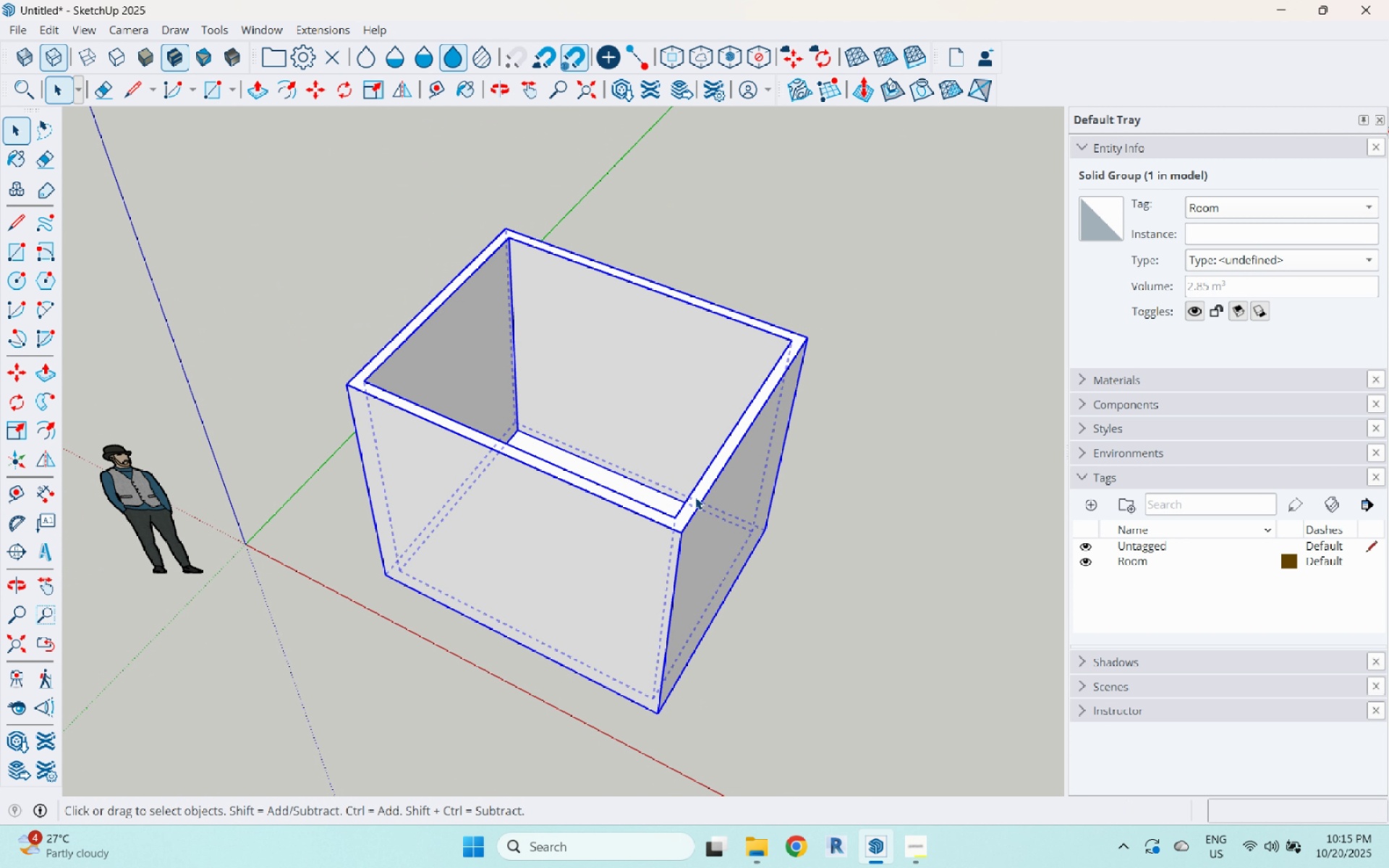 
double_click([695, 497])
 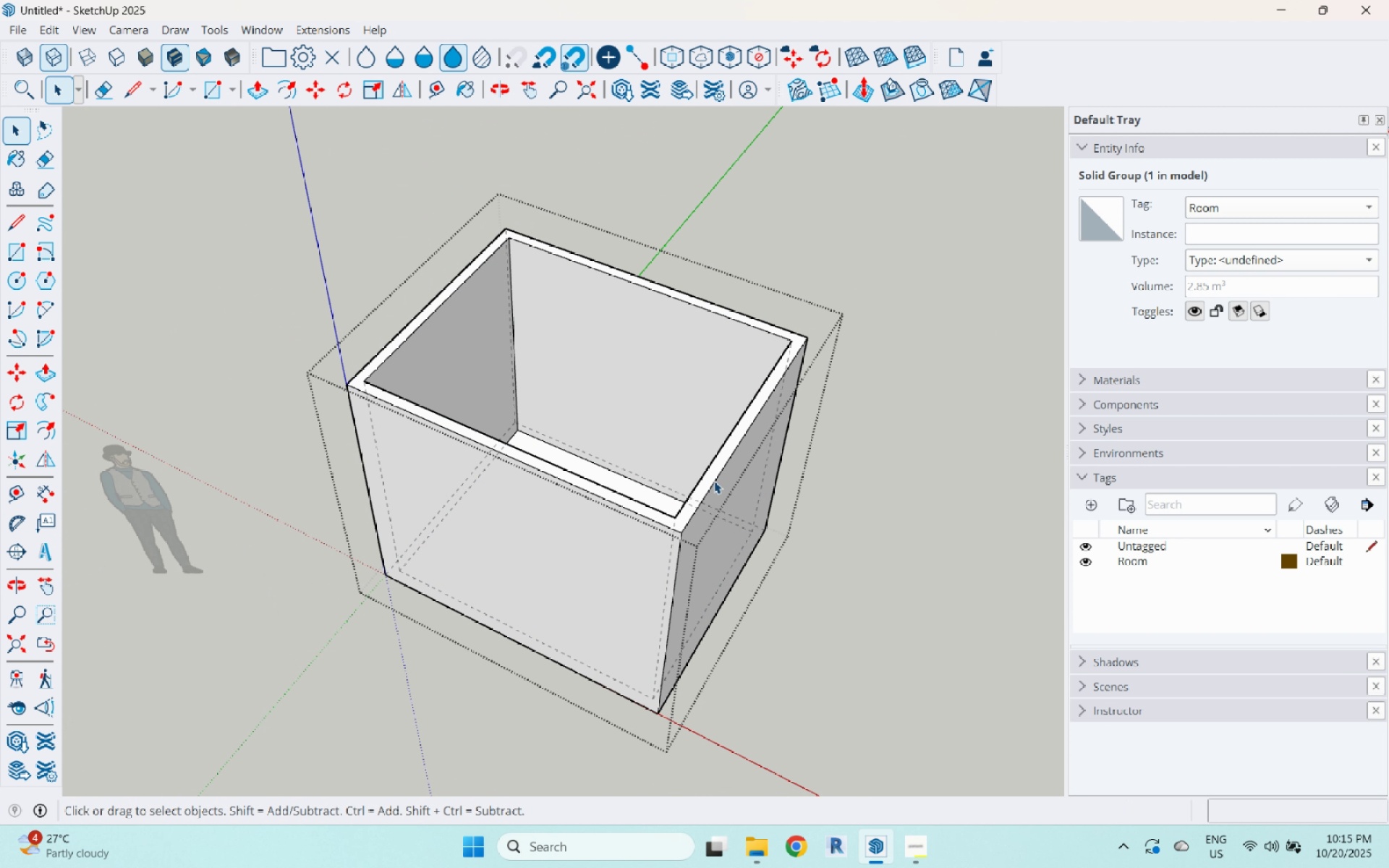 
triple_click([714, 481])
 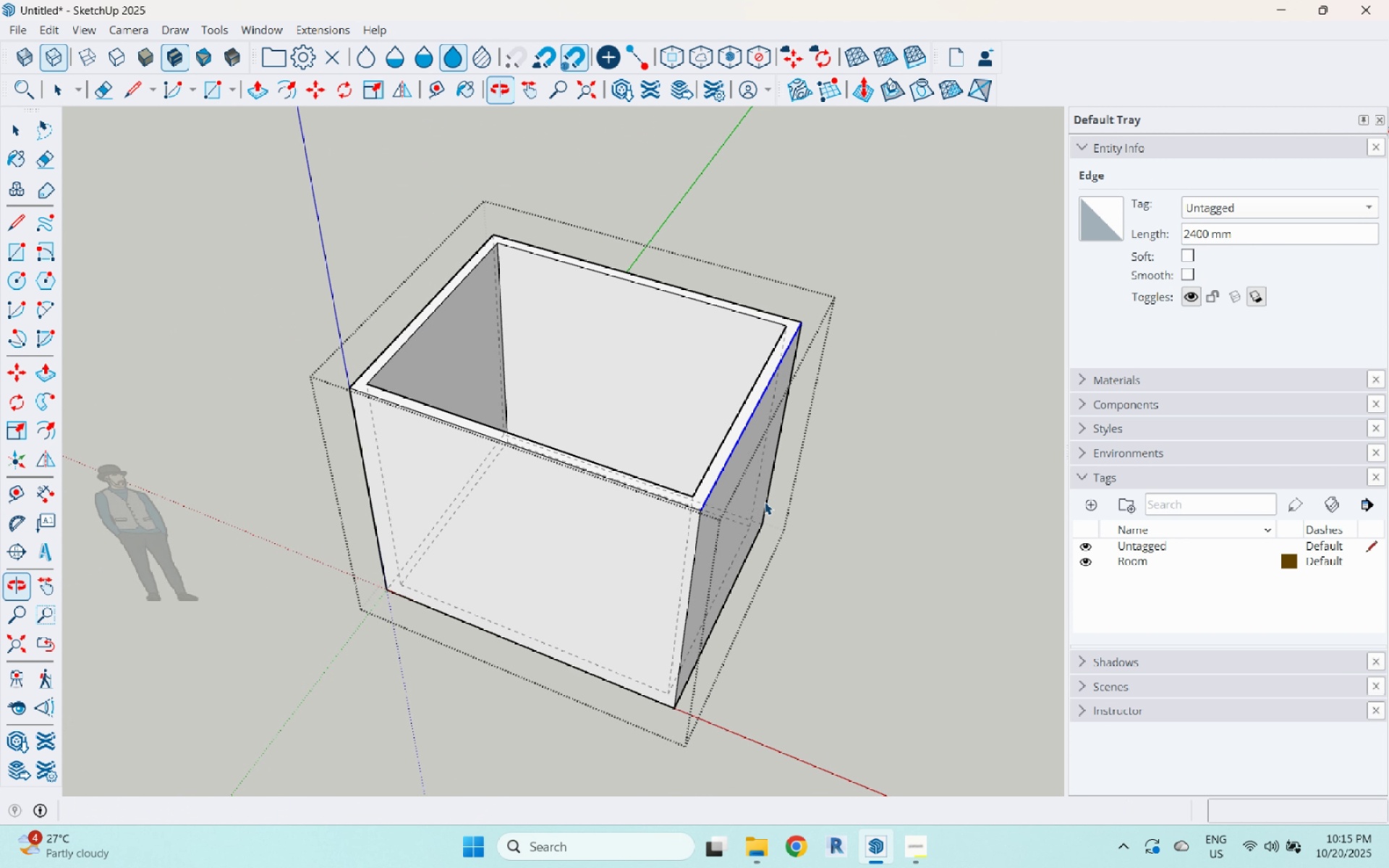 
left_click([752, 497])
 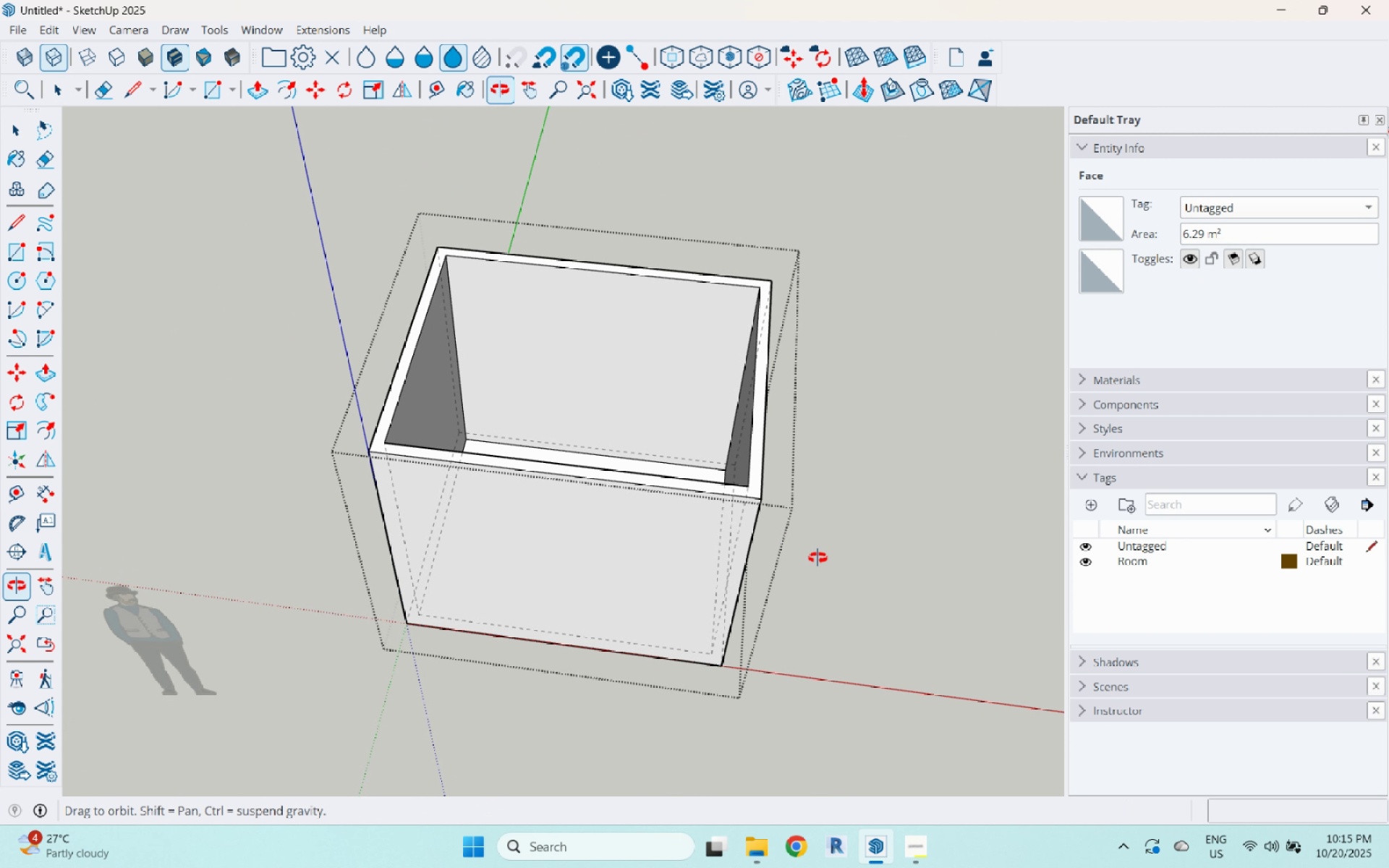 
key(Escape)
 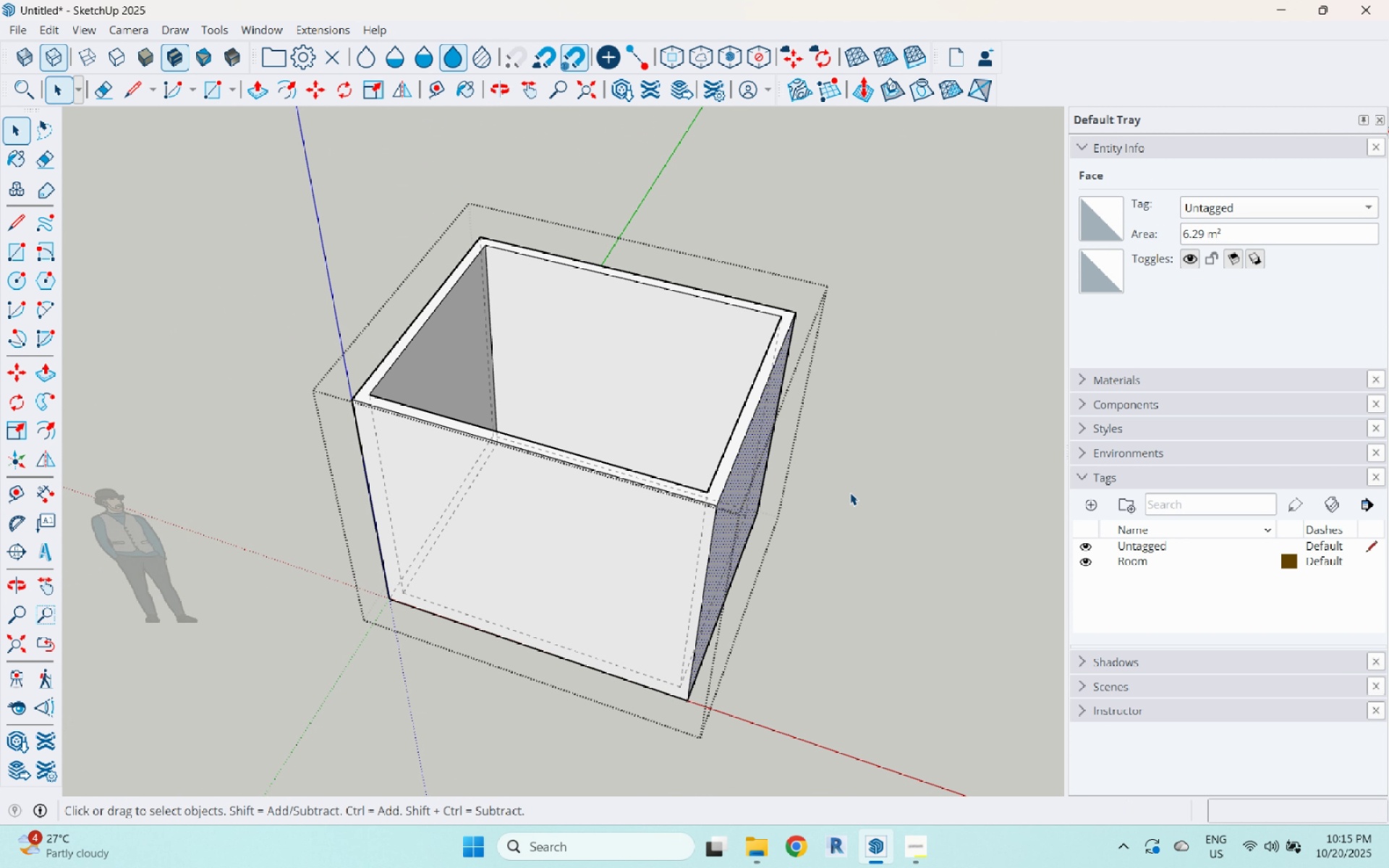 
left_click([850, 493])
 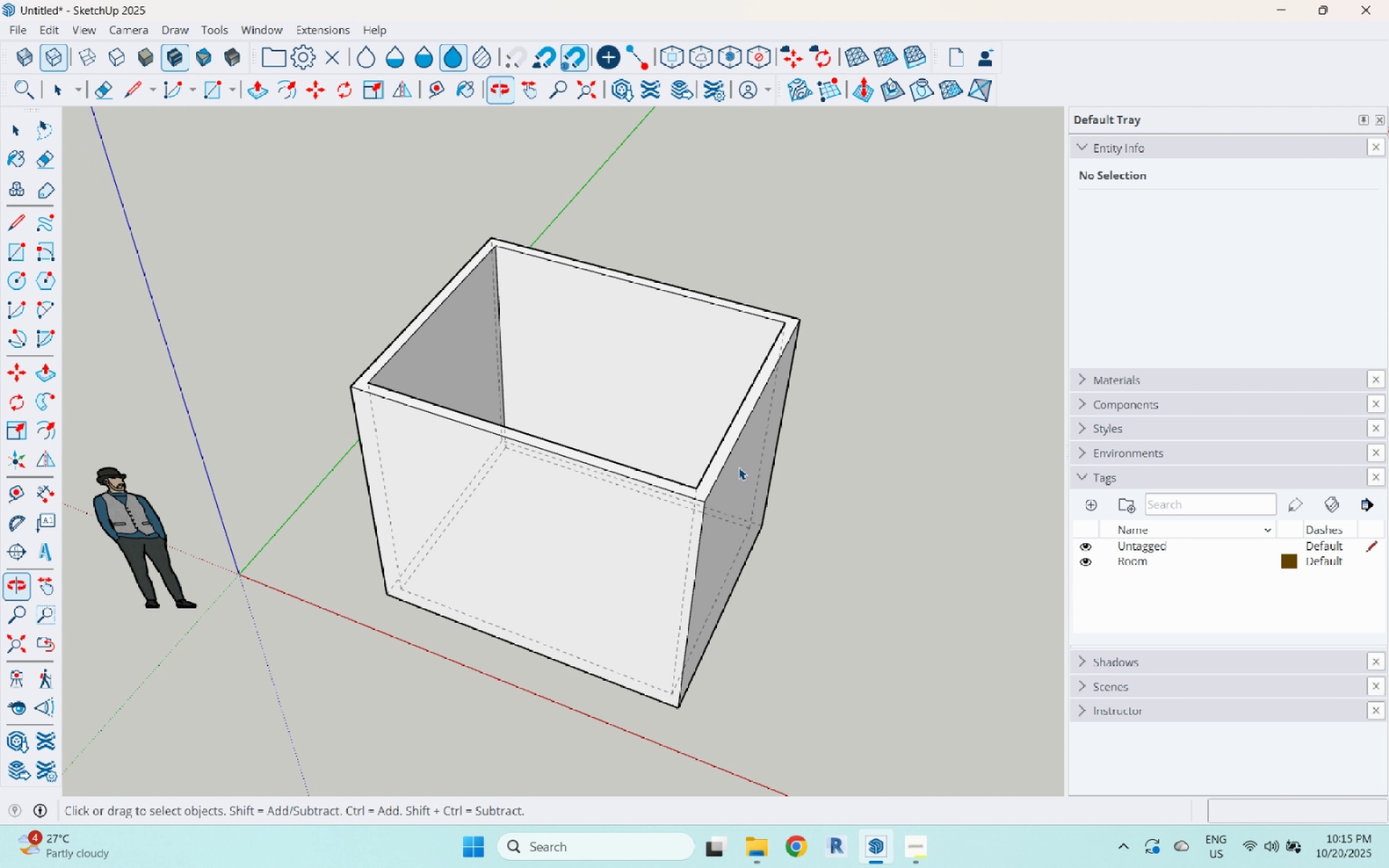 
left_click([739, 467])
 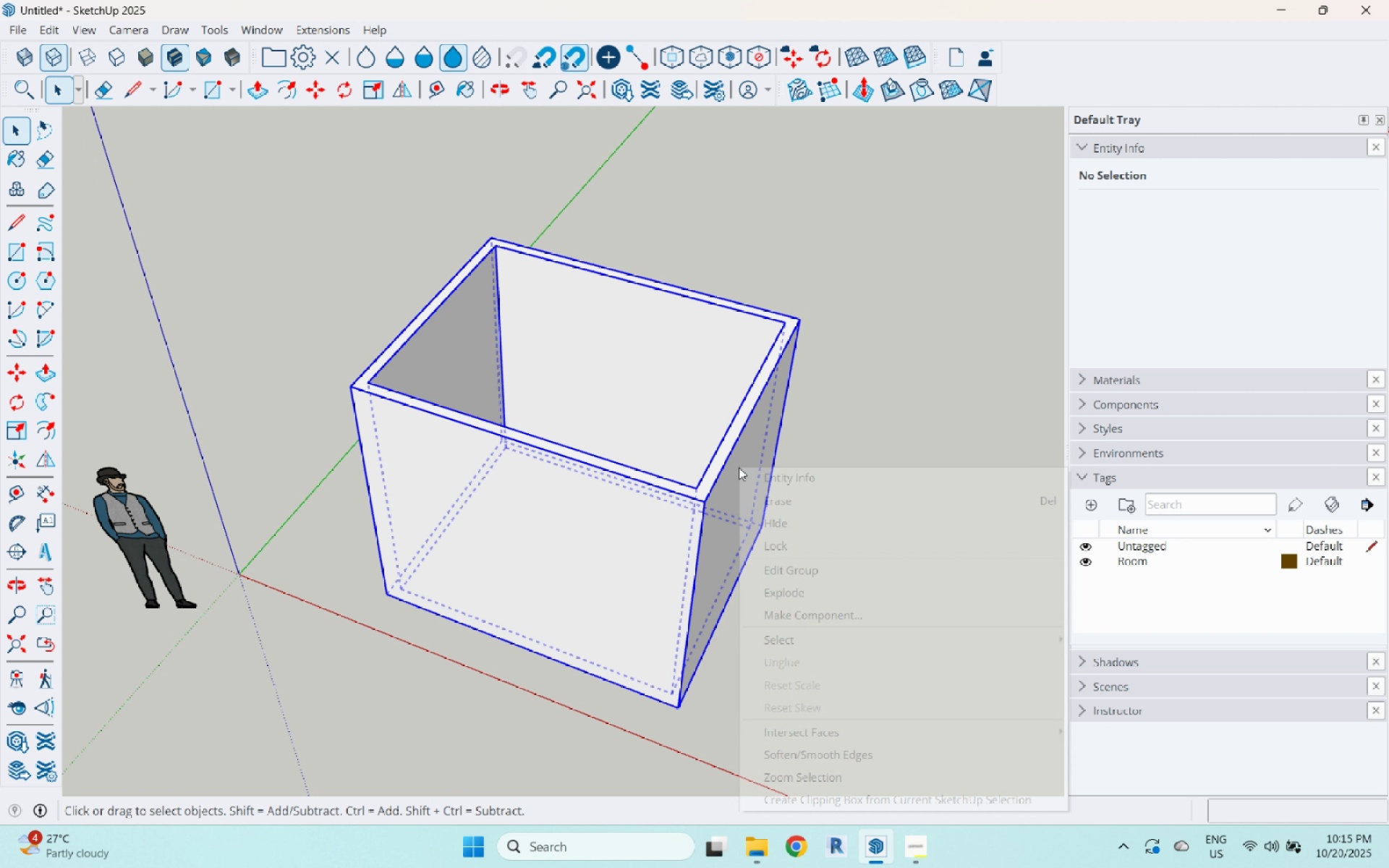 
right_click([739, 467])
 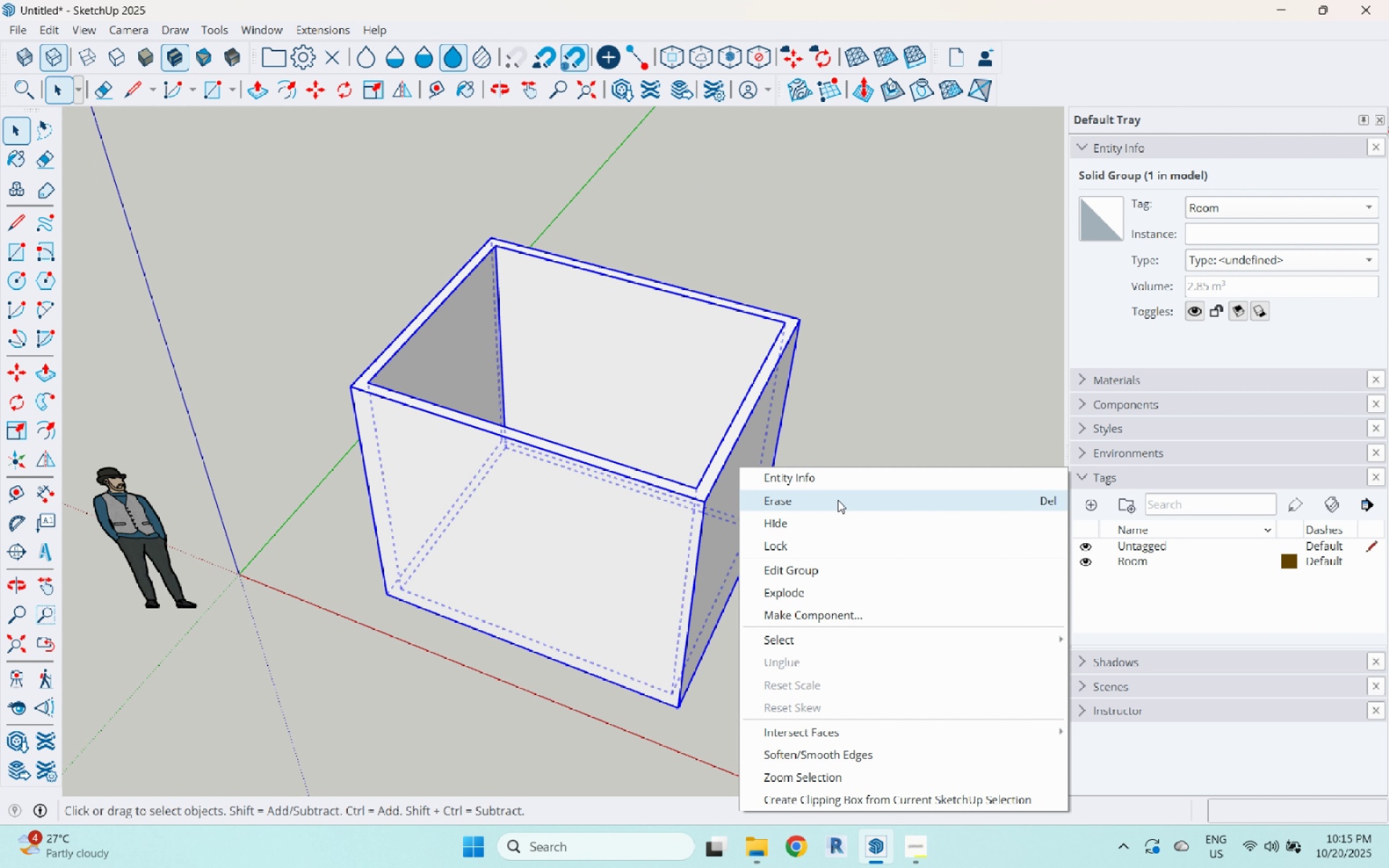 
left_click([838, 500])
 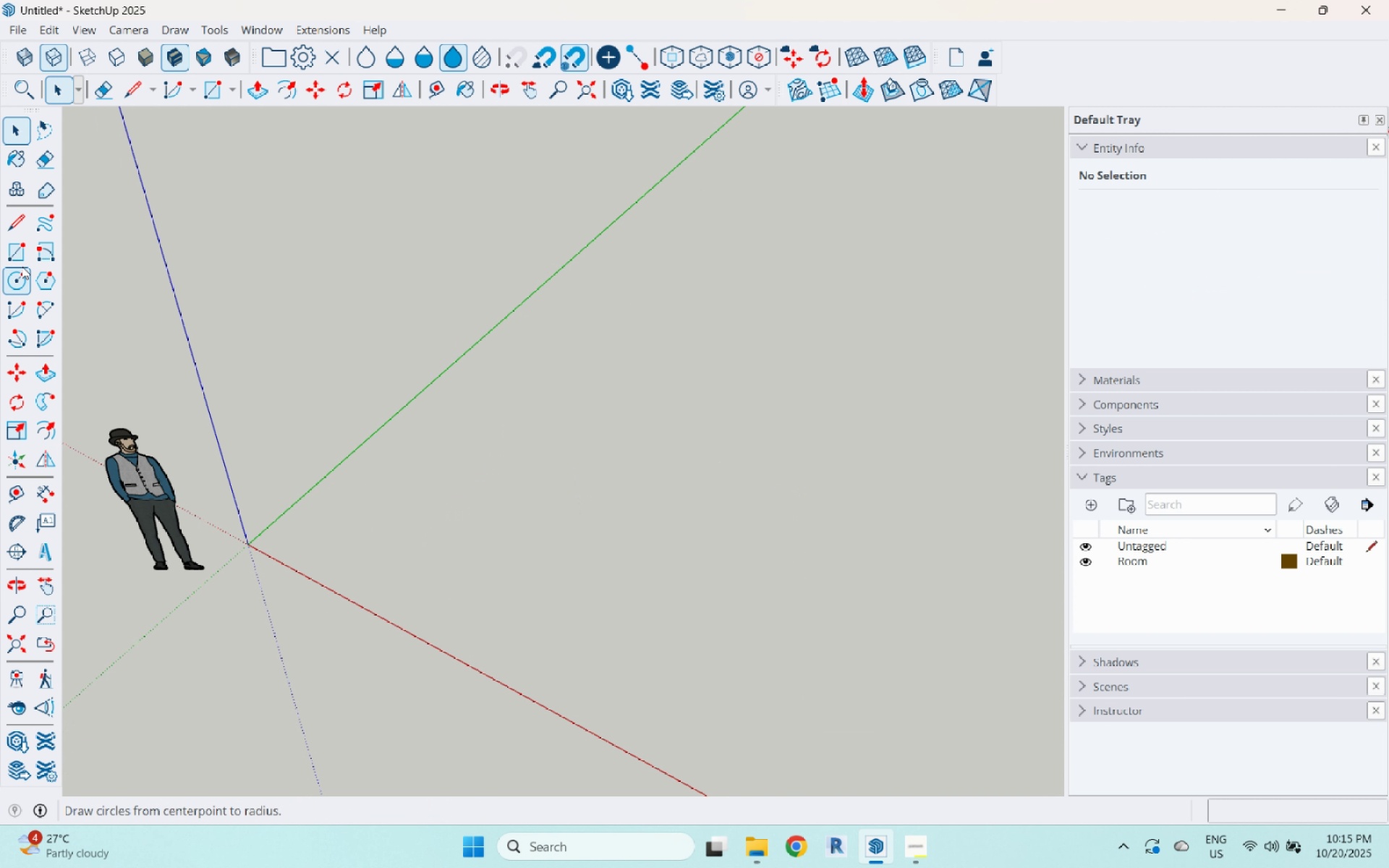 
left_click([22, 256])
 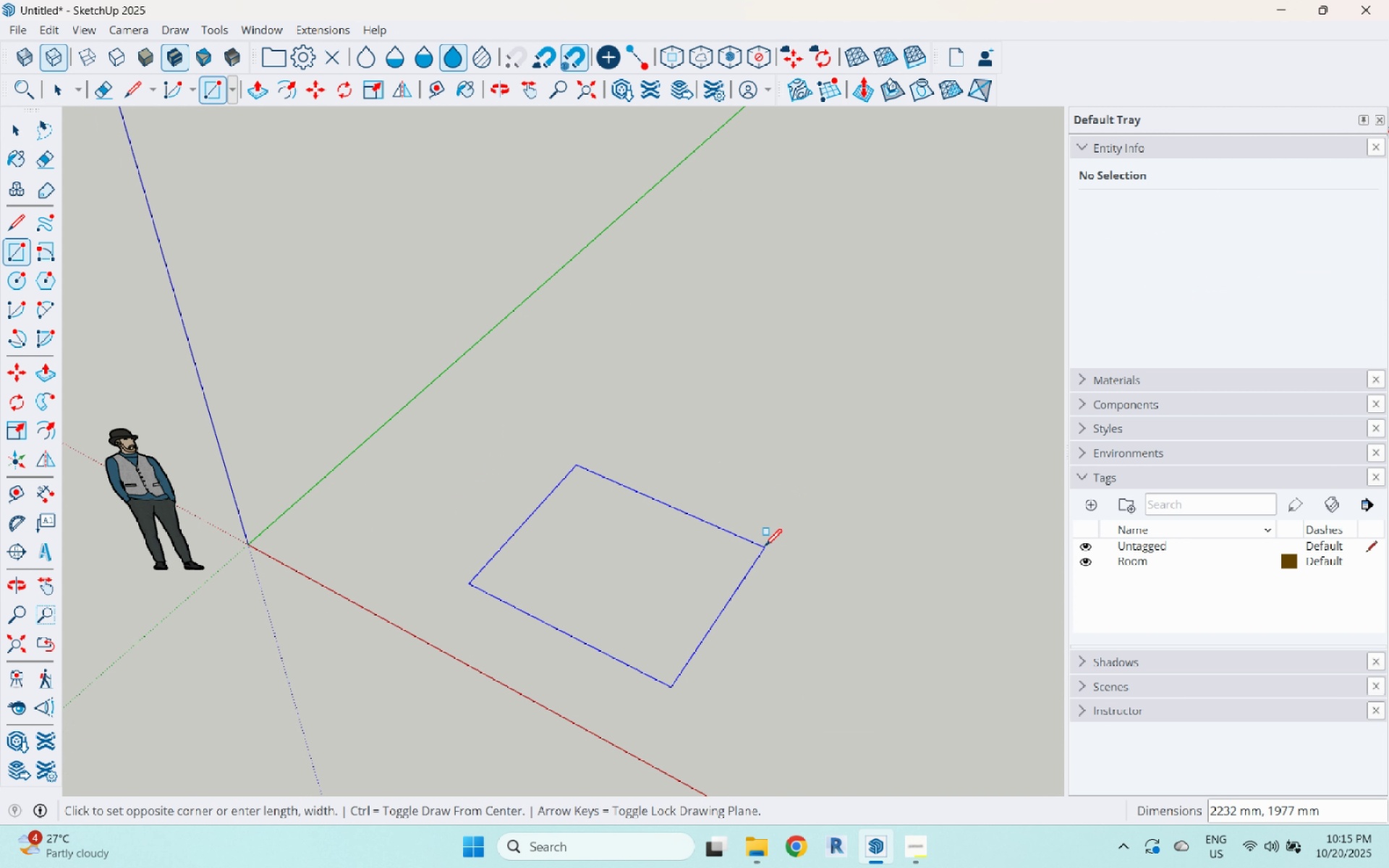 
key(Numpad3)
 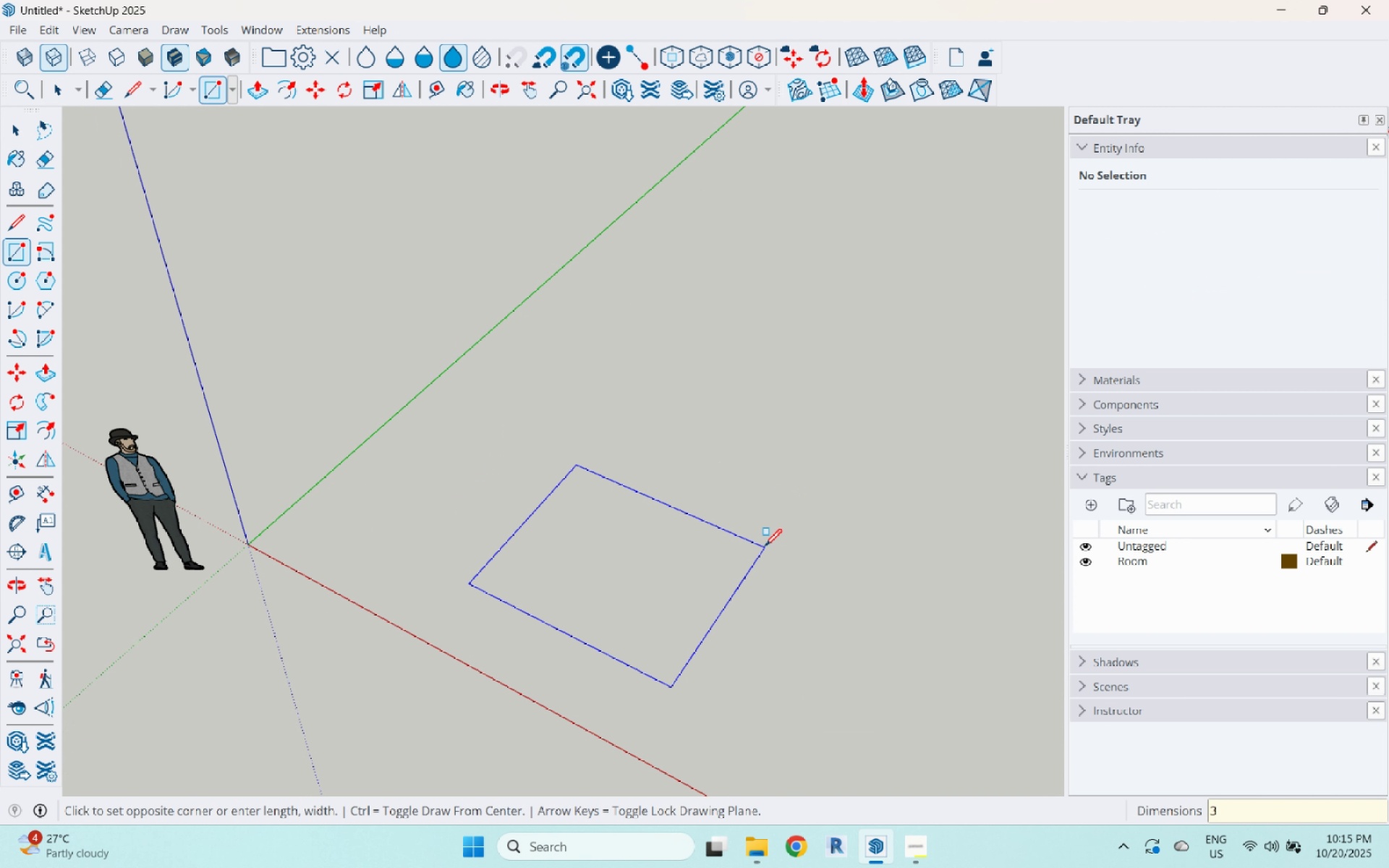 
key(Numpad0)
 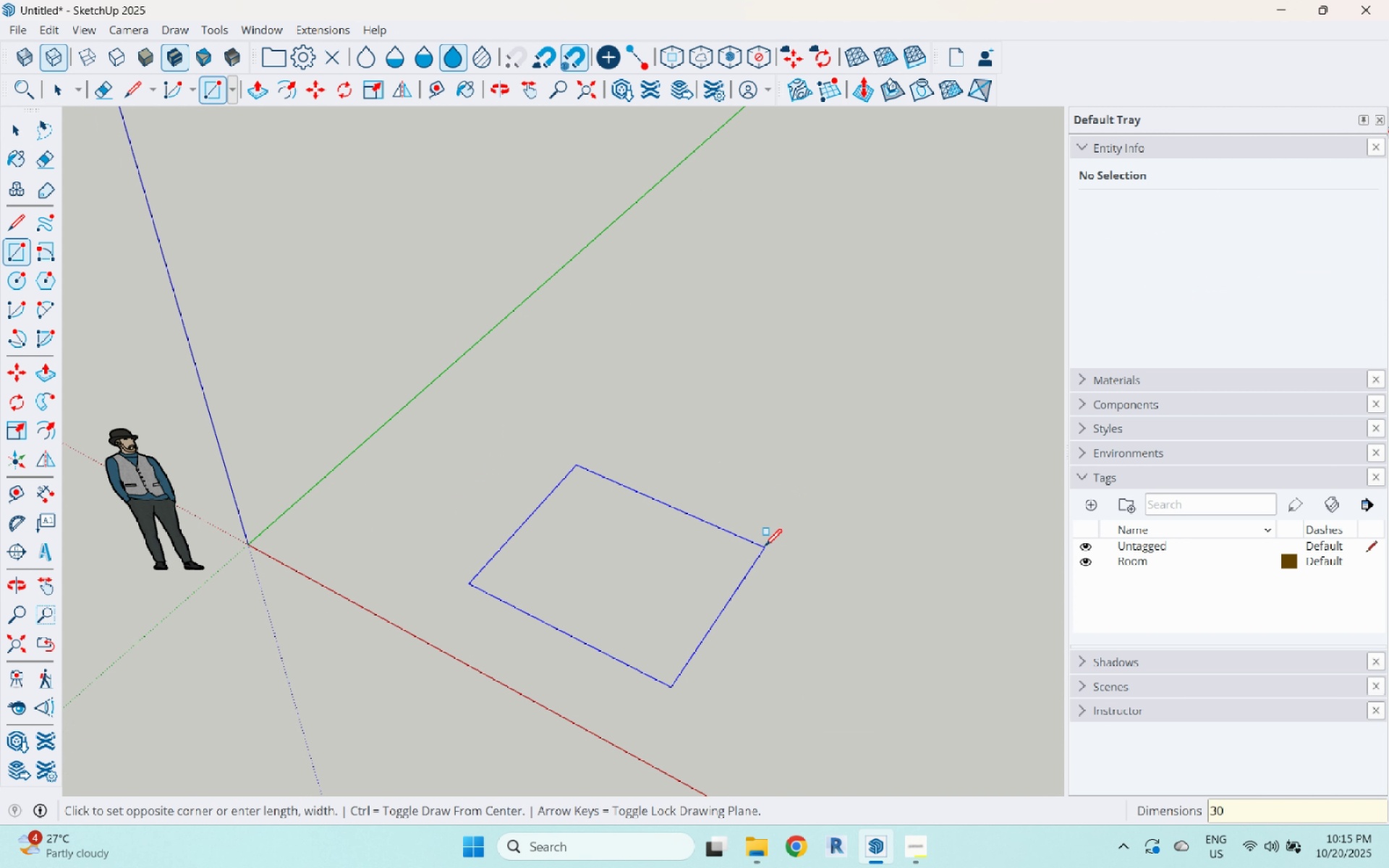 
key(Numpad0)
 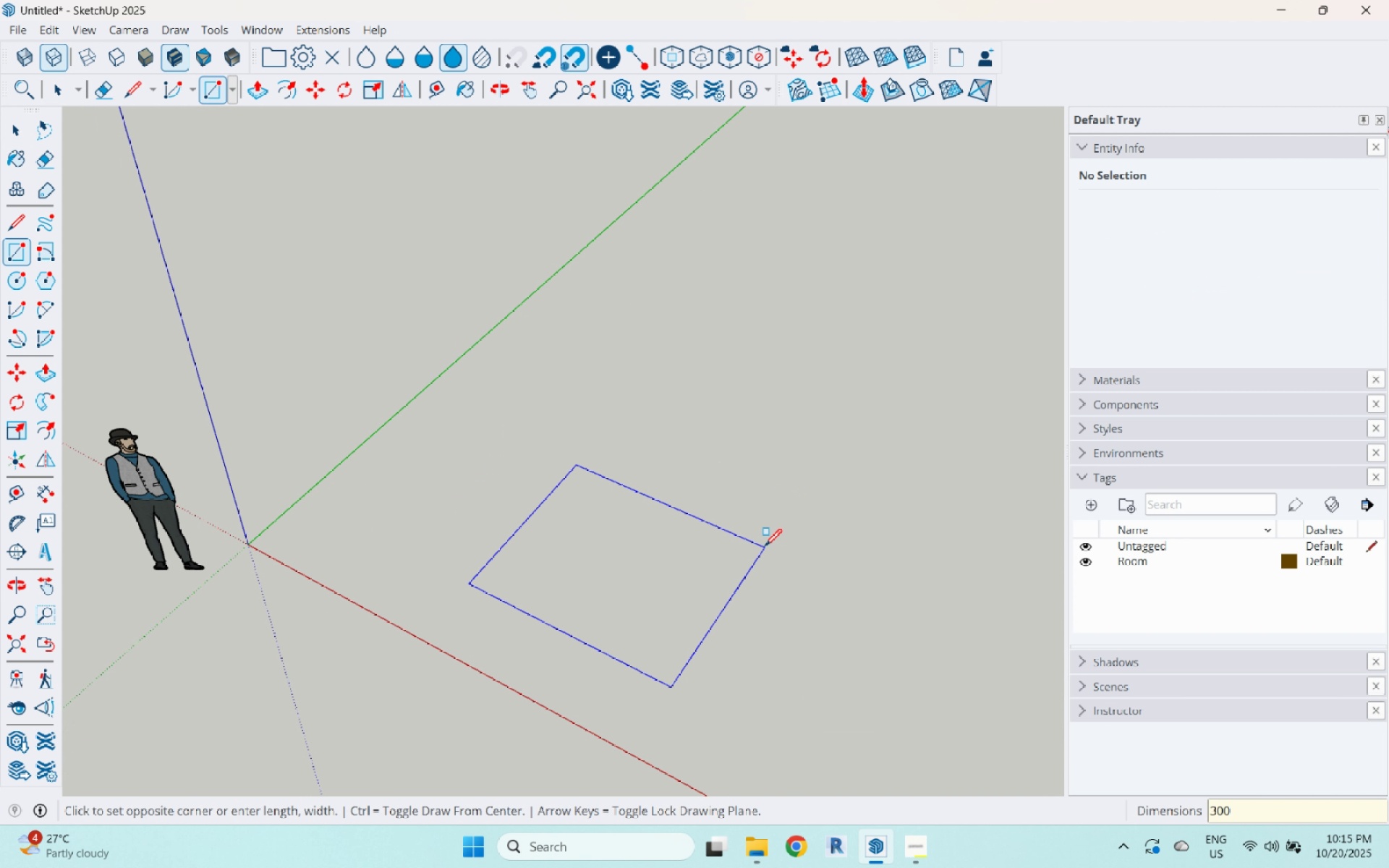 
key(Numpad0)
 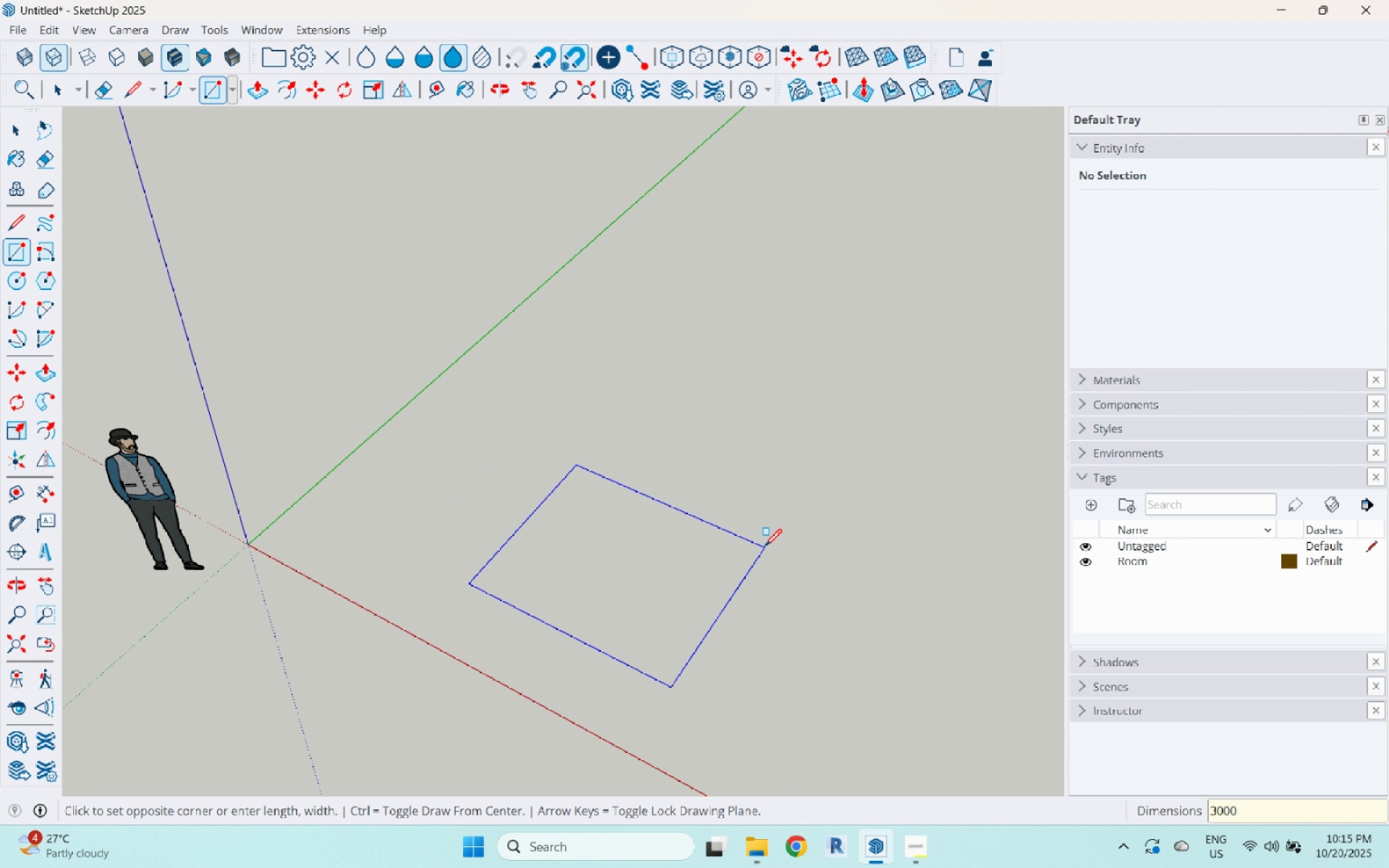 
key(Comma)
 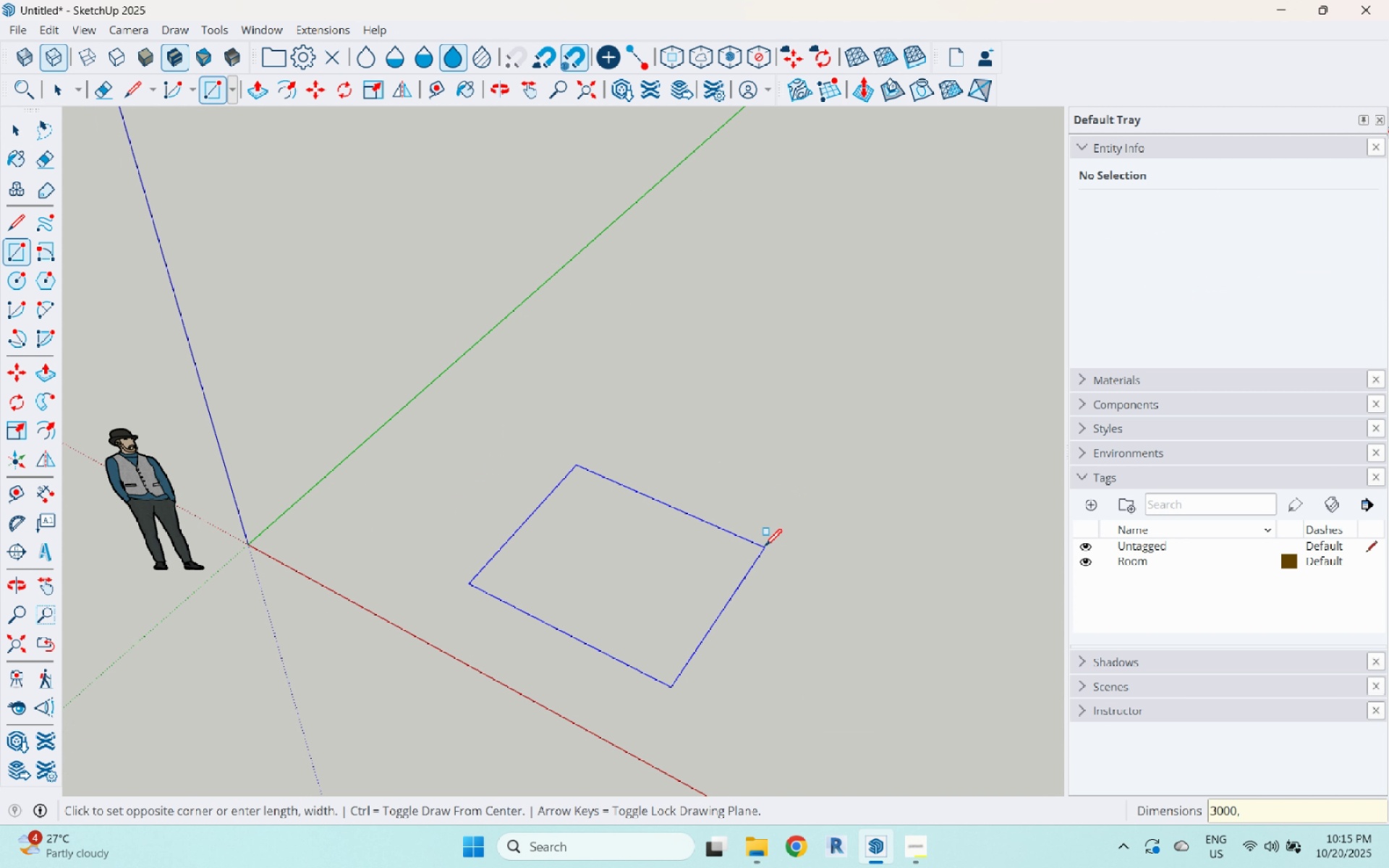 
key(Numpad2)
 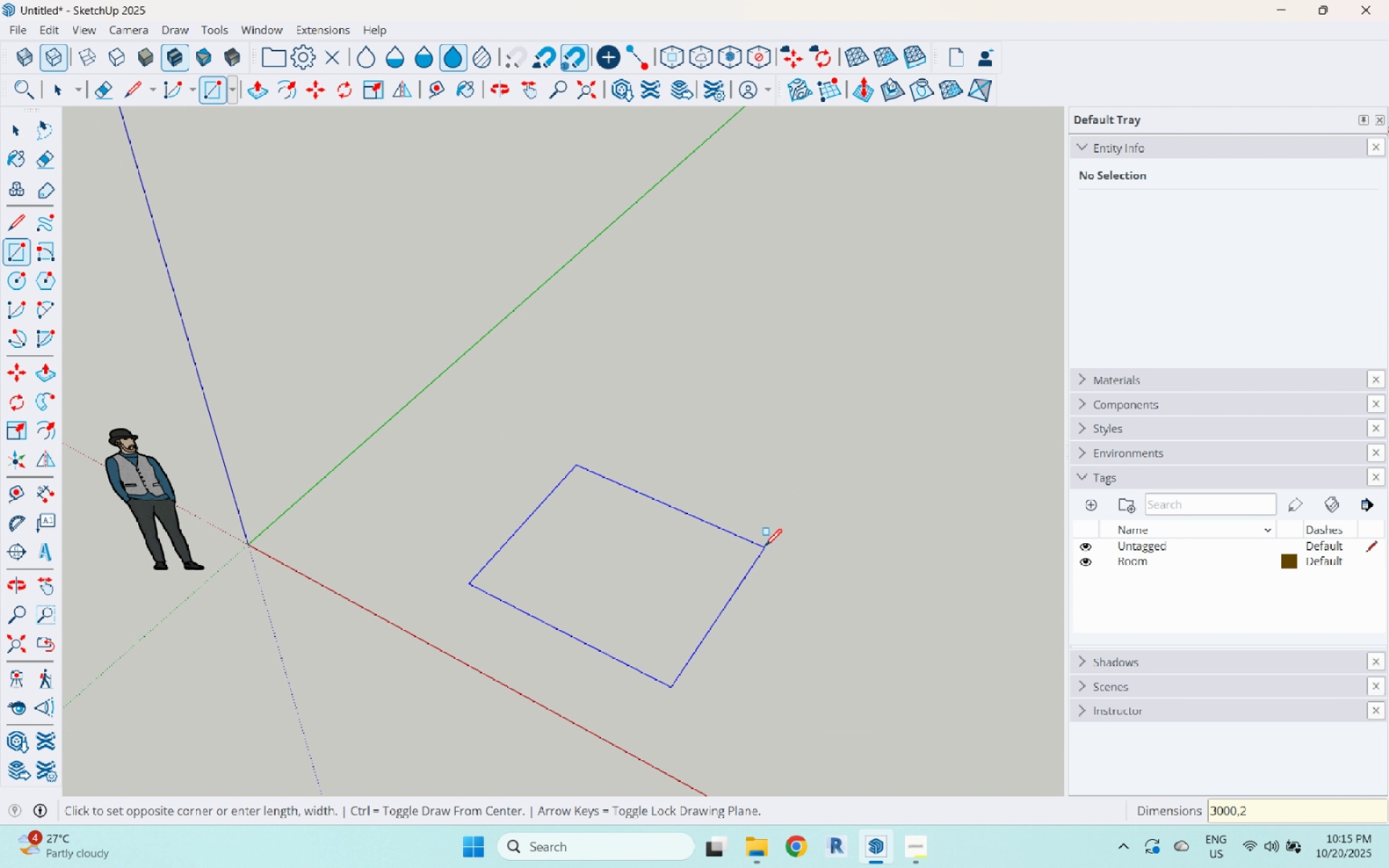 
key(Numpad4)
 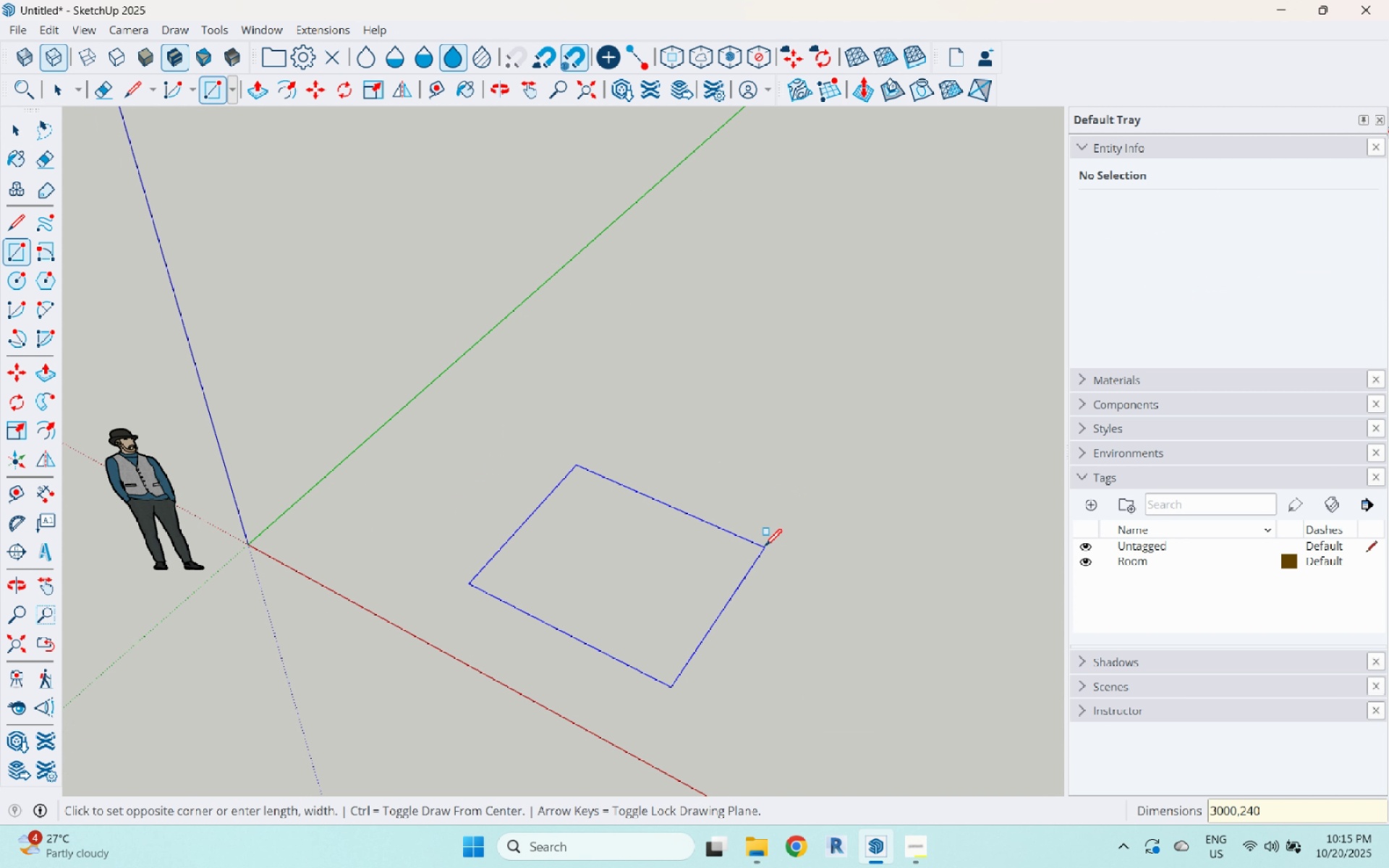 
key(Numpad0)
 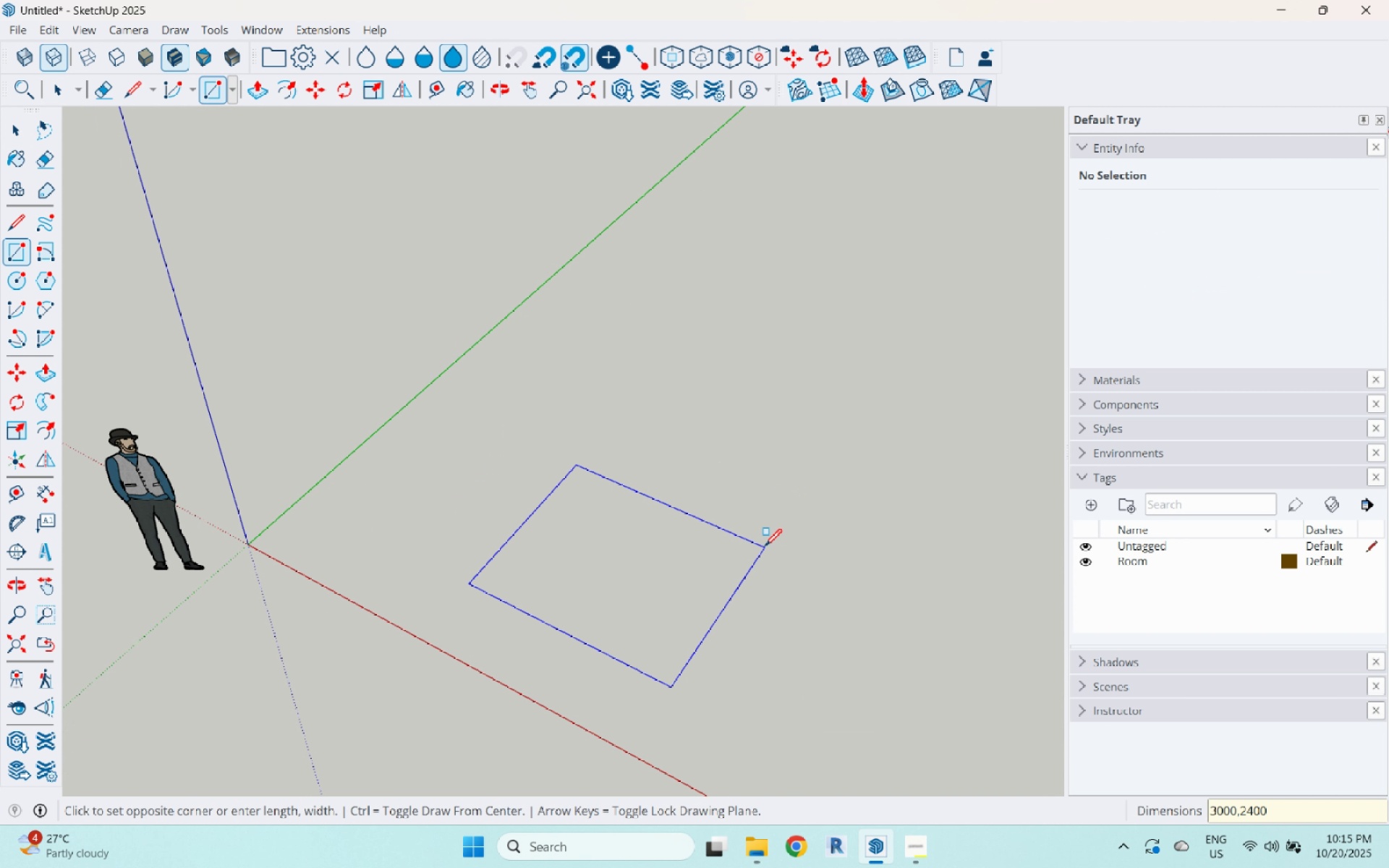 
key(Numpad0)
 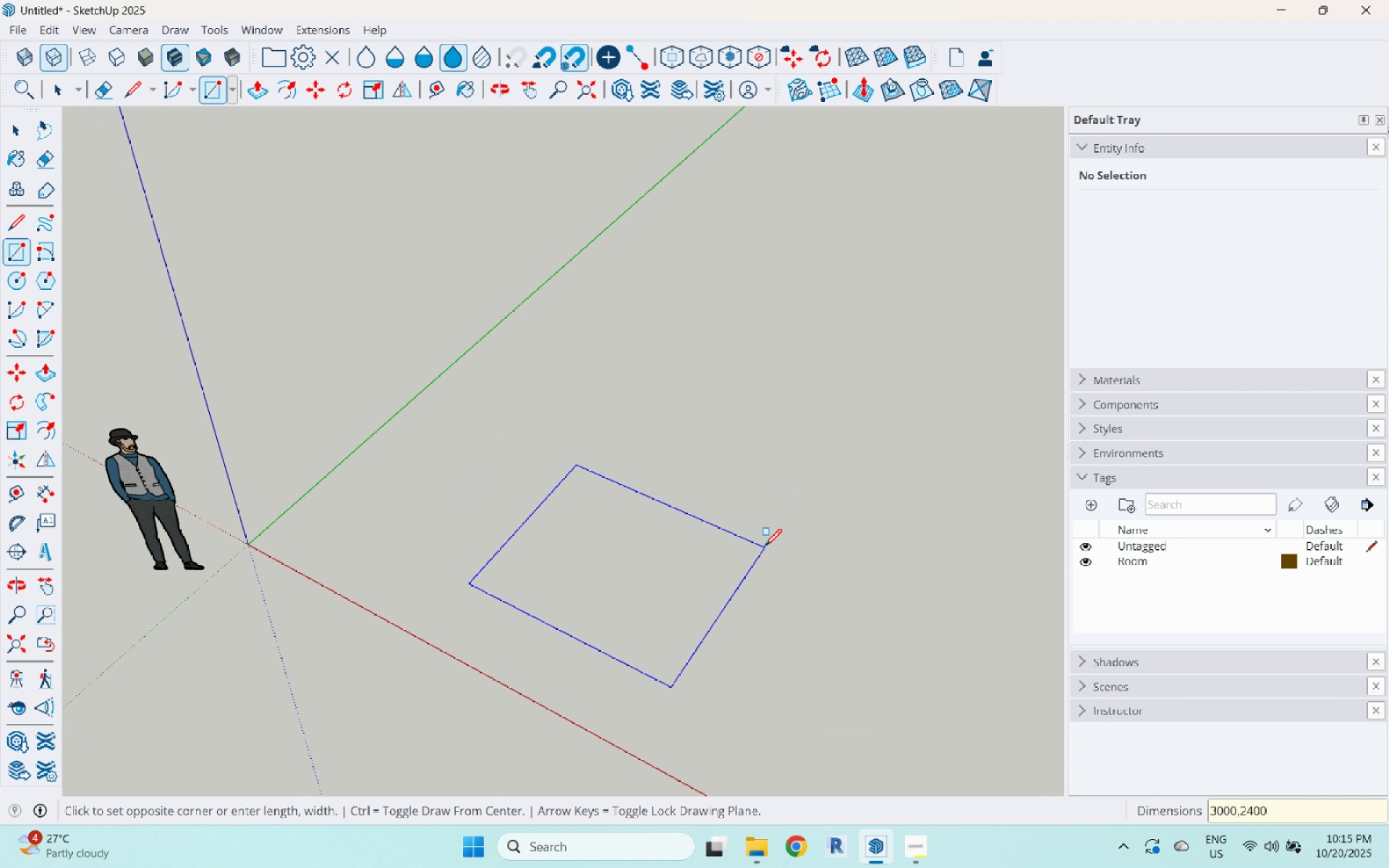 
key(Enter)
 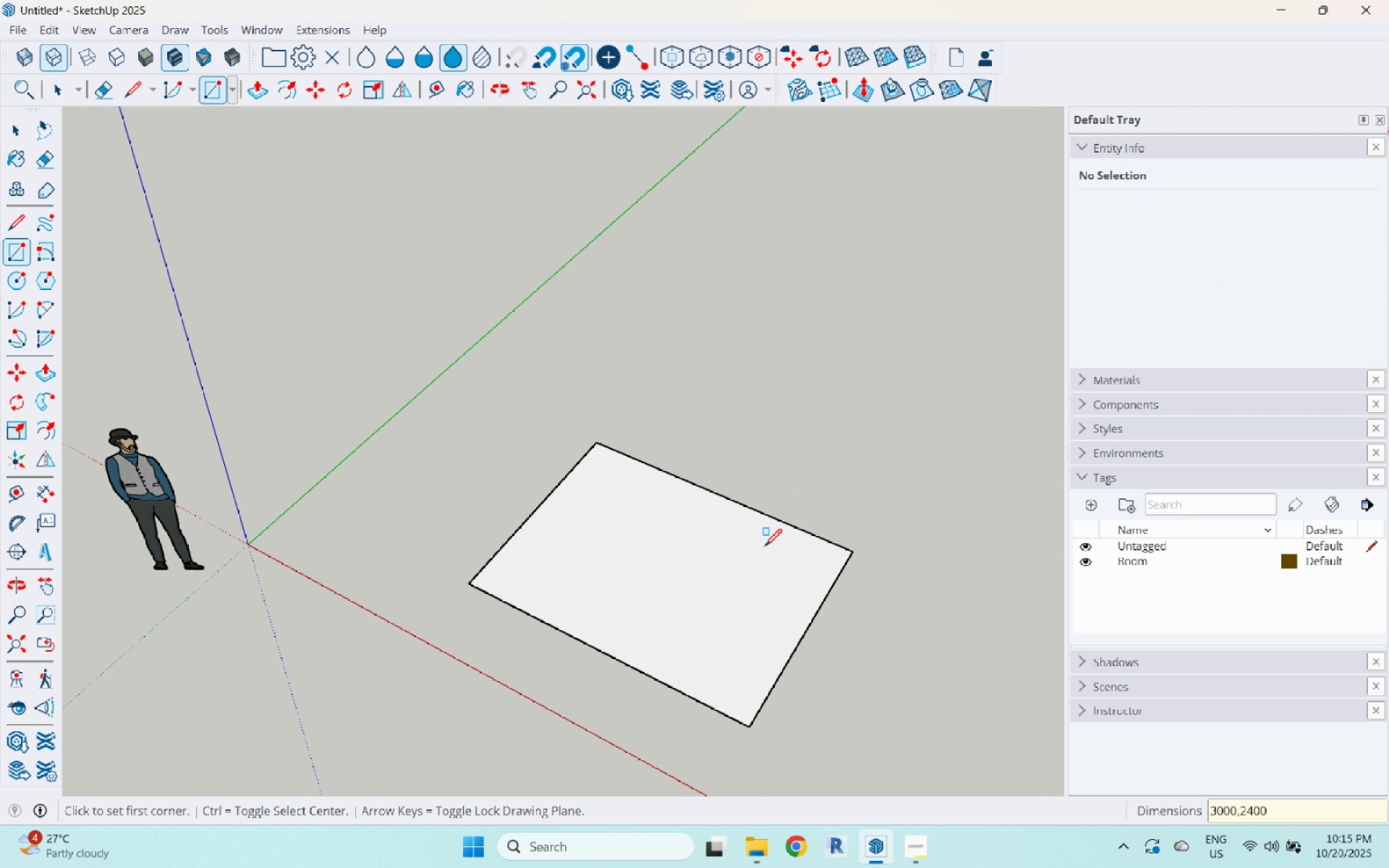 
key(Space)
 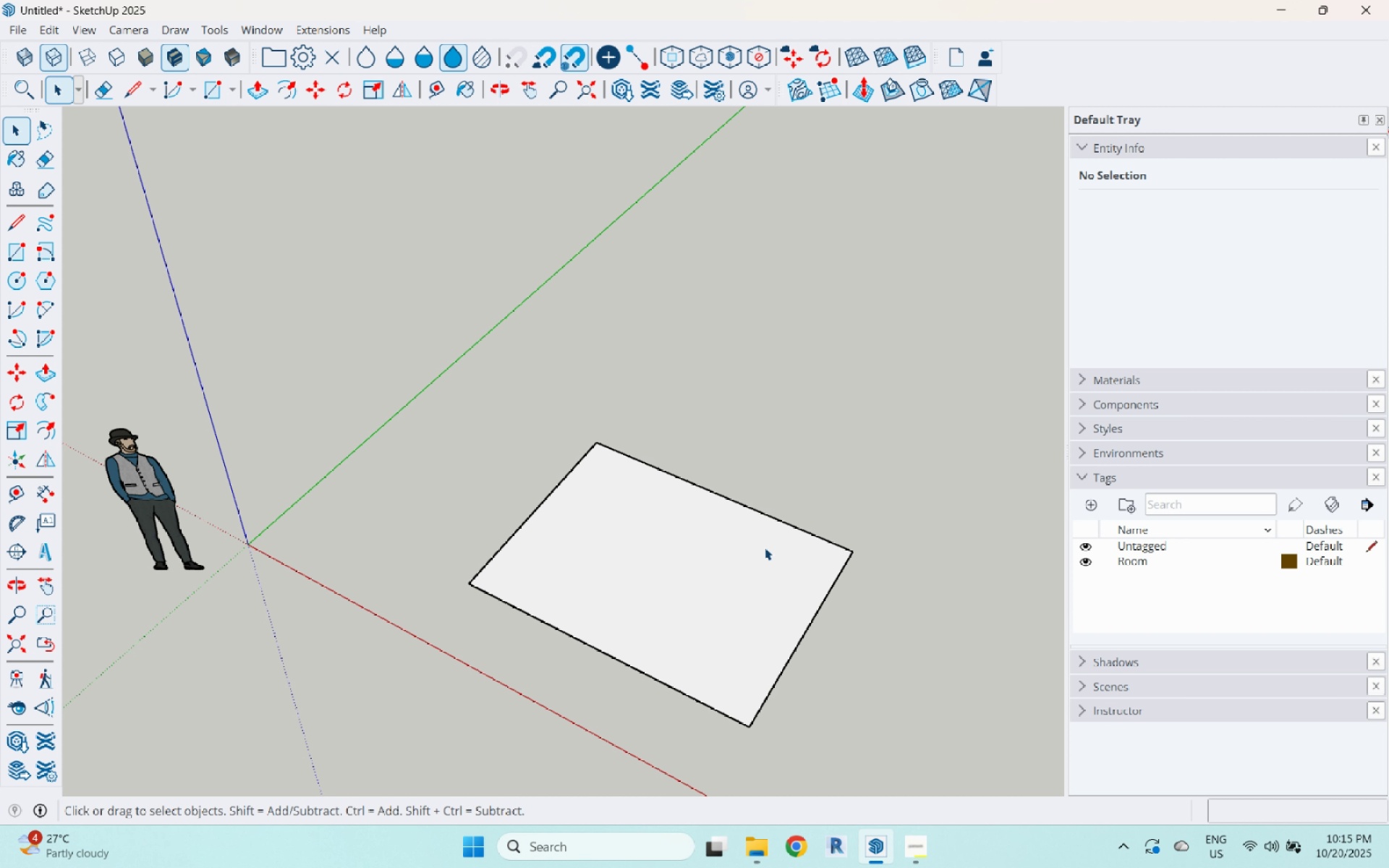 
left_click([765, 548])
 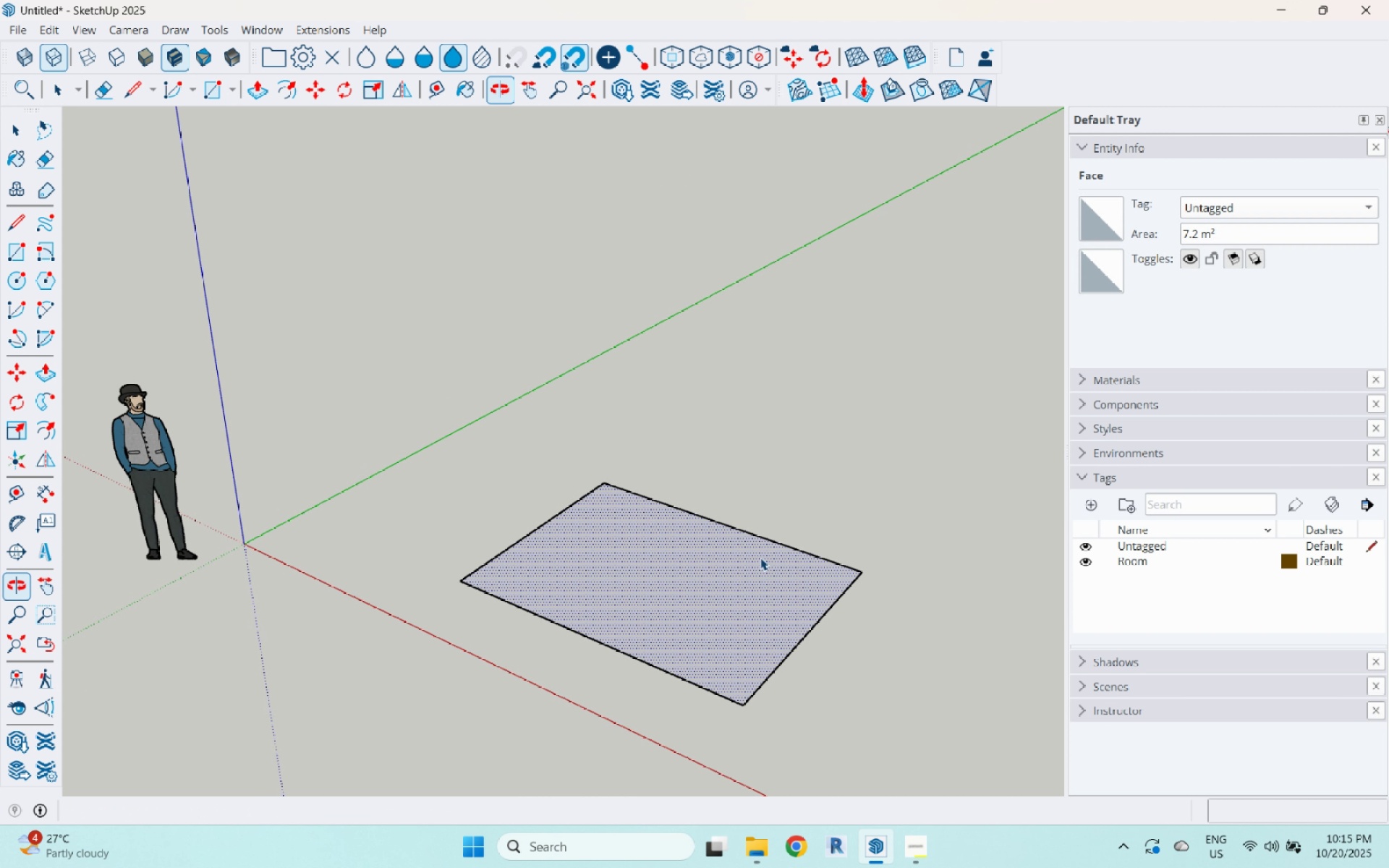 
scroll: coordinate [757, 649], scroll_direction: up, amount: 4.0
 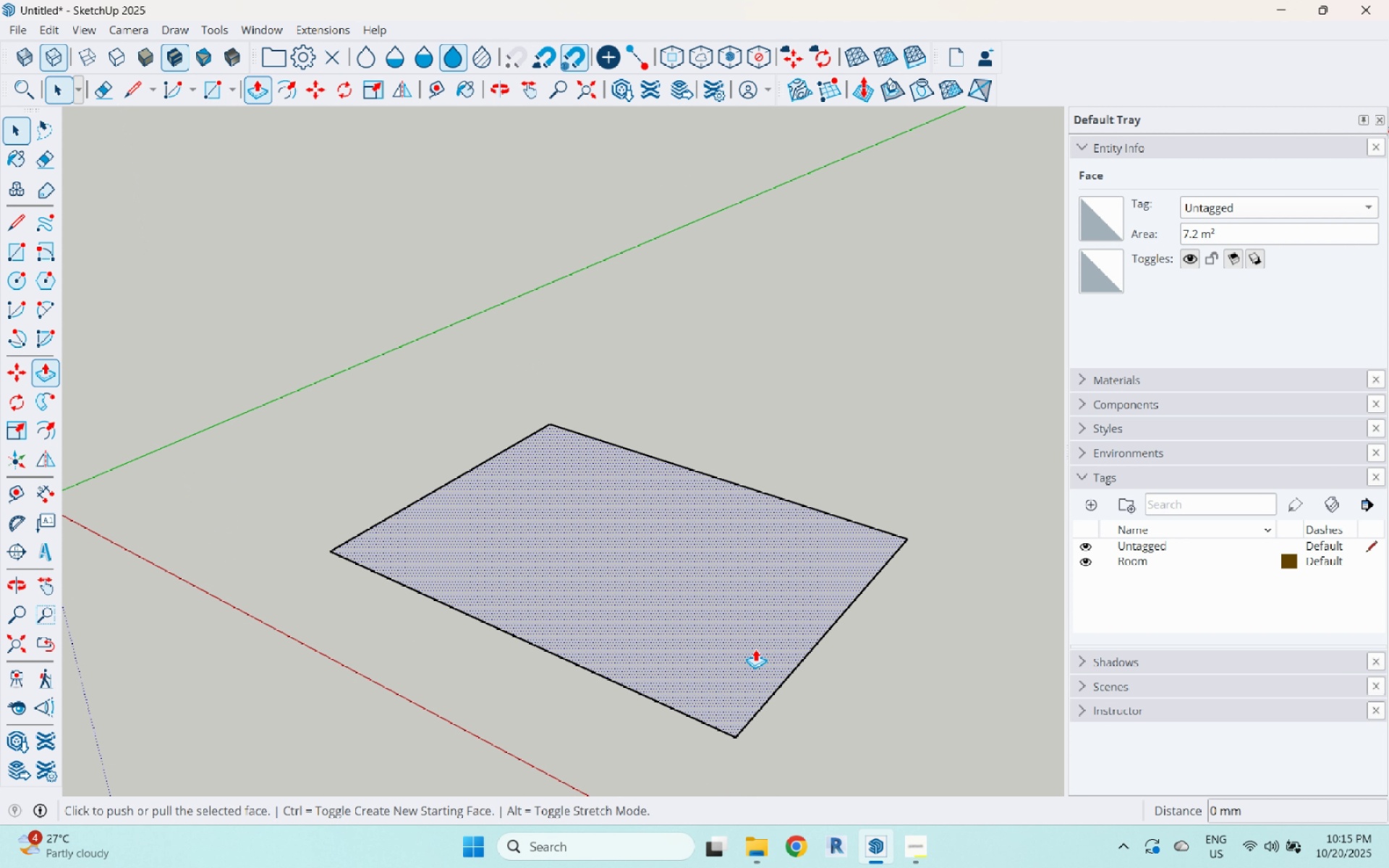 
key(P)
 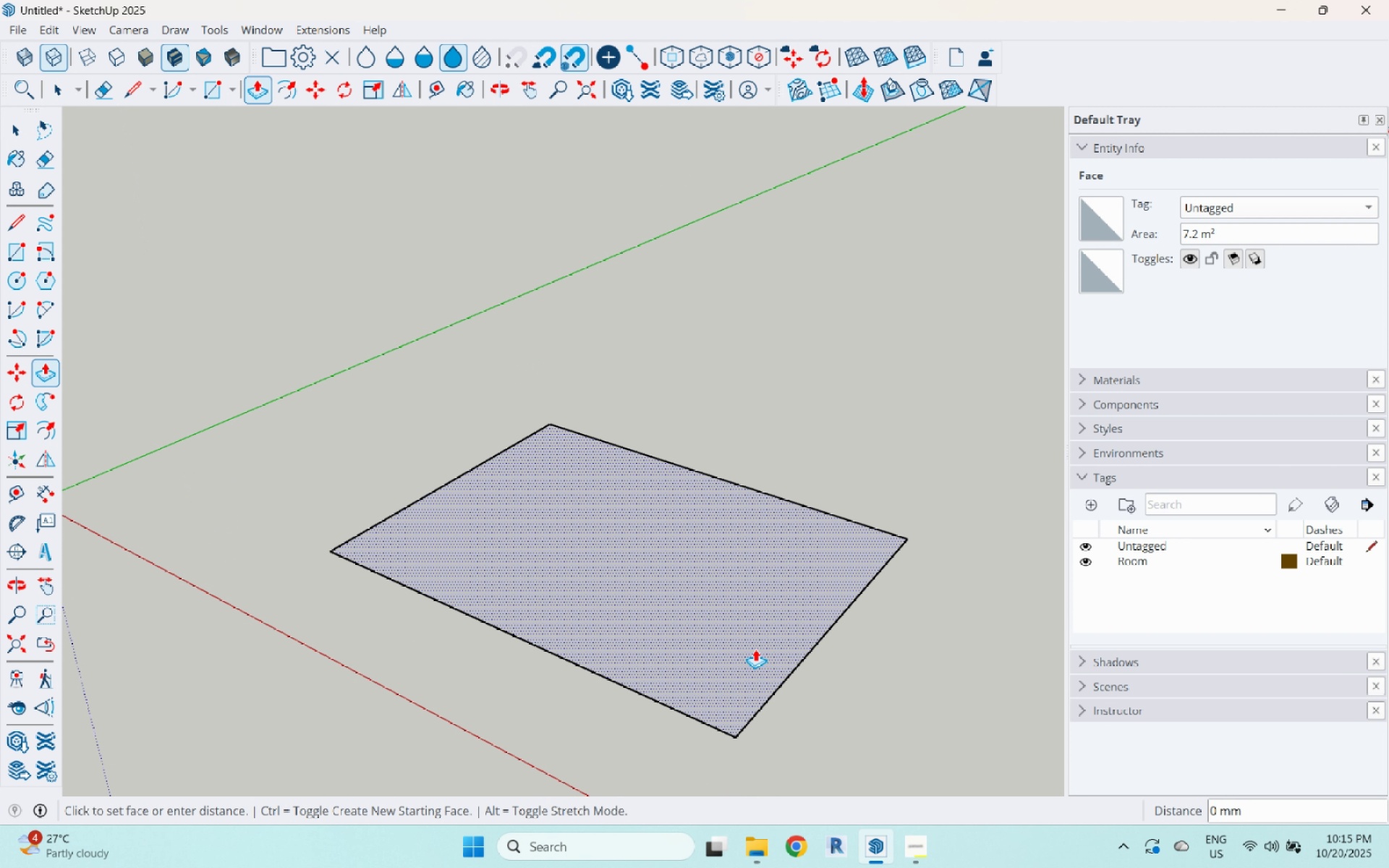 
left_click([755, 649])
 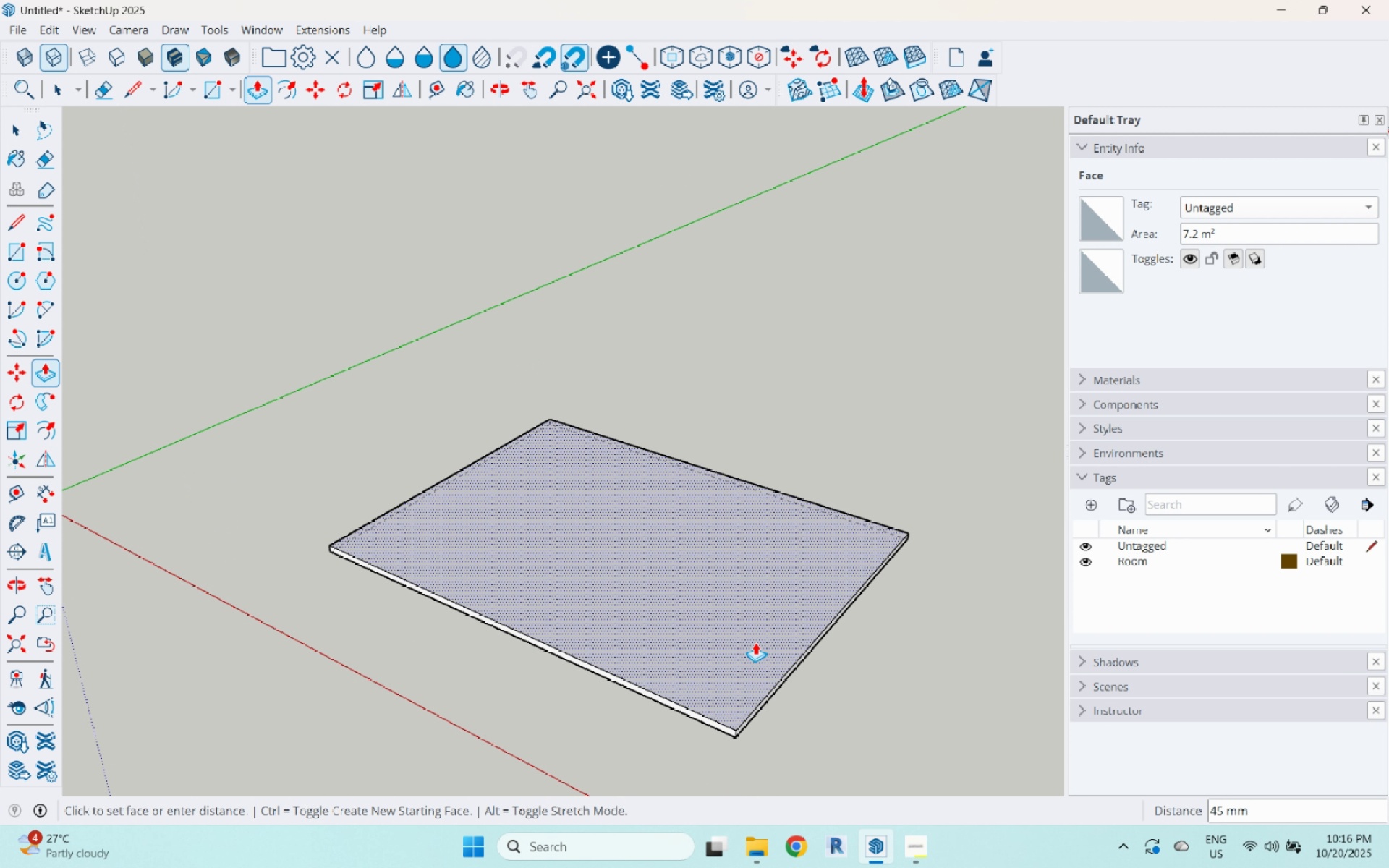 
key(Numpad2)
 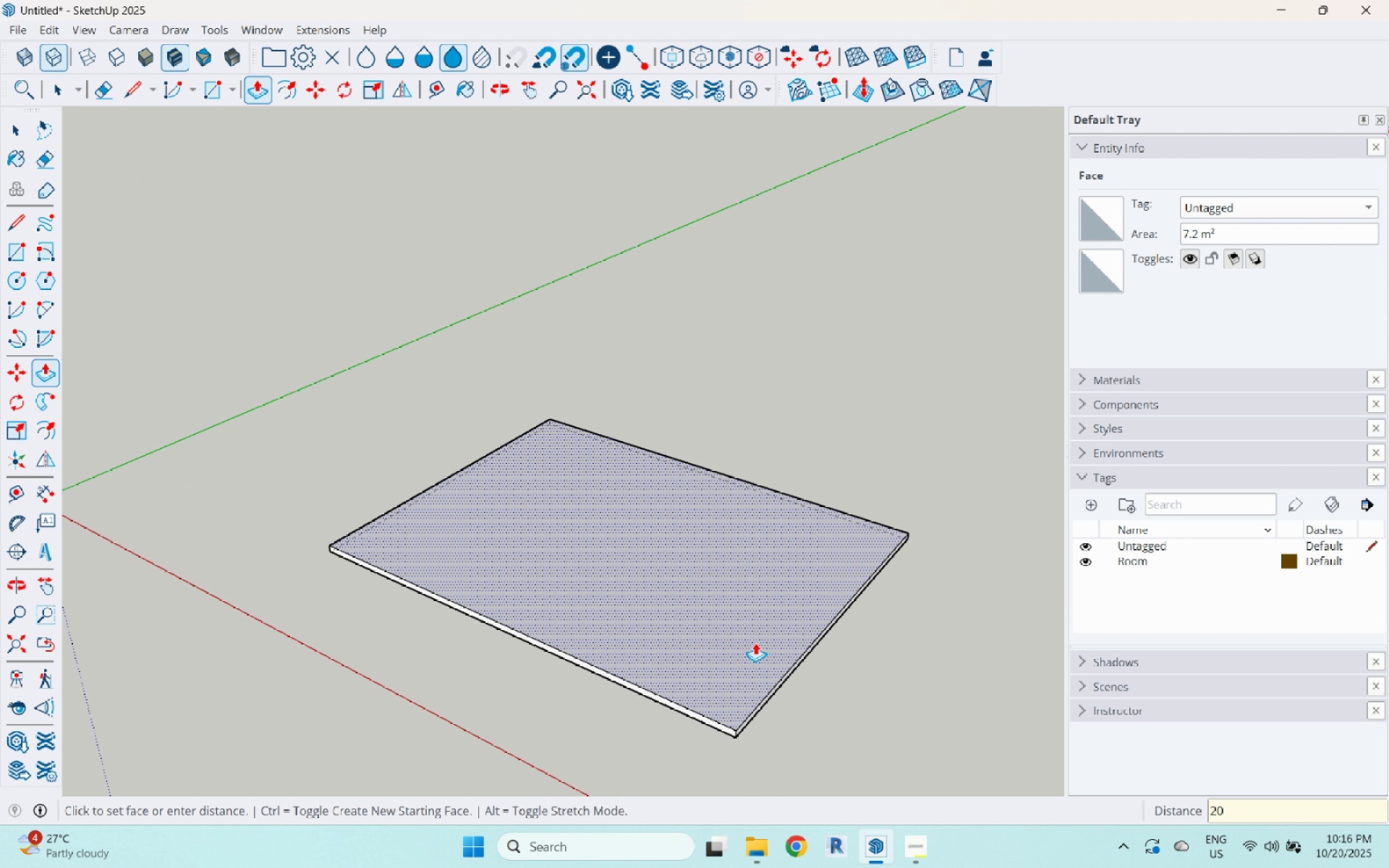 
key(Numpad0)
 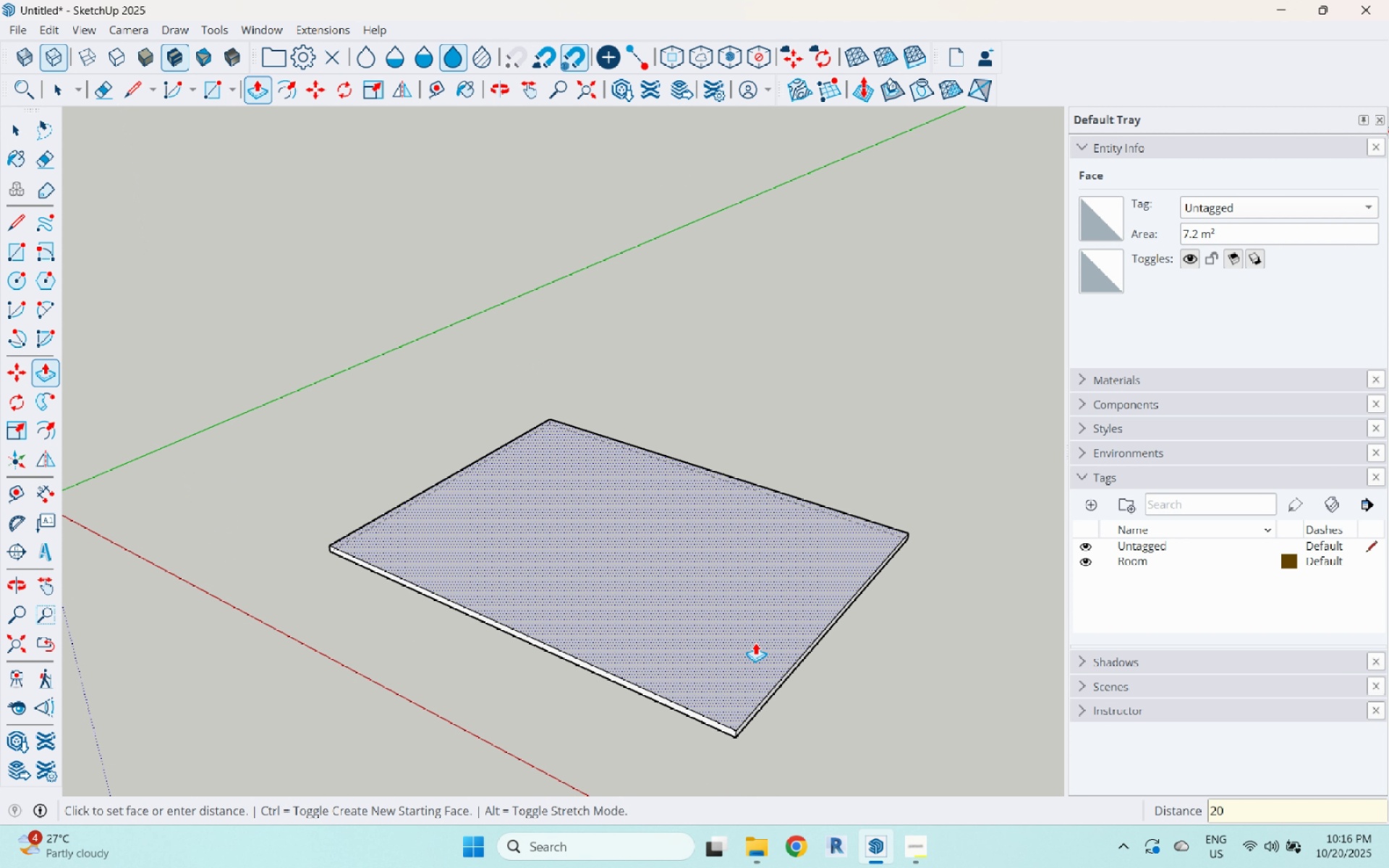 
key(Enter)
 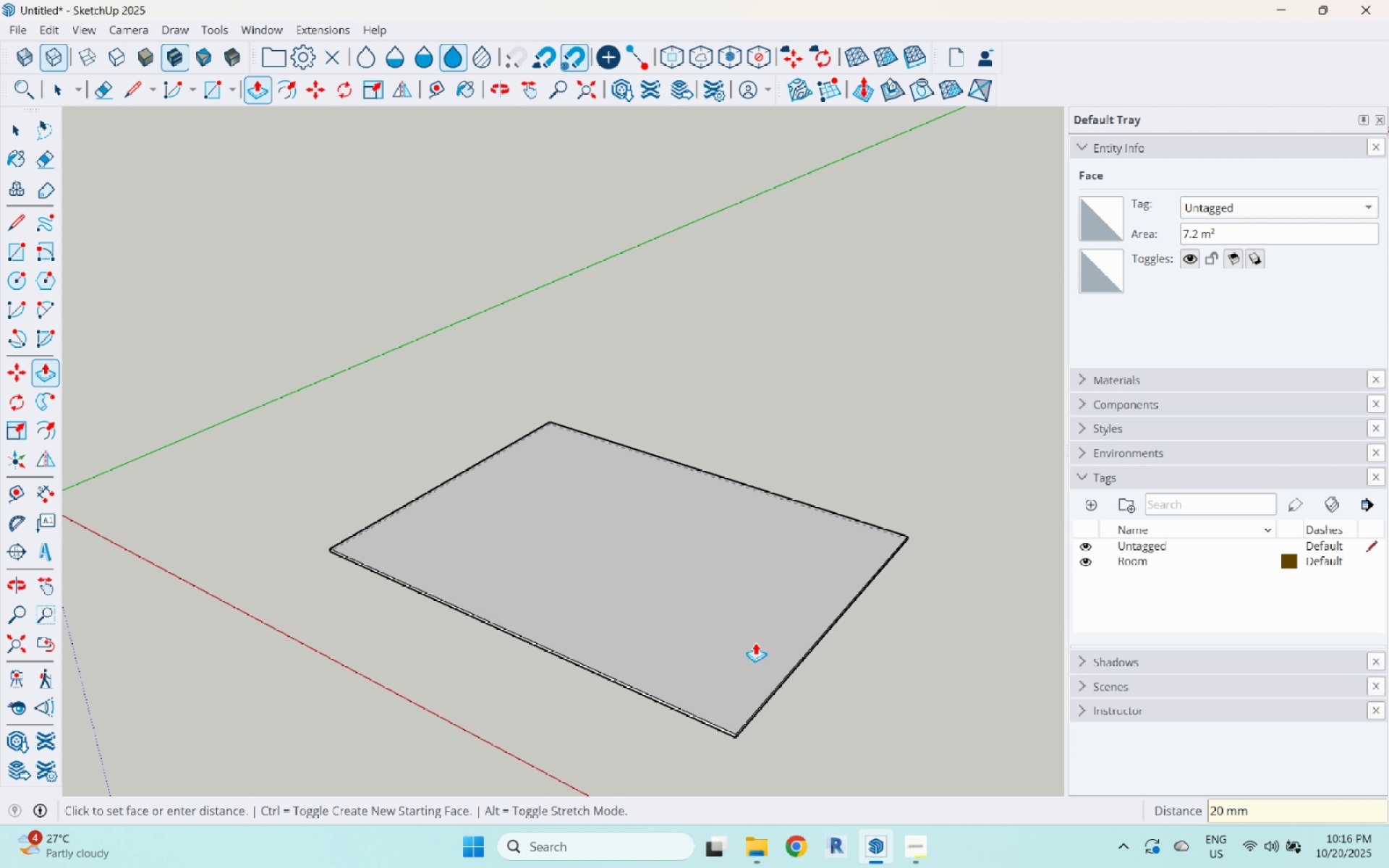 
key(Space)
 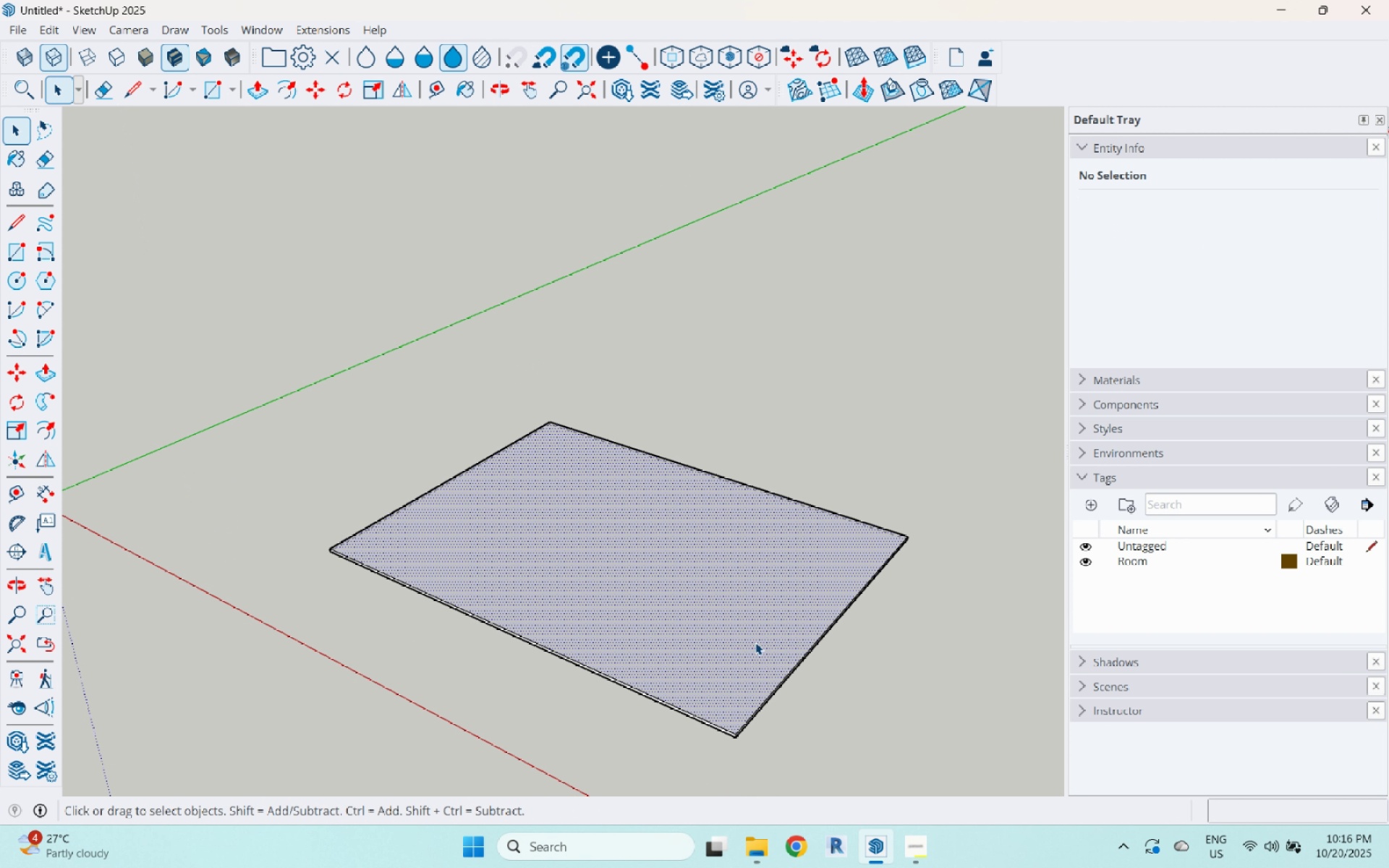 
double_click([755, 642])
 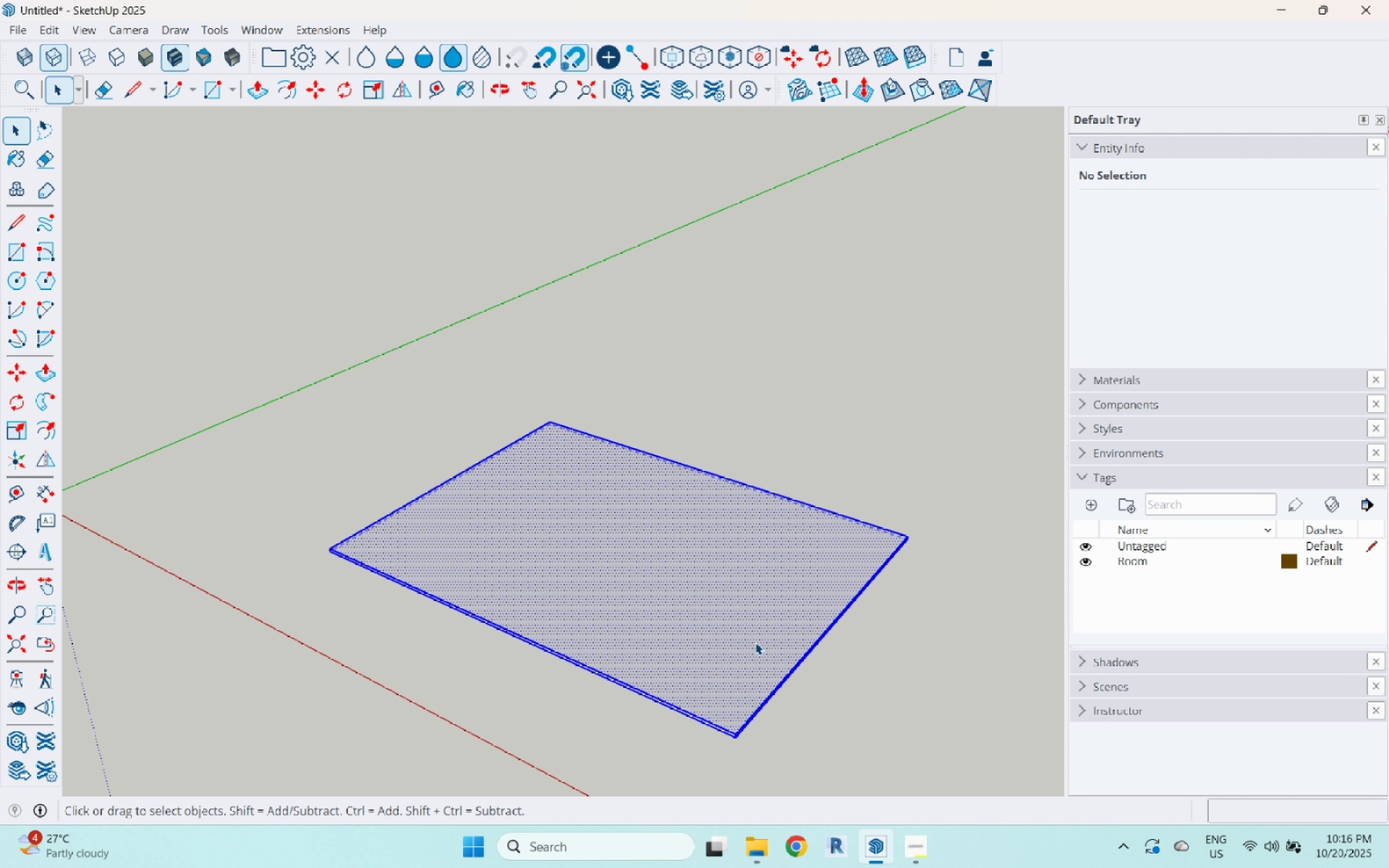 
triple_click([755, 642])
 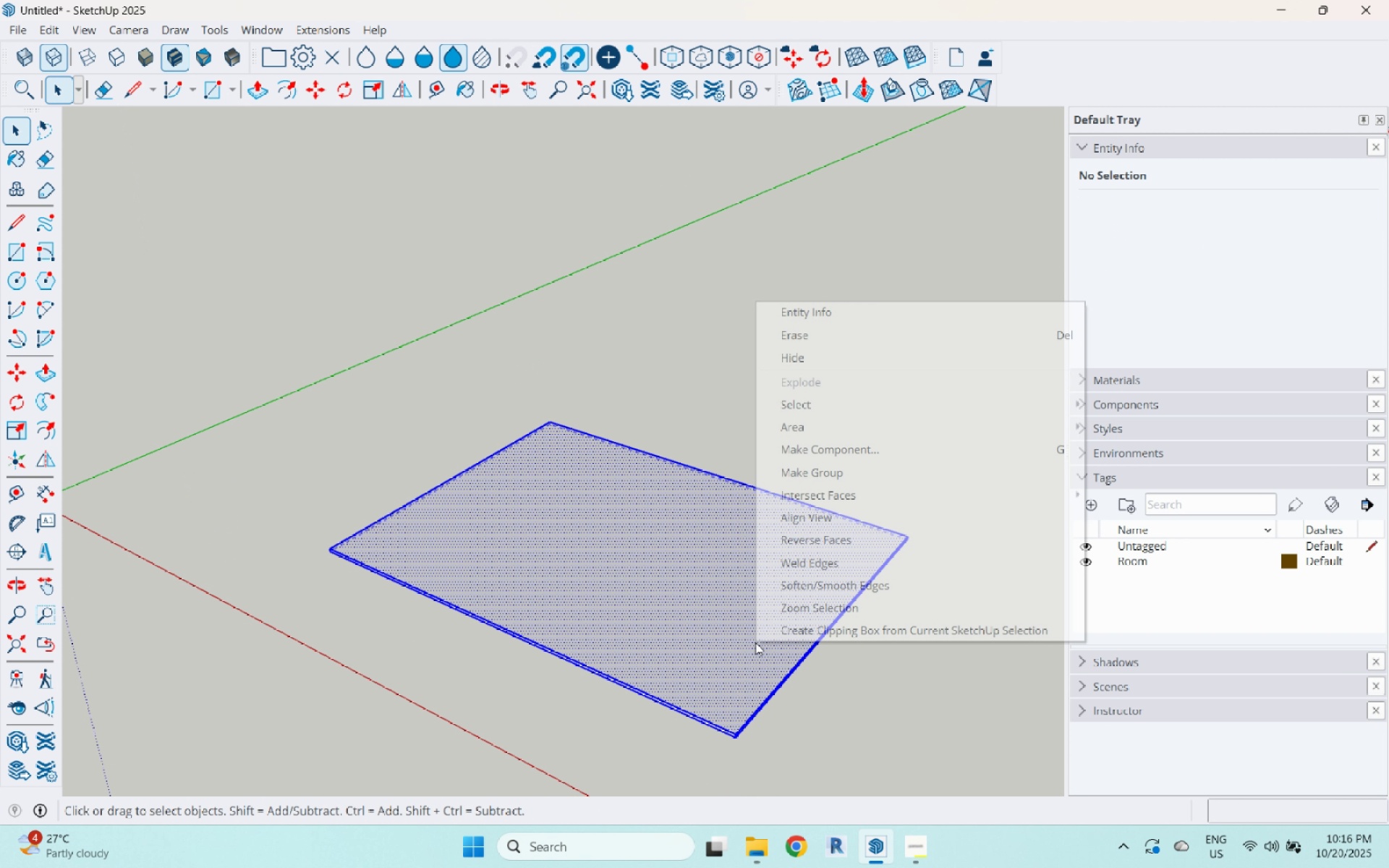 
right_click([755, 642])
 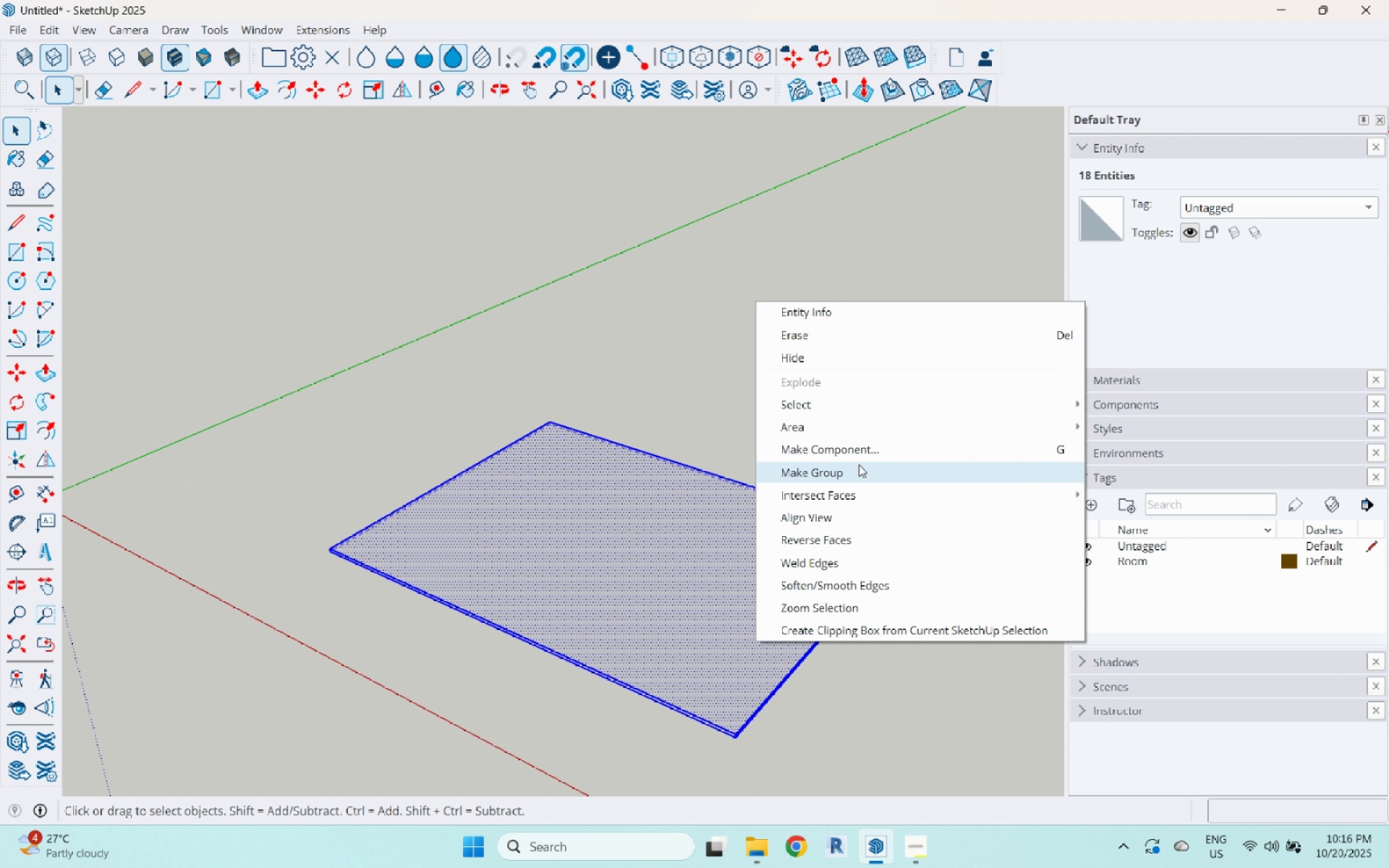 
double_click([553, 492])
 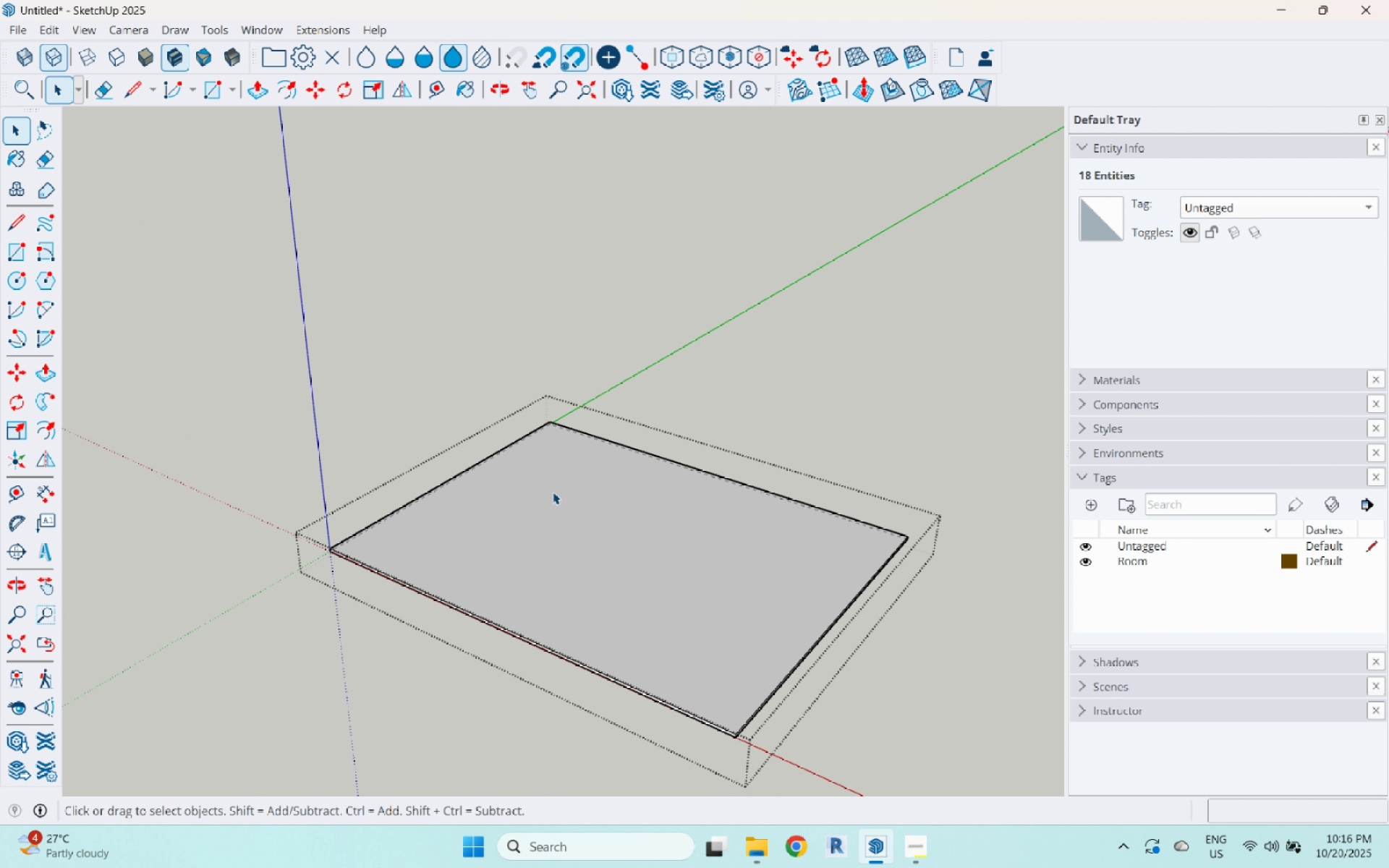 
triple_click([553, 492])
 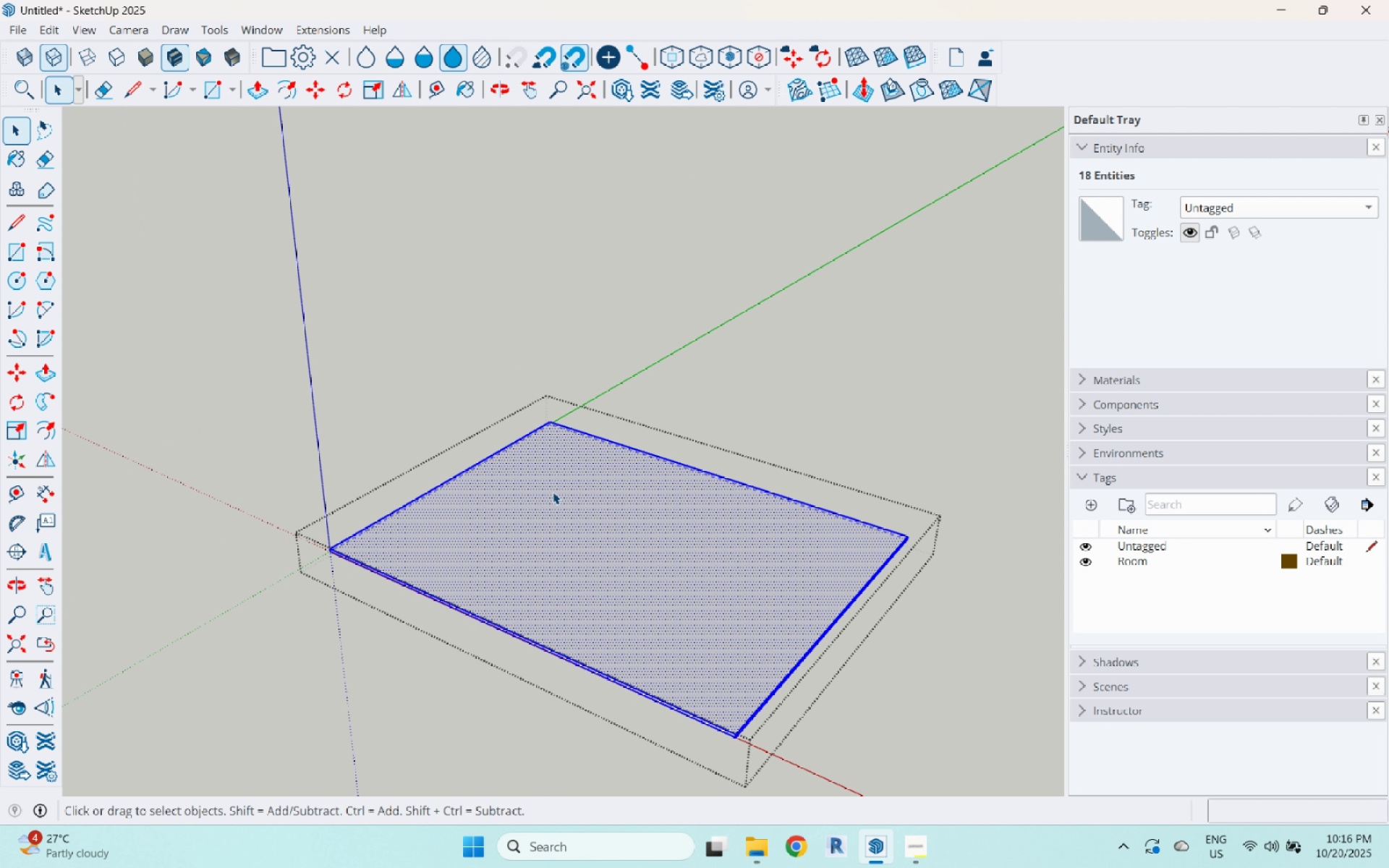 
triple_click([553, 492])
 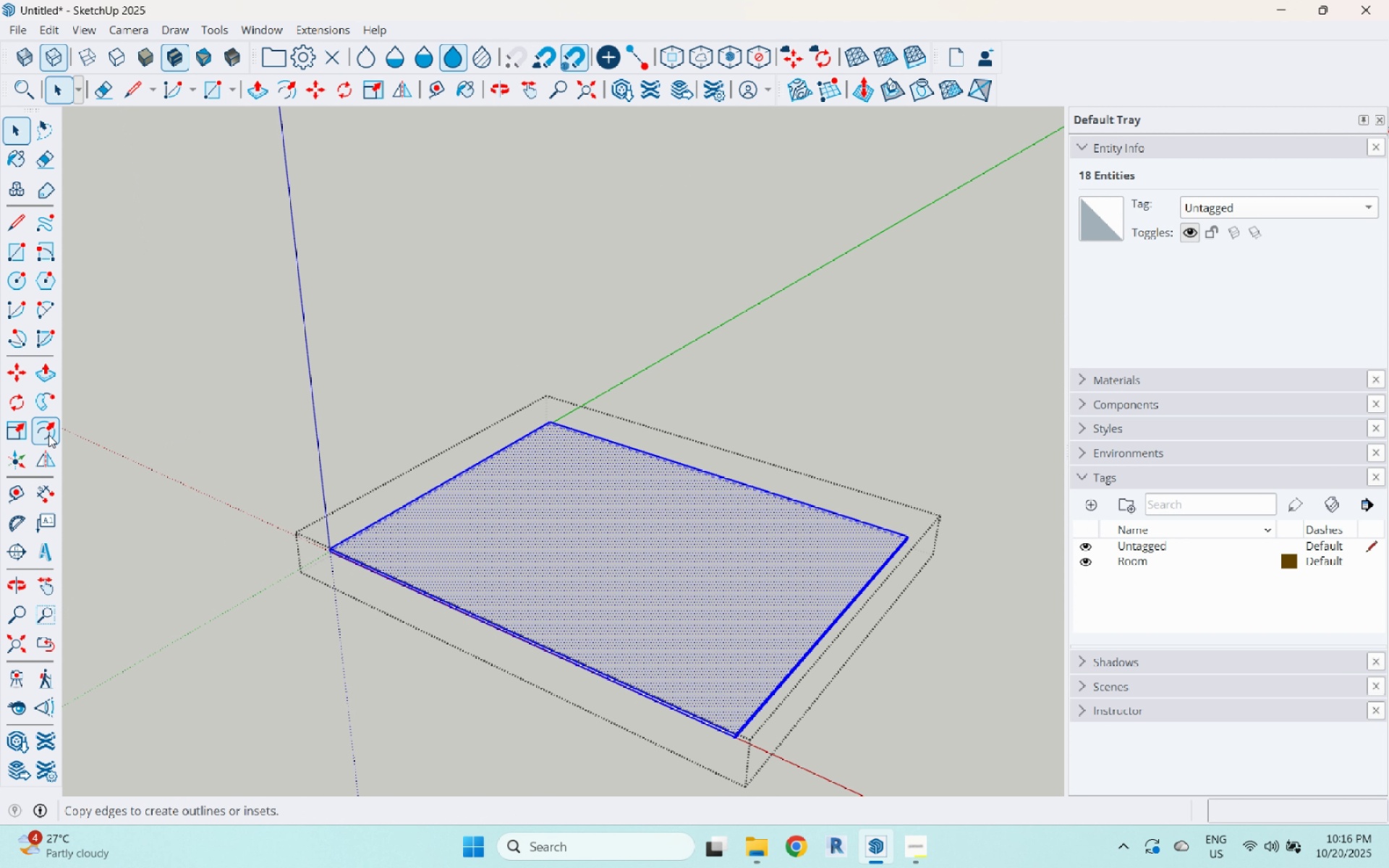 
left_click([48, 435])
 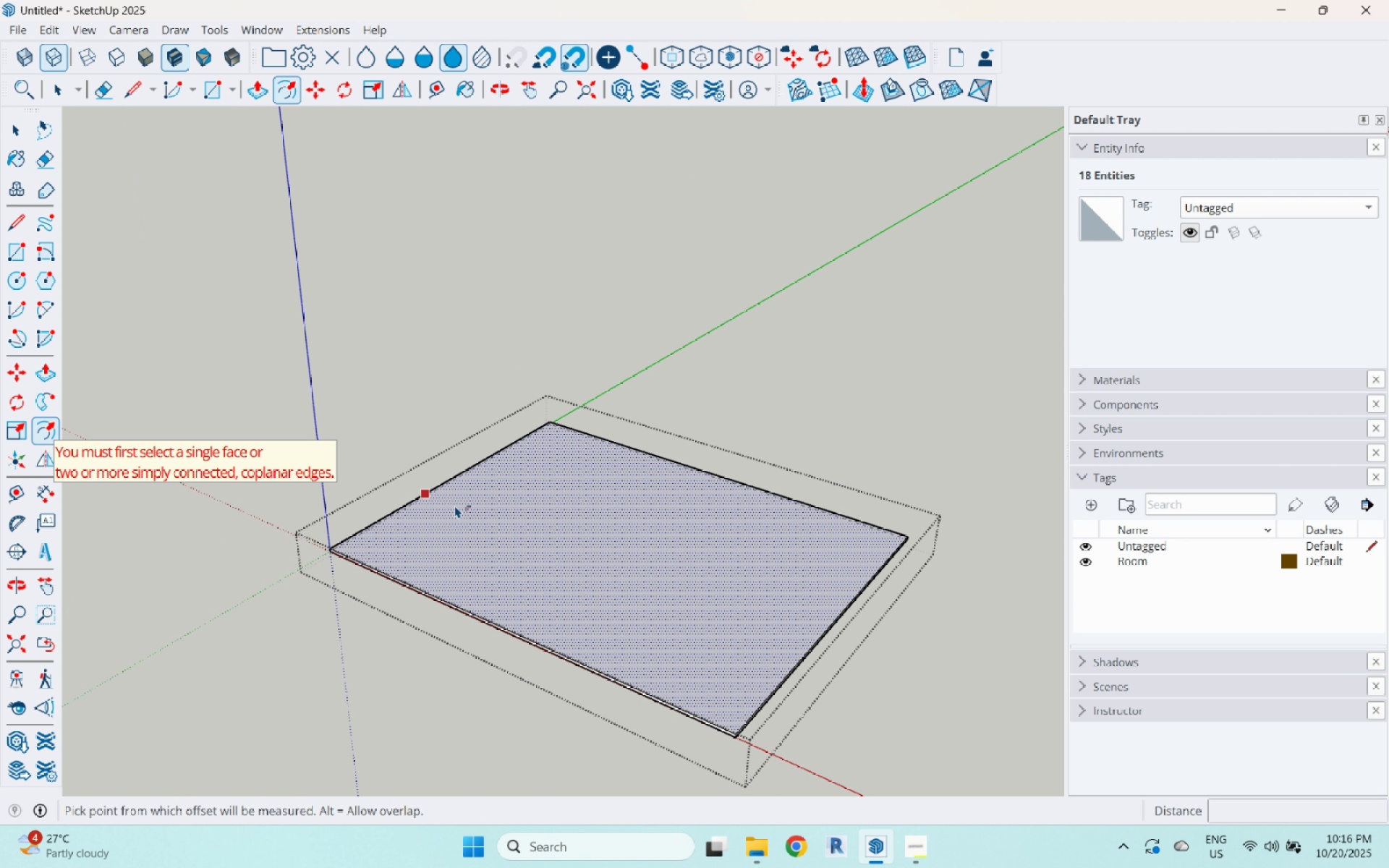 
left_click([455, 506])
 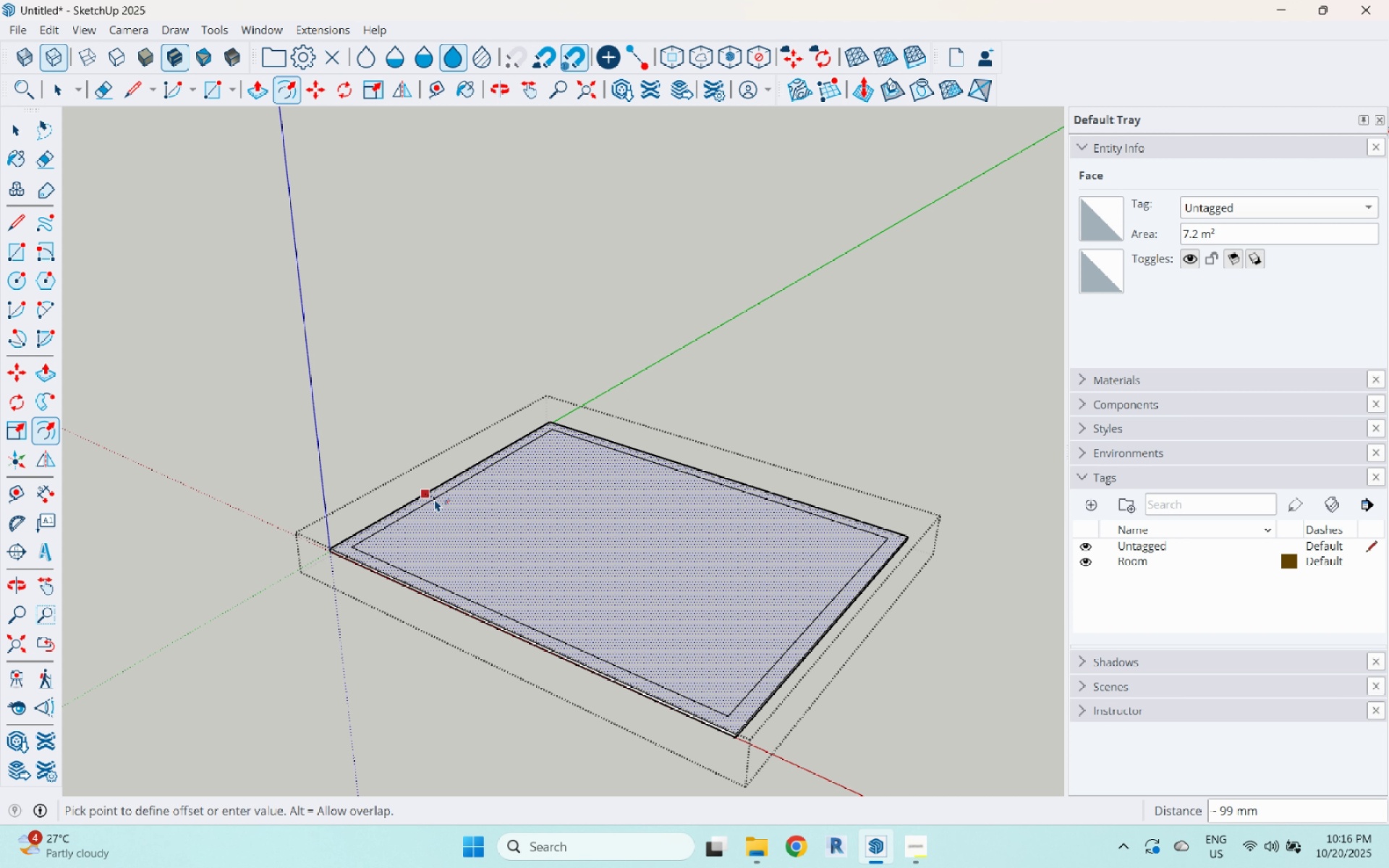 
key(Numpad1)
 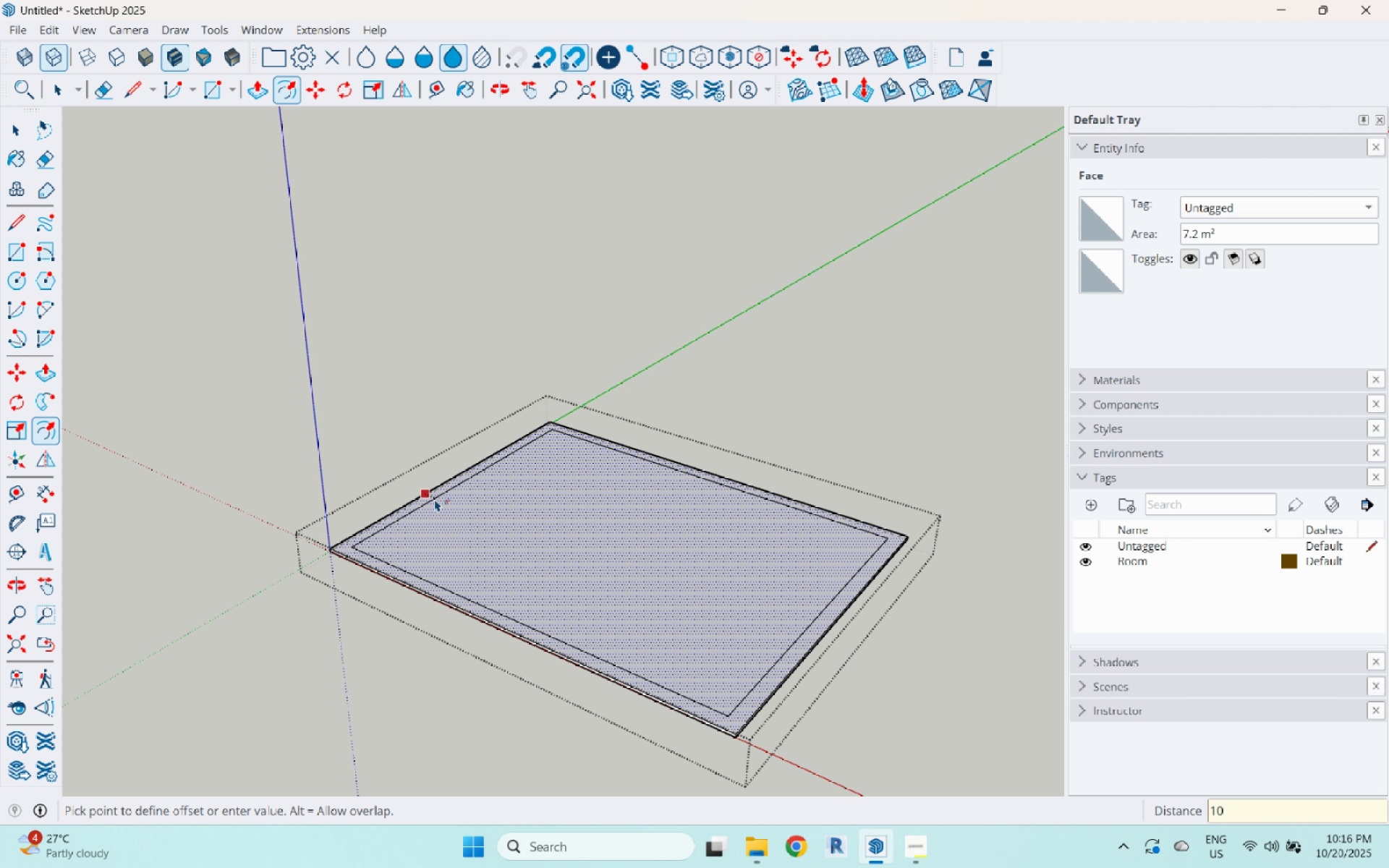 
key(Numpad0)
 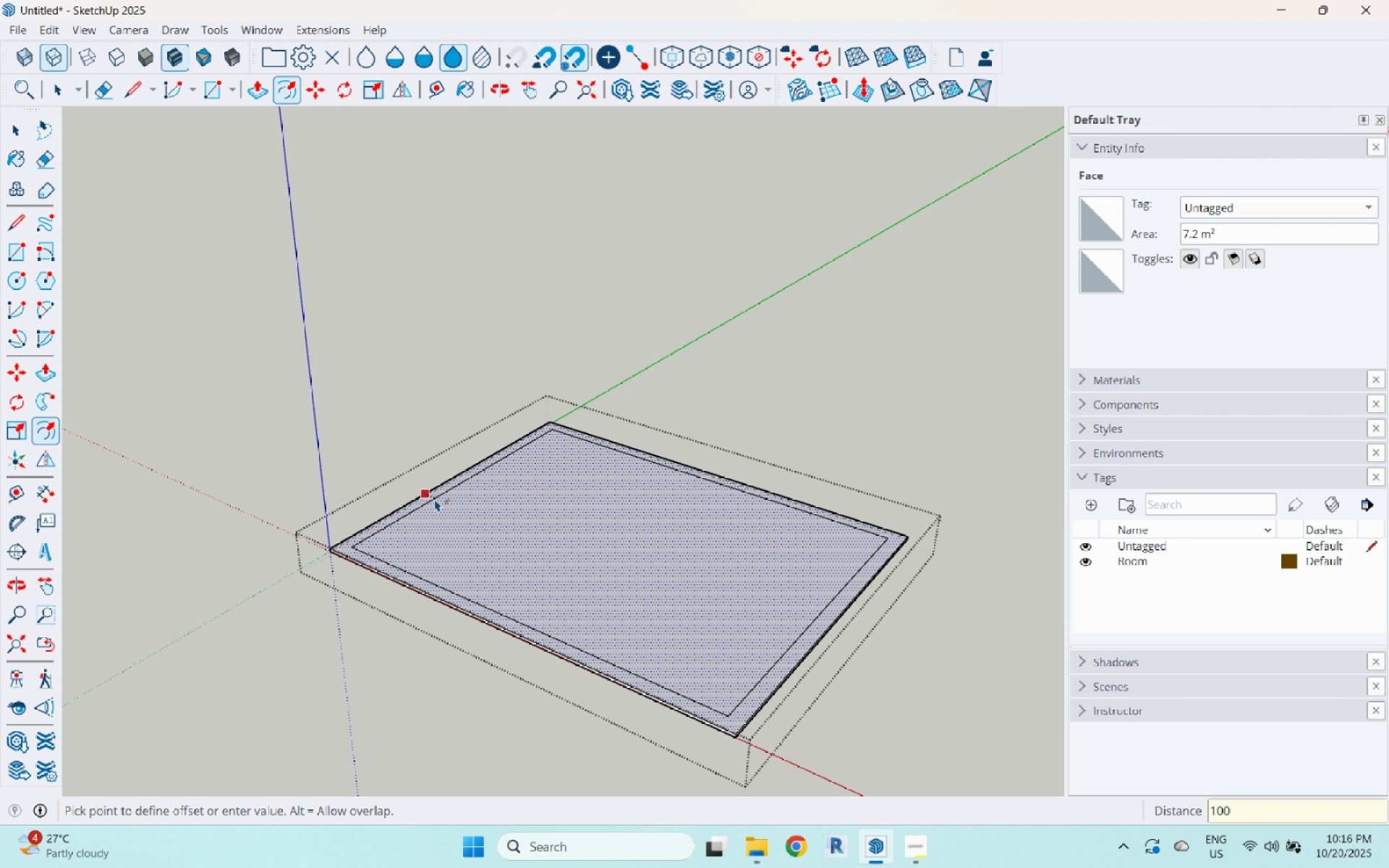 
key(Numpad0)
 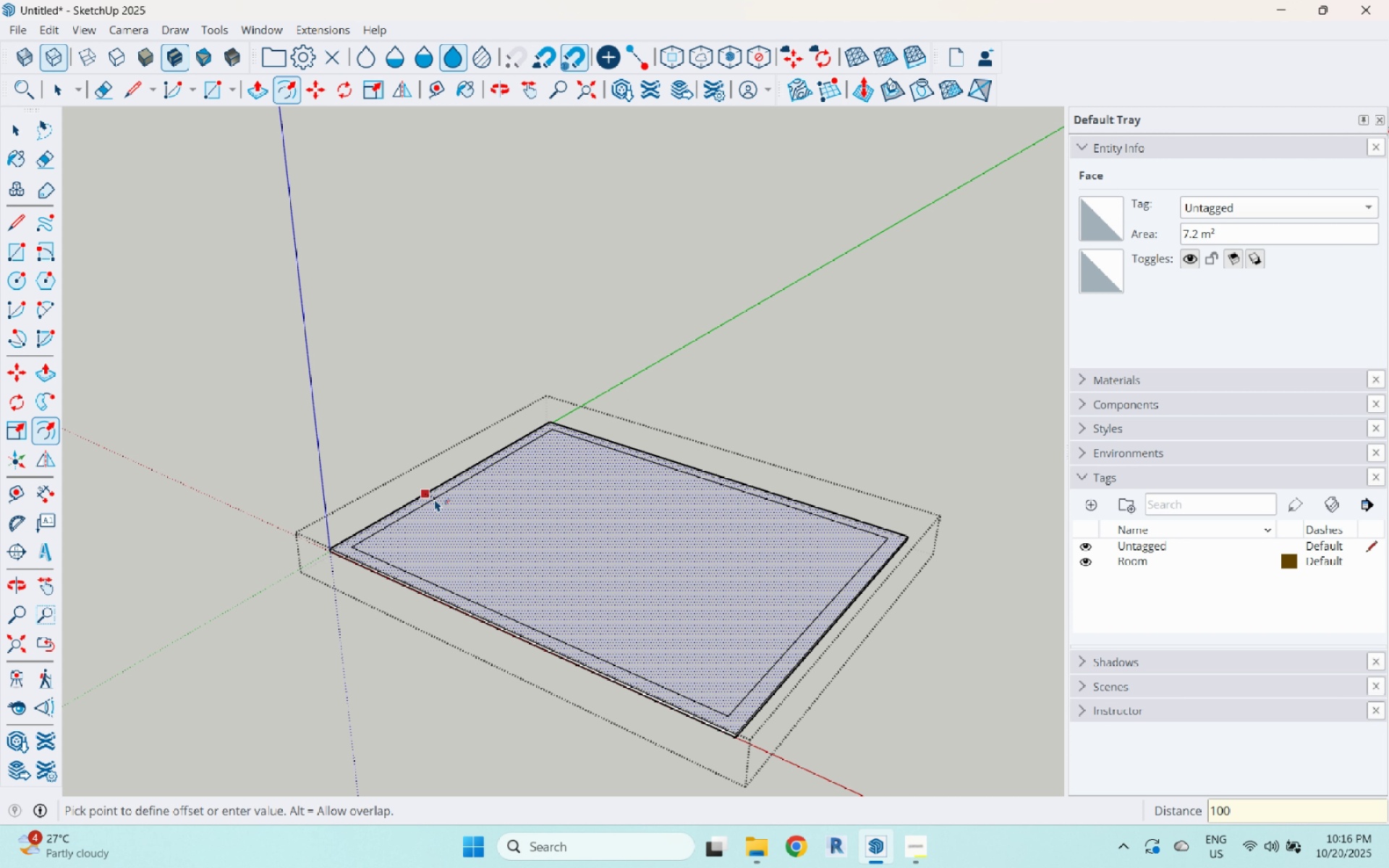 
key(Enter)
 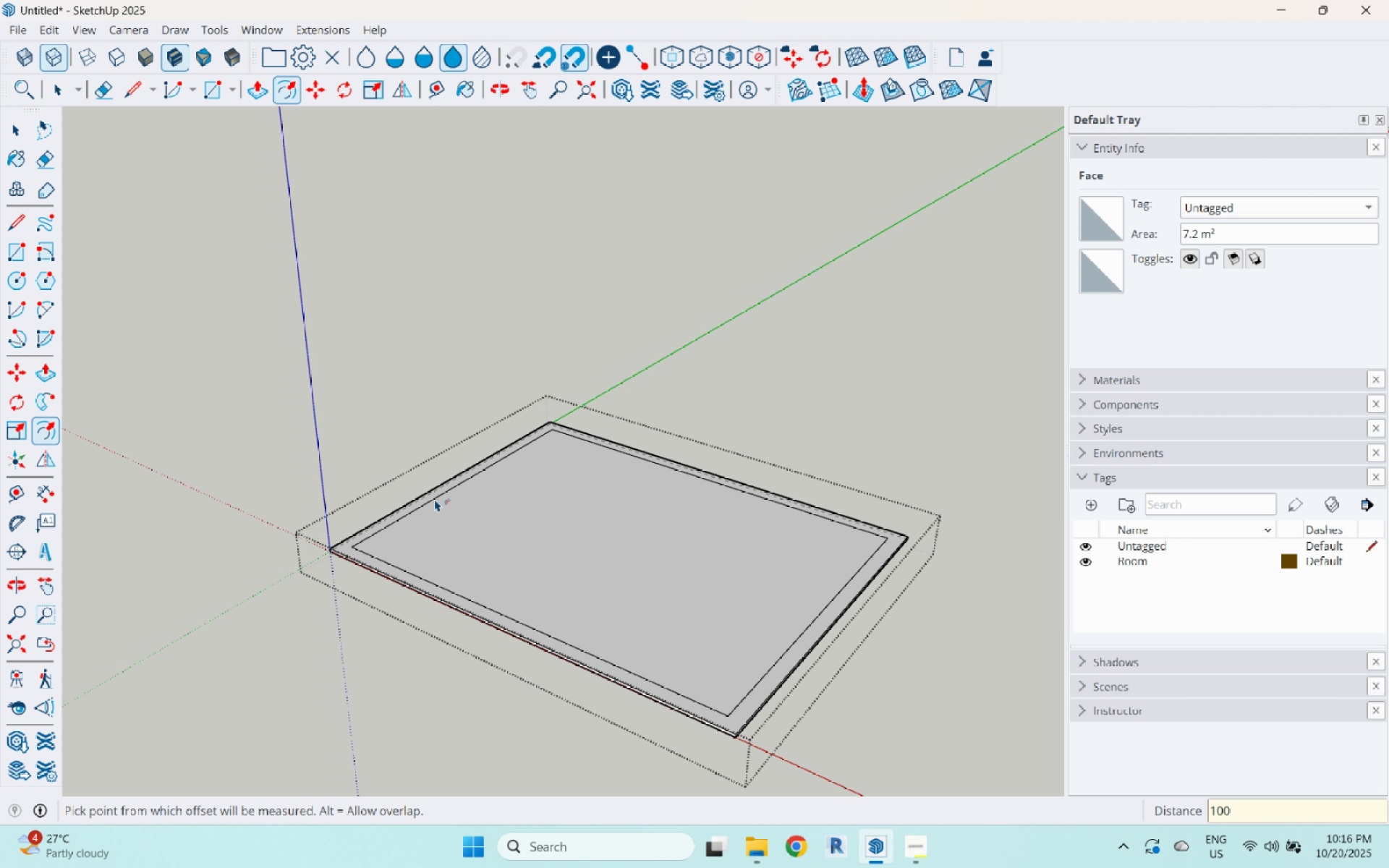 
key(Space)
 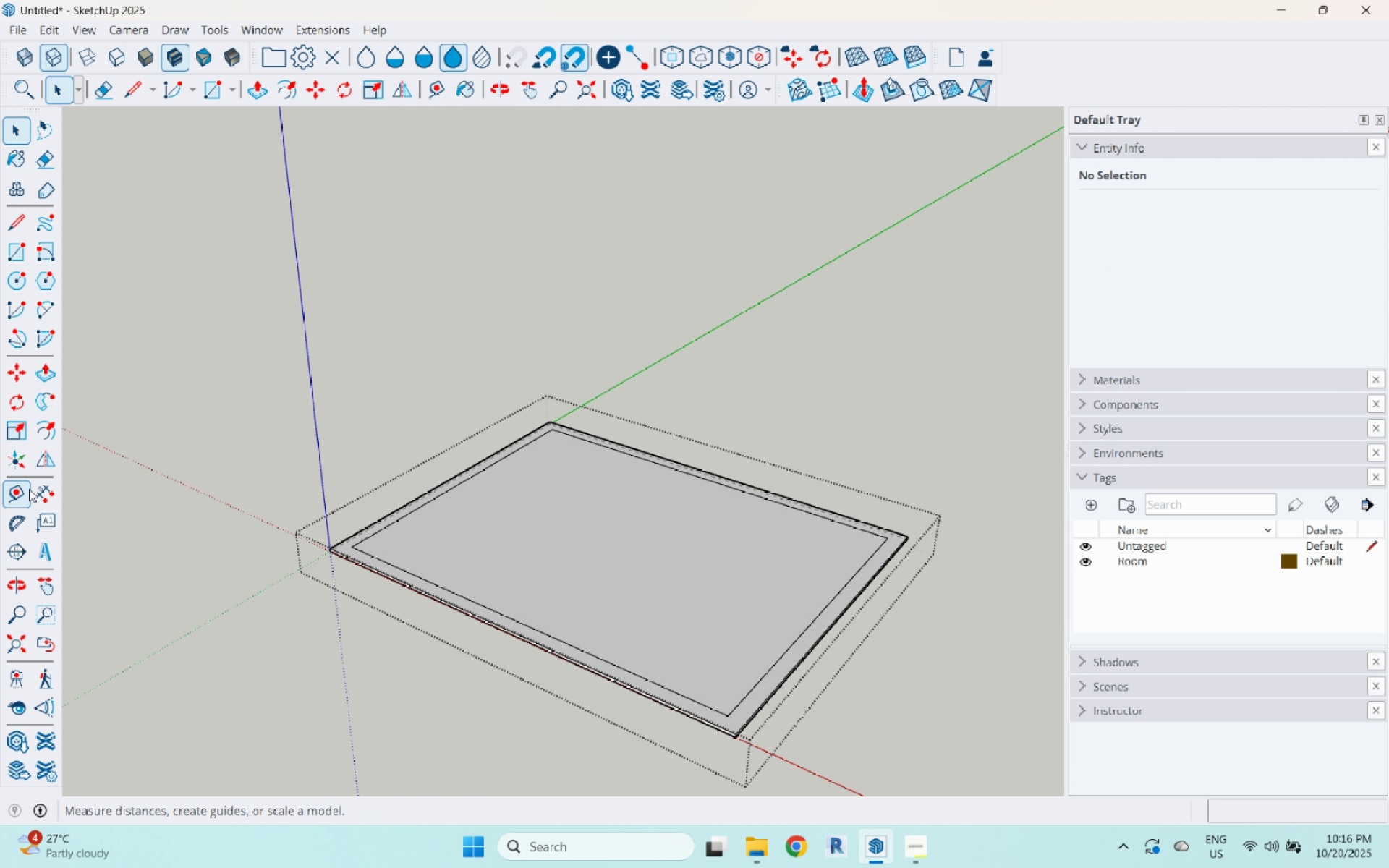 
left_click([14, 501])
 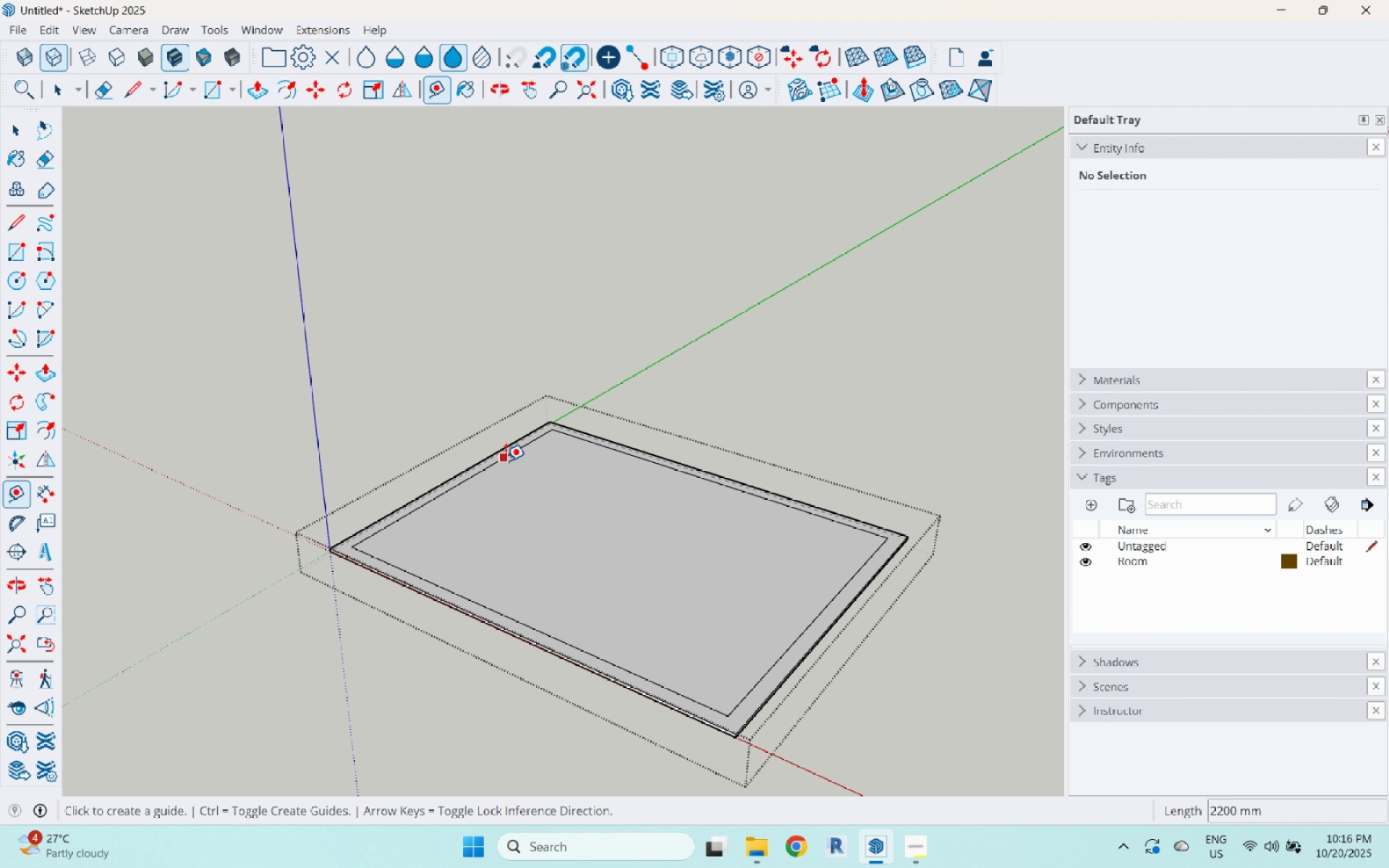 
left_click([506, 459])
 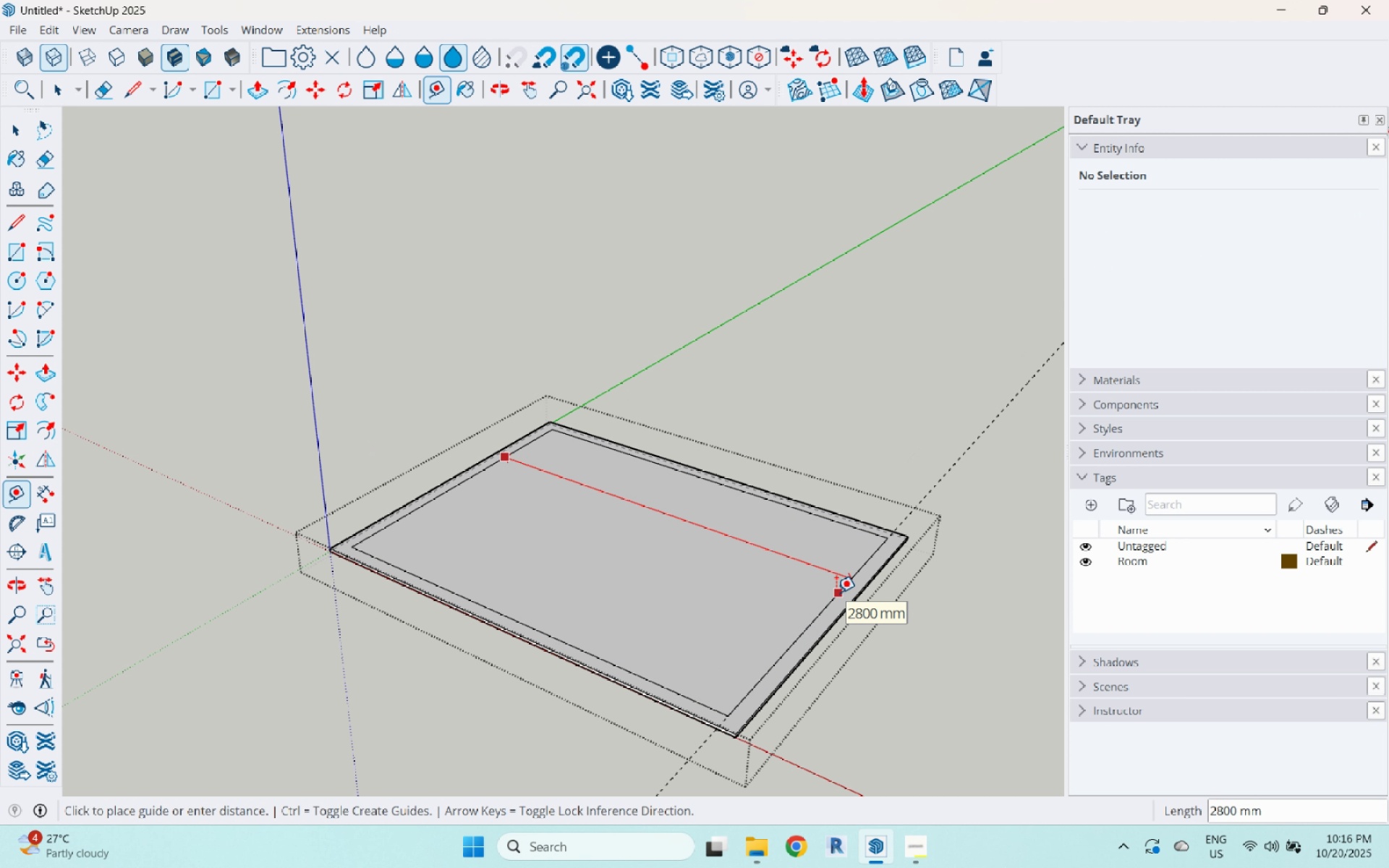 
key(Escape)
 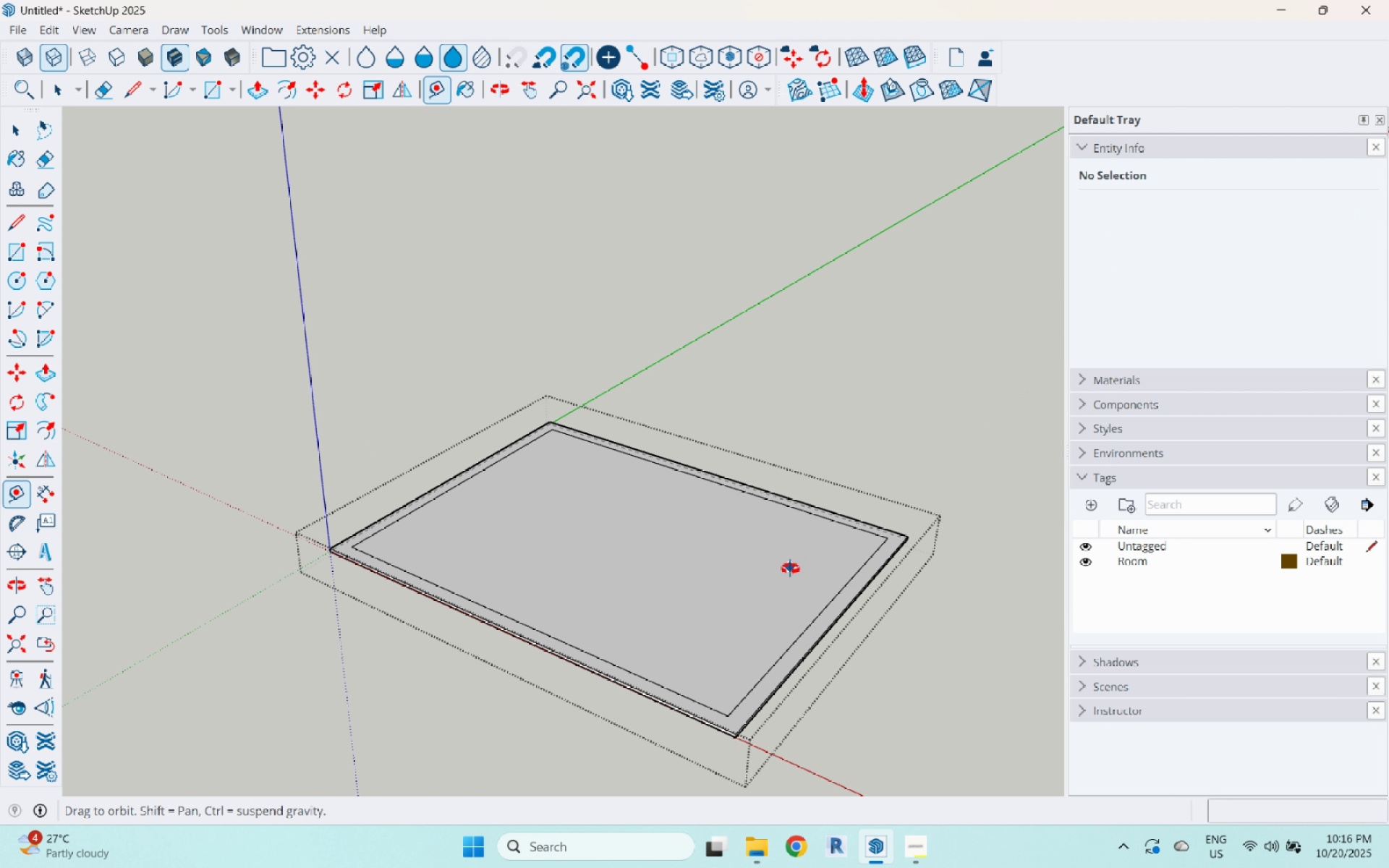 
key(Space)
 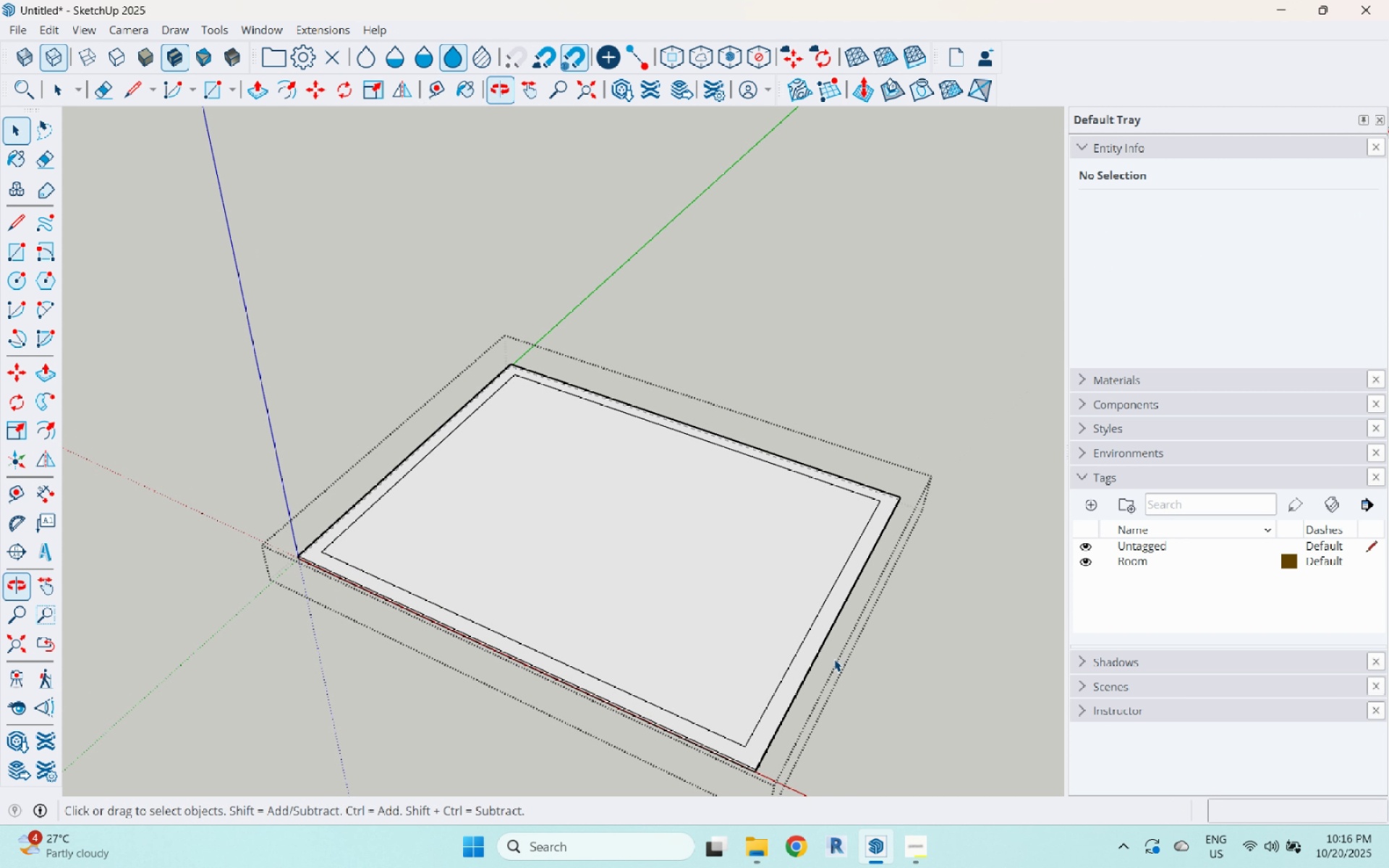 
scroll: coordinate [843, 616], scroll_direction: up, amount: 3.0
 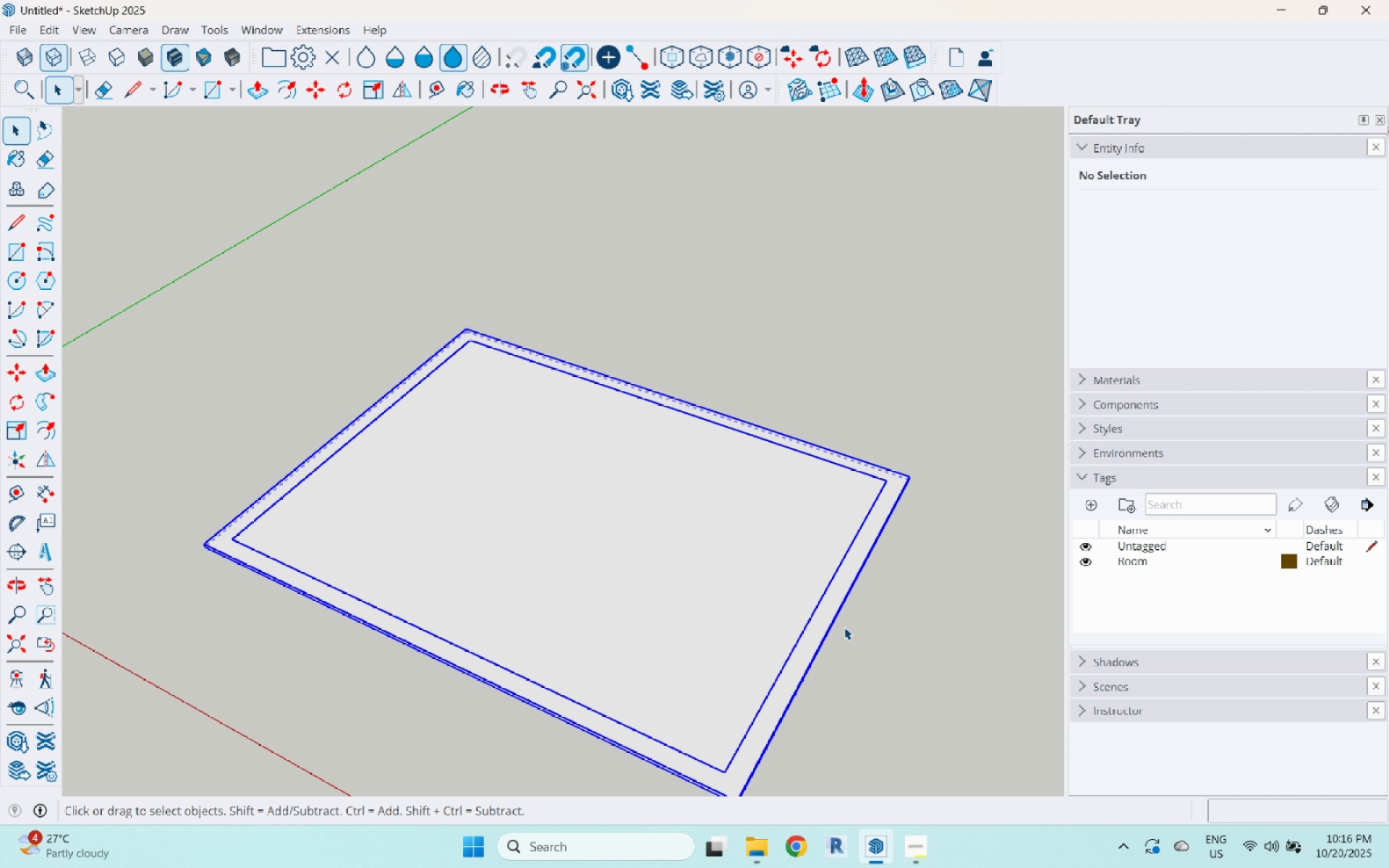 
key(Escape)
 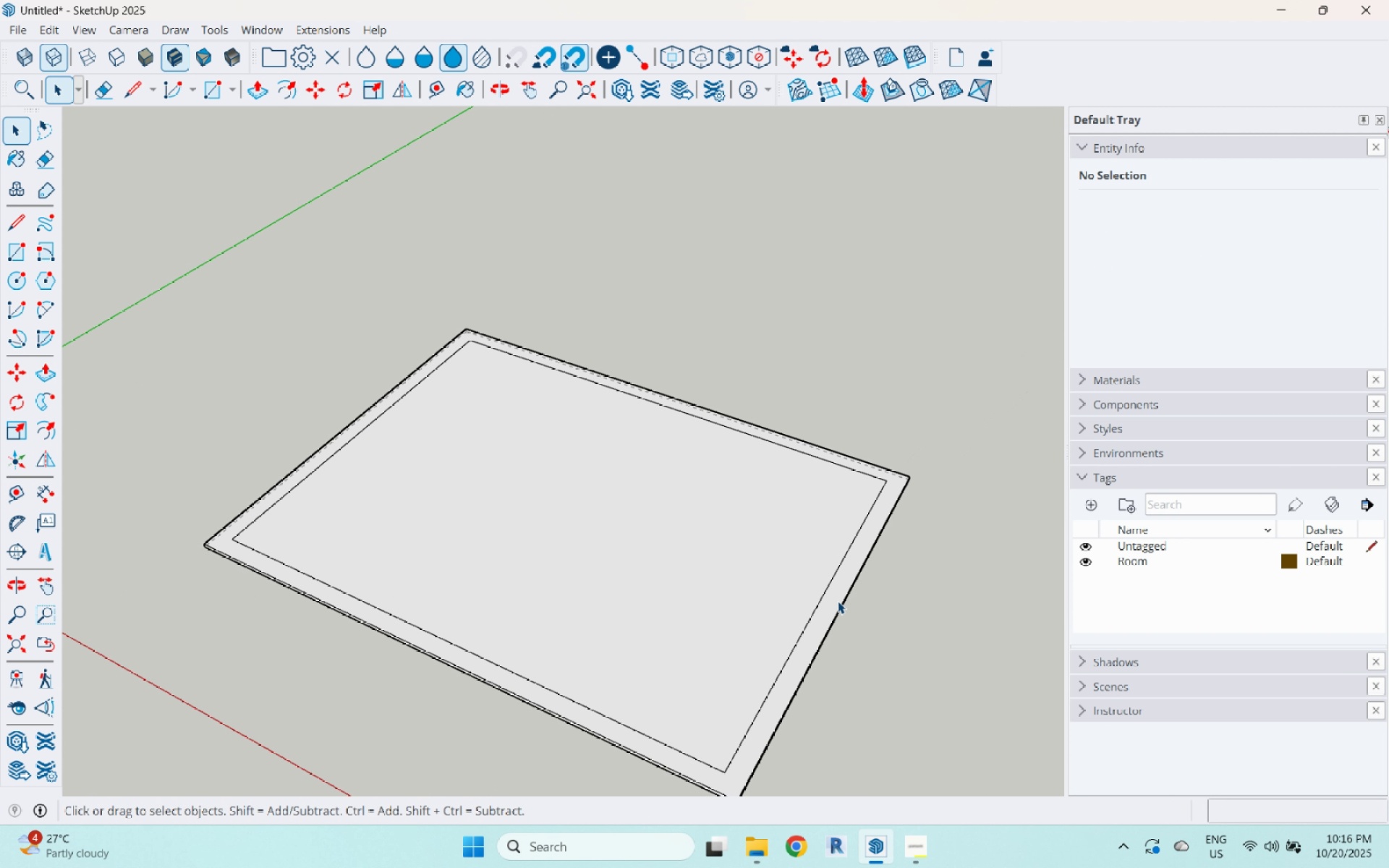 
left_click([838, 601])
 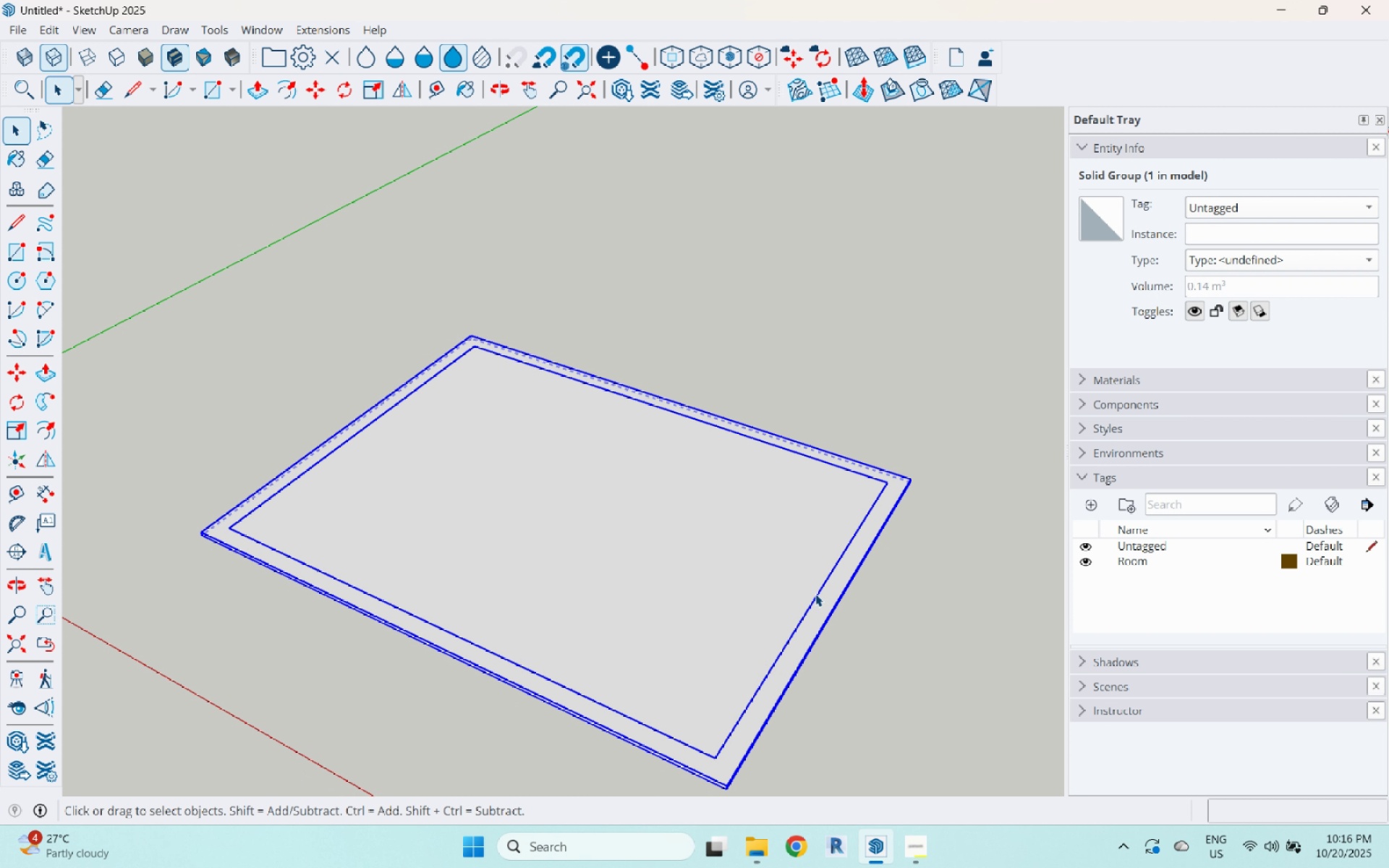 
left_click([817, 595])
 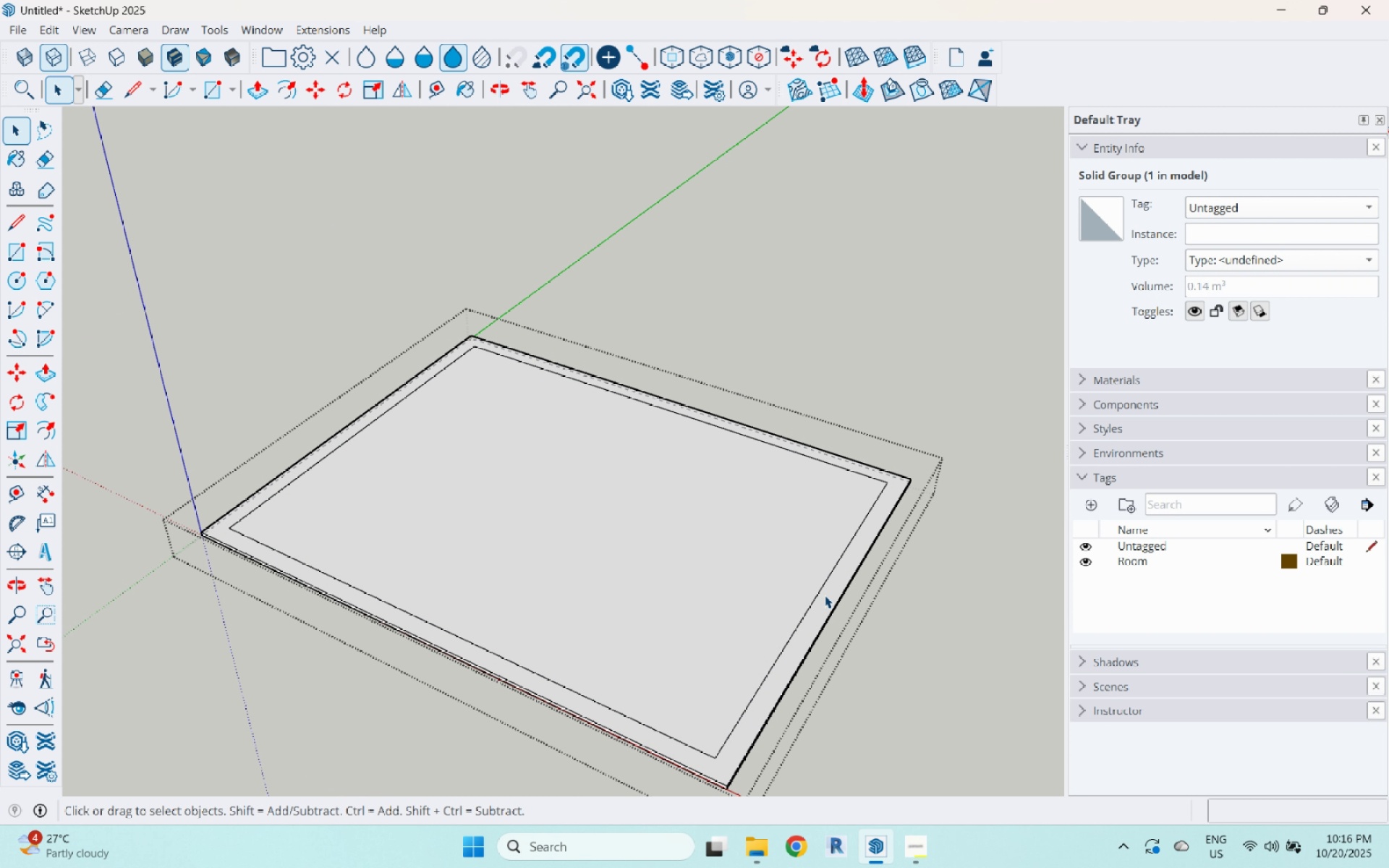 
triple_click([825, 595])
 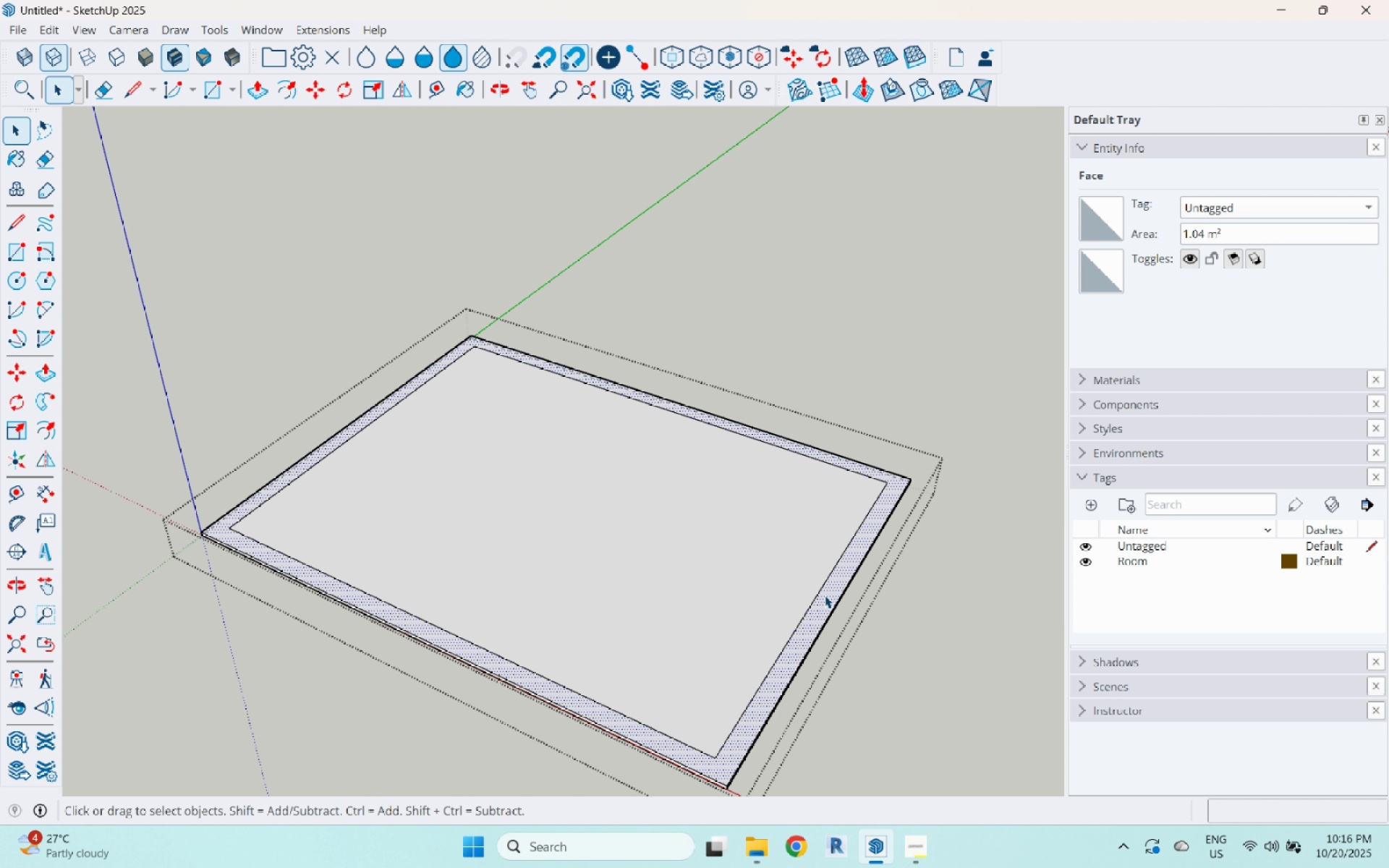 
key(P)
 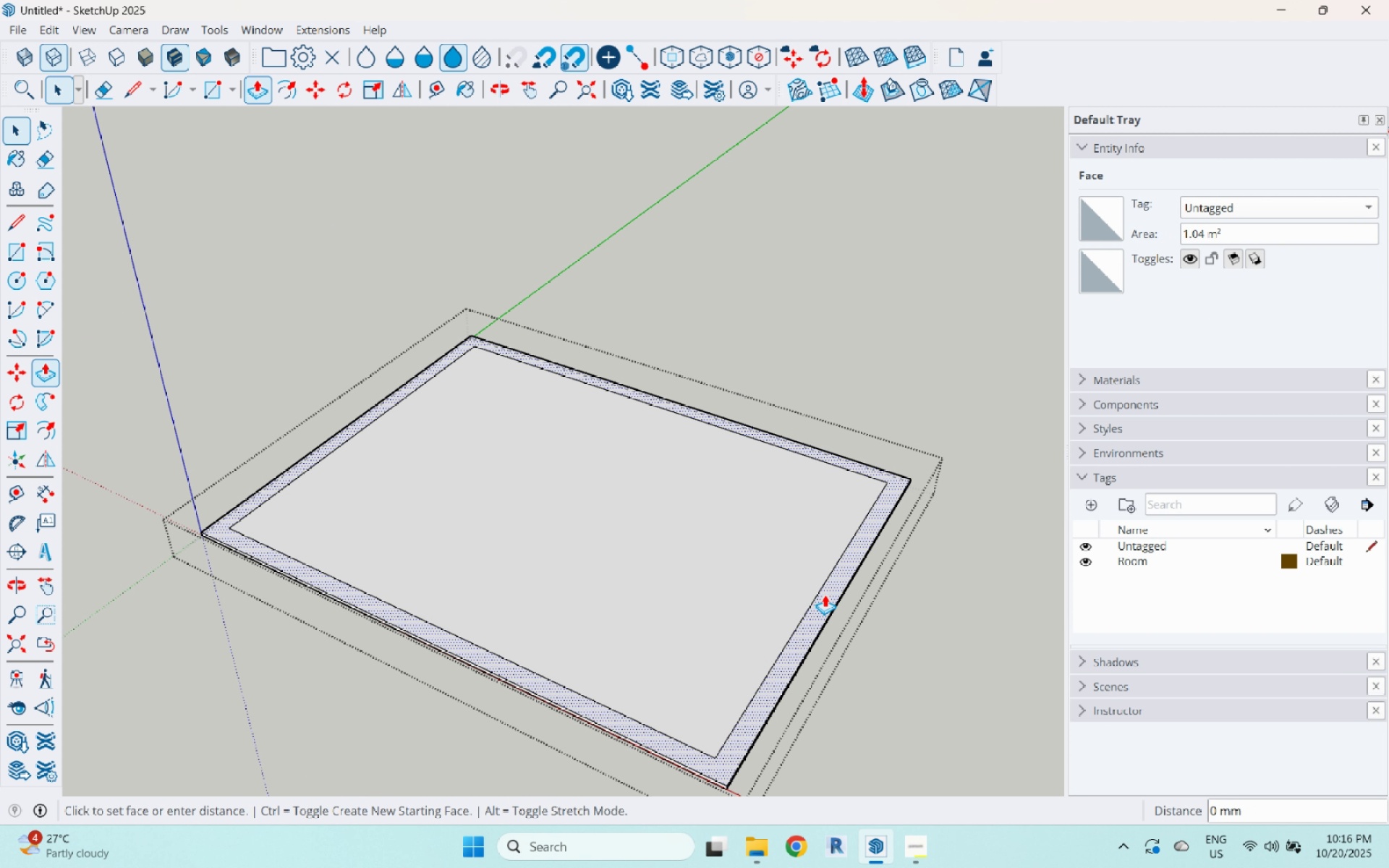 
left_click([825, 595])
 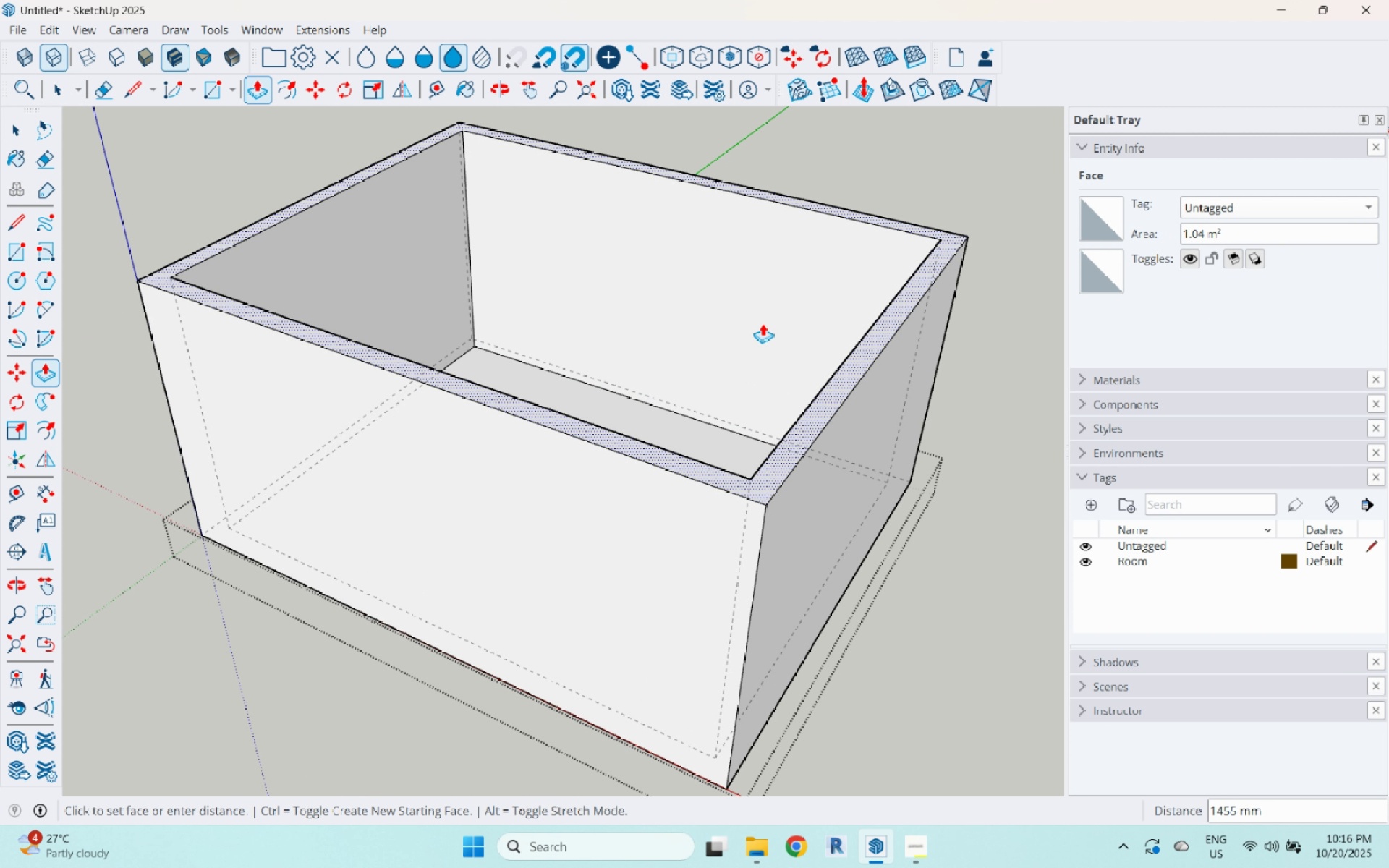 
scroll: coordinate [763, 323], scroll_direction: down, amount: 2.0
 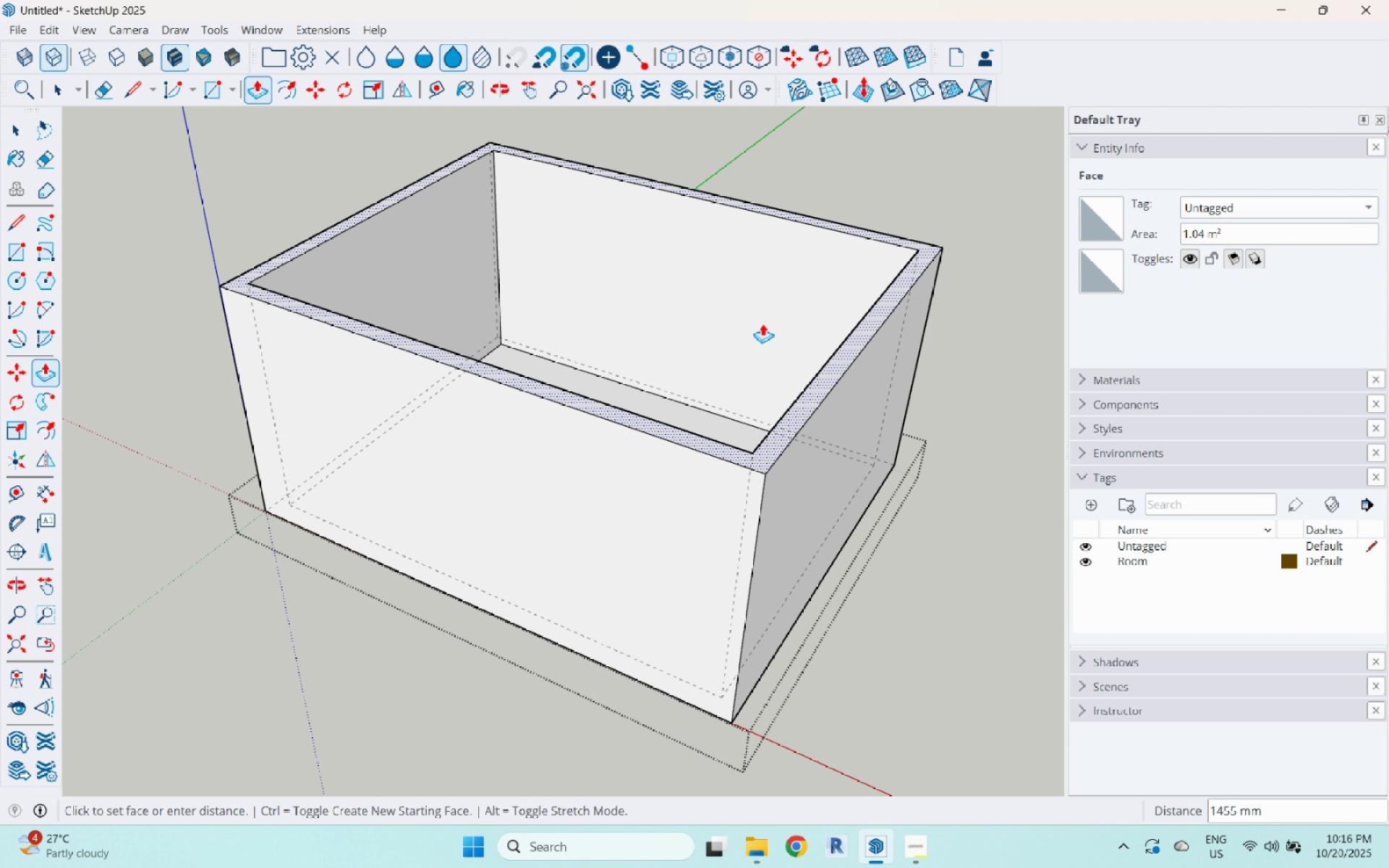 
key(Numpad2)
 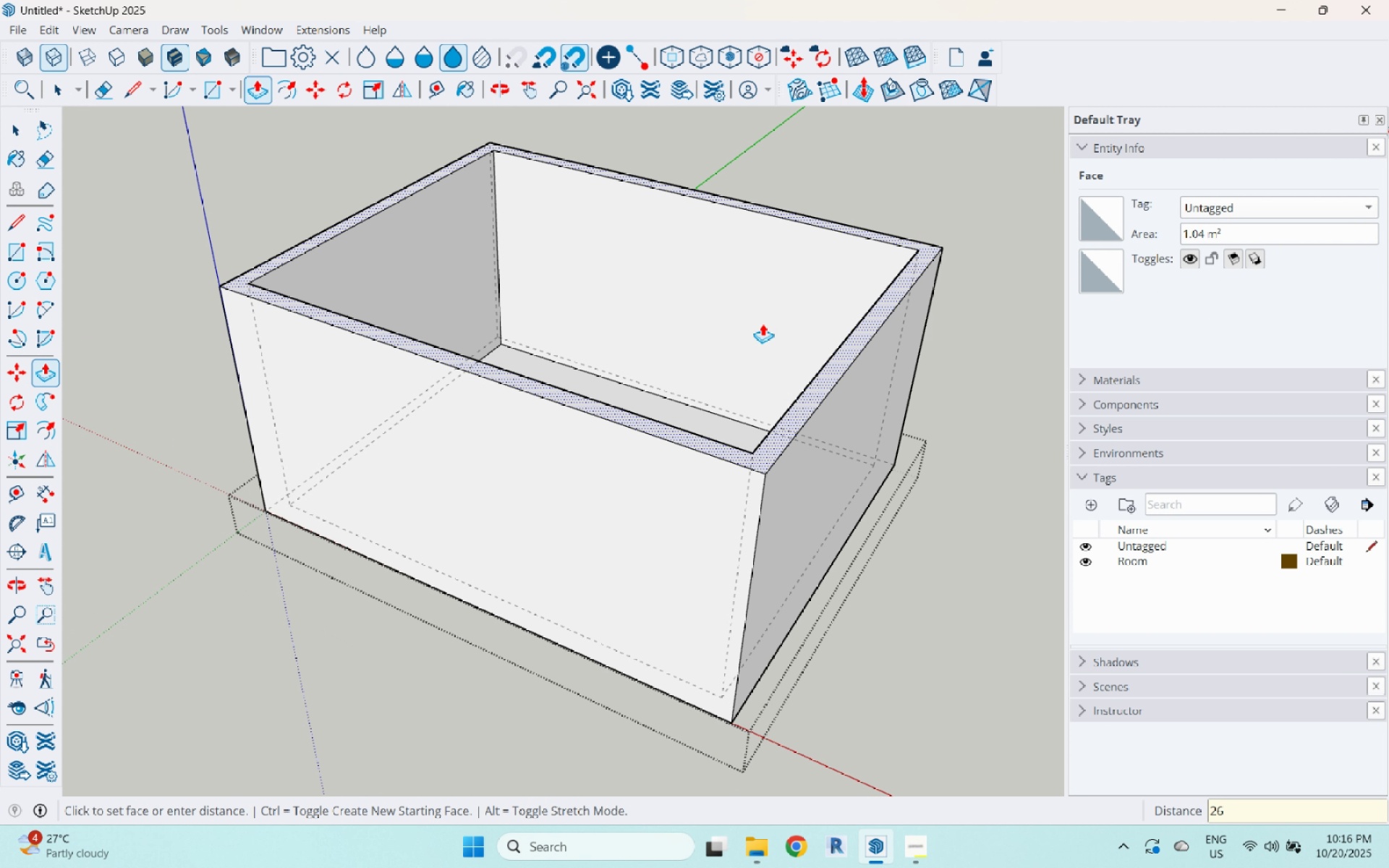 
key(Numpad6)
 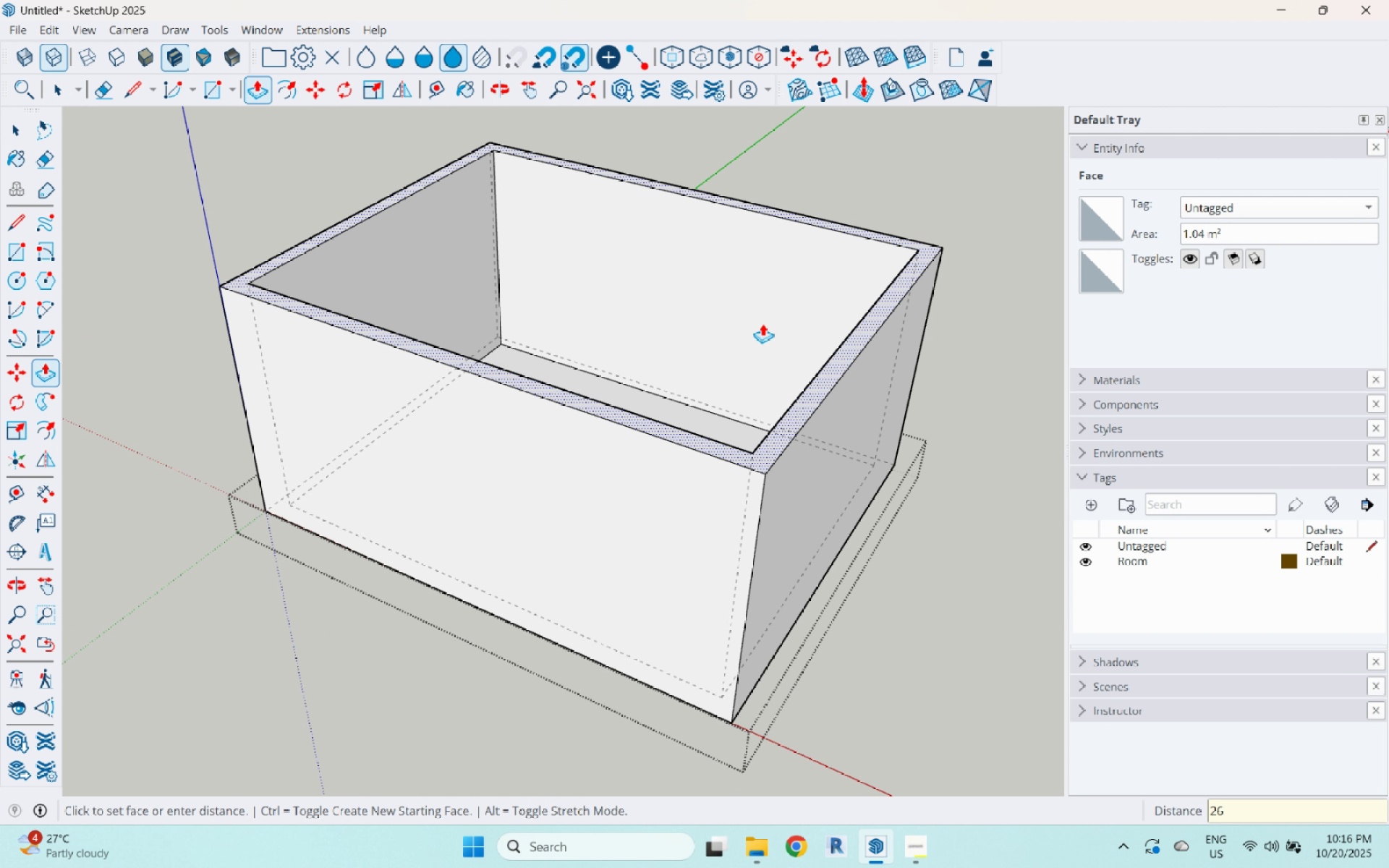 
key(Numpad0)
 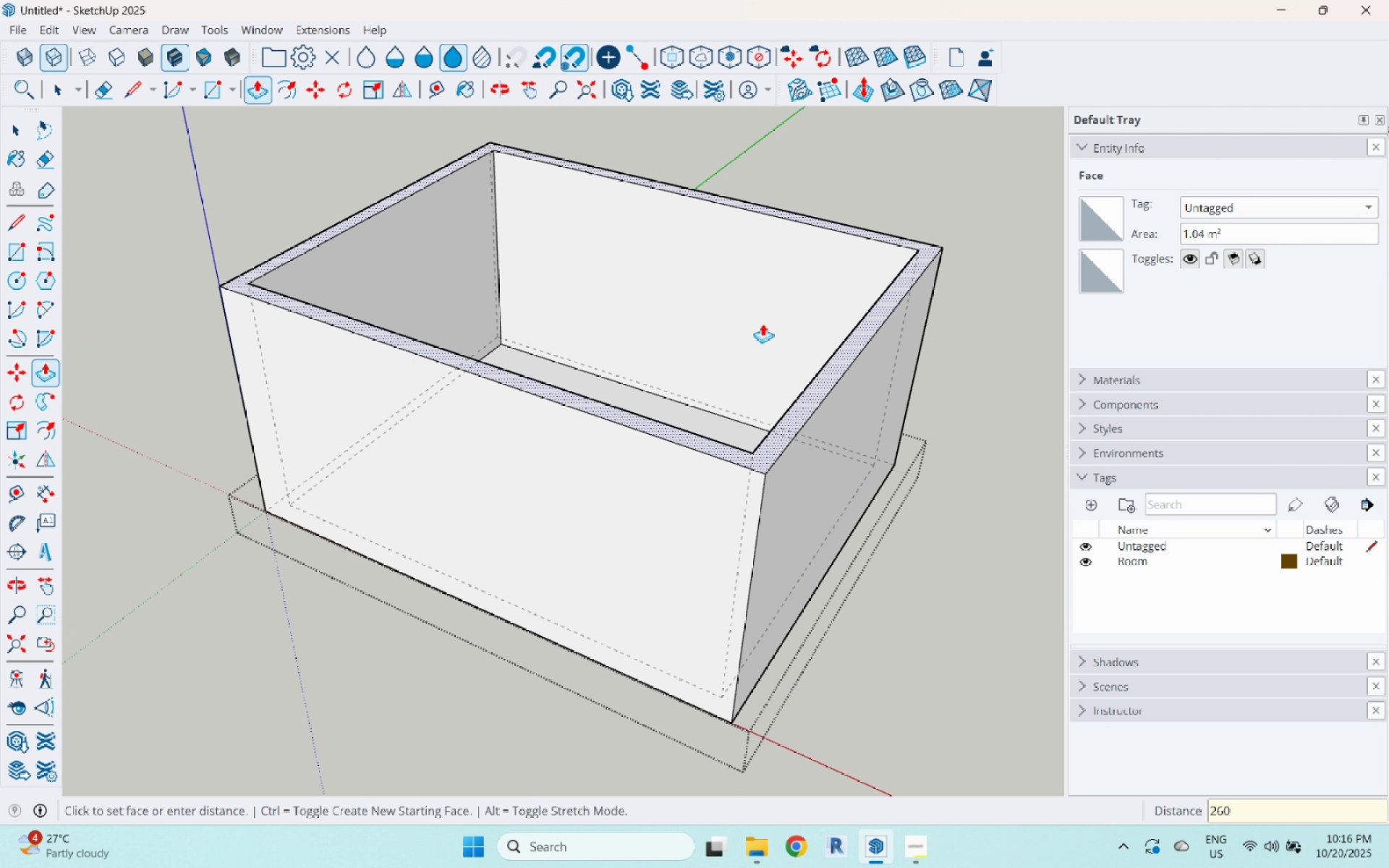 
key(Numpad0)
 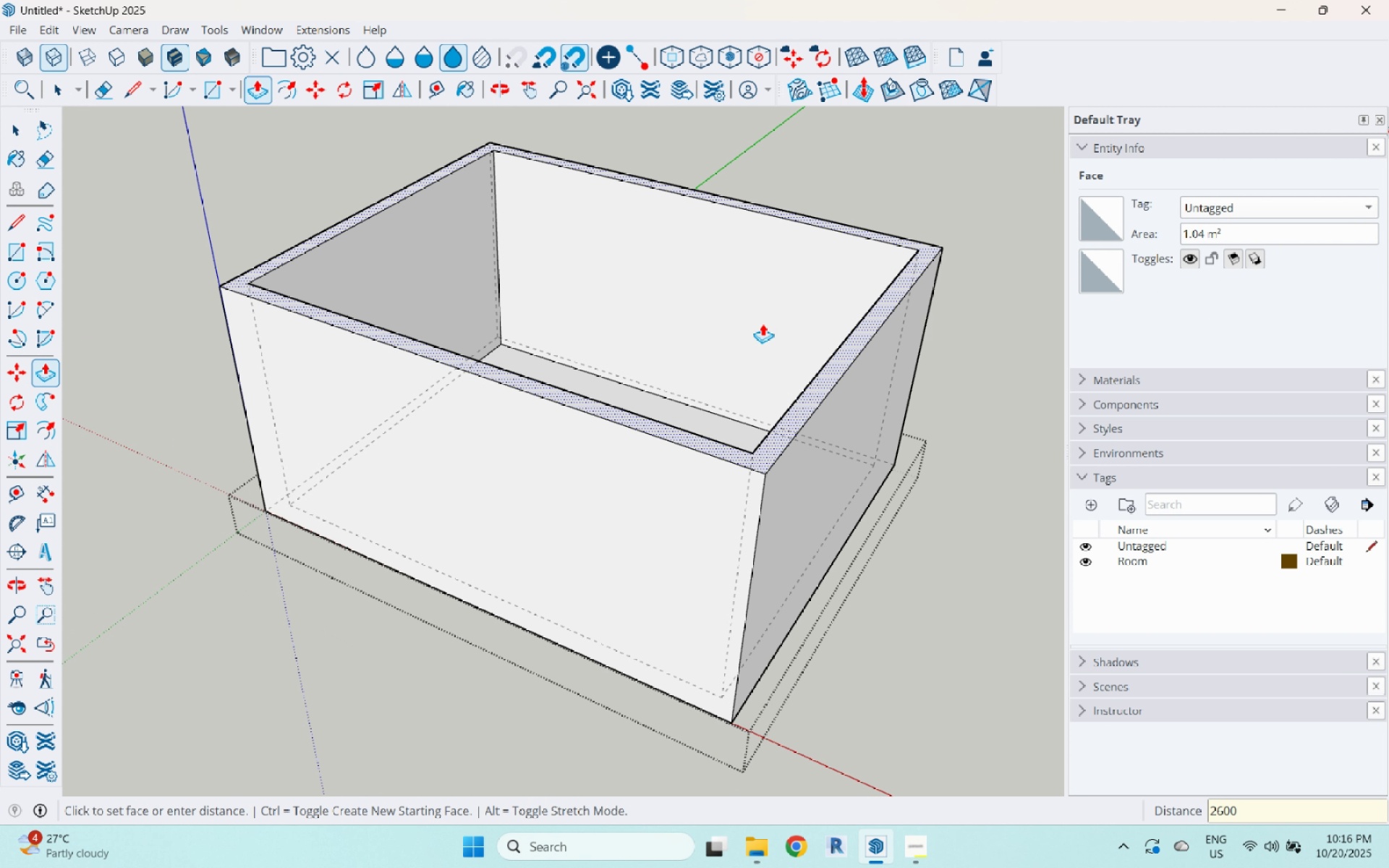 
key(Enter)
 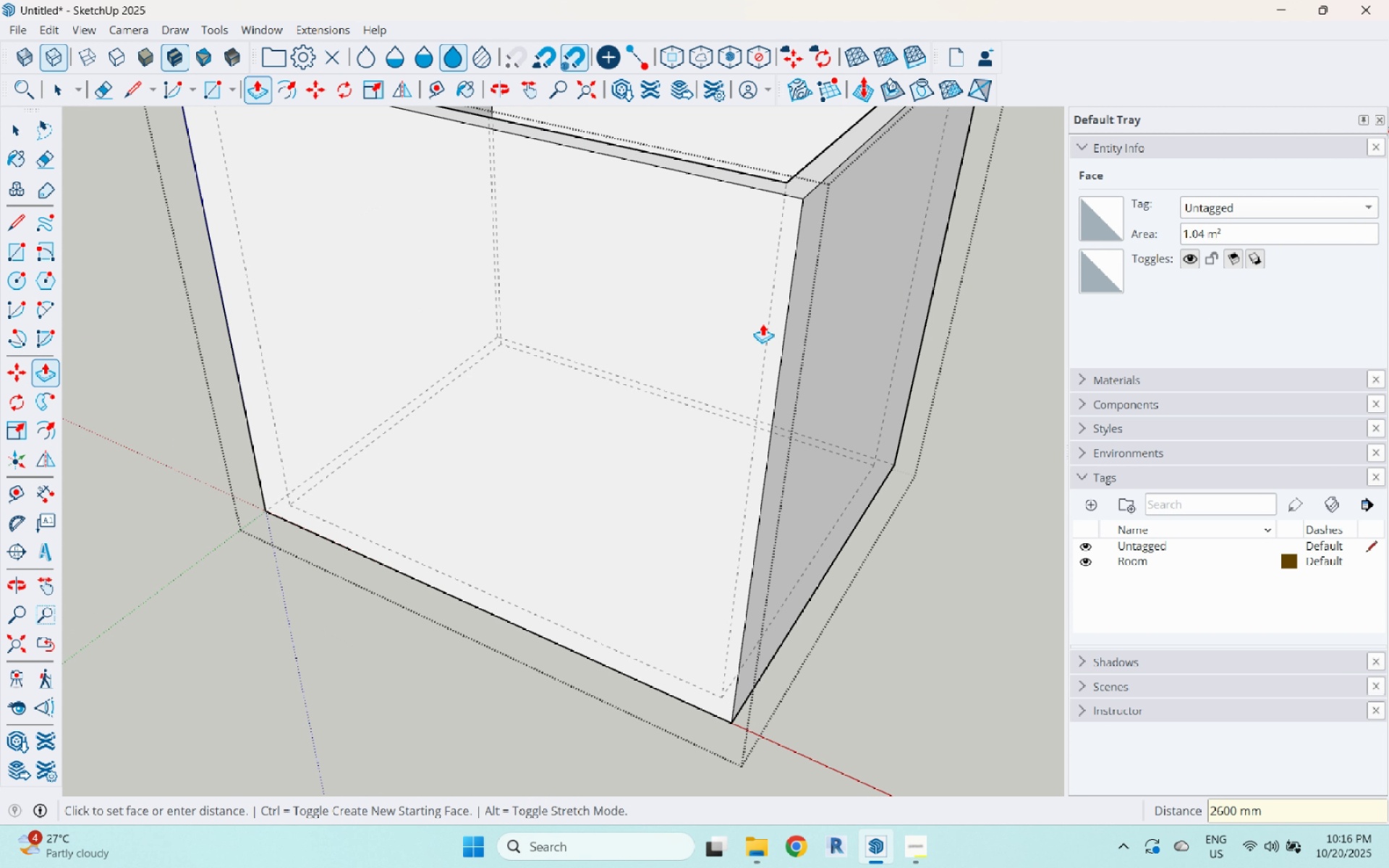 
key(Space)
 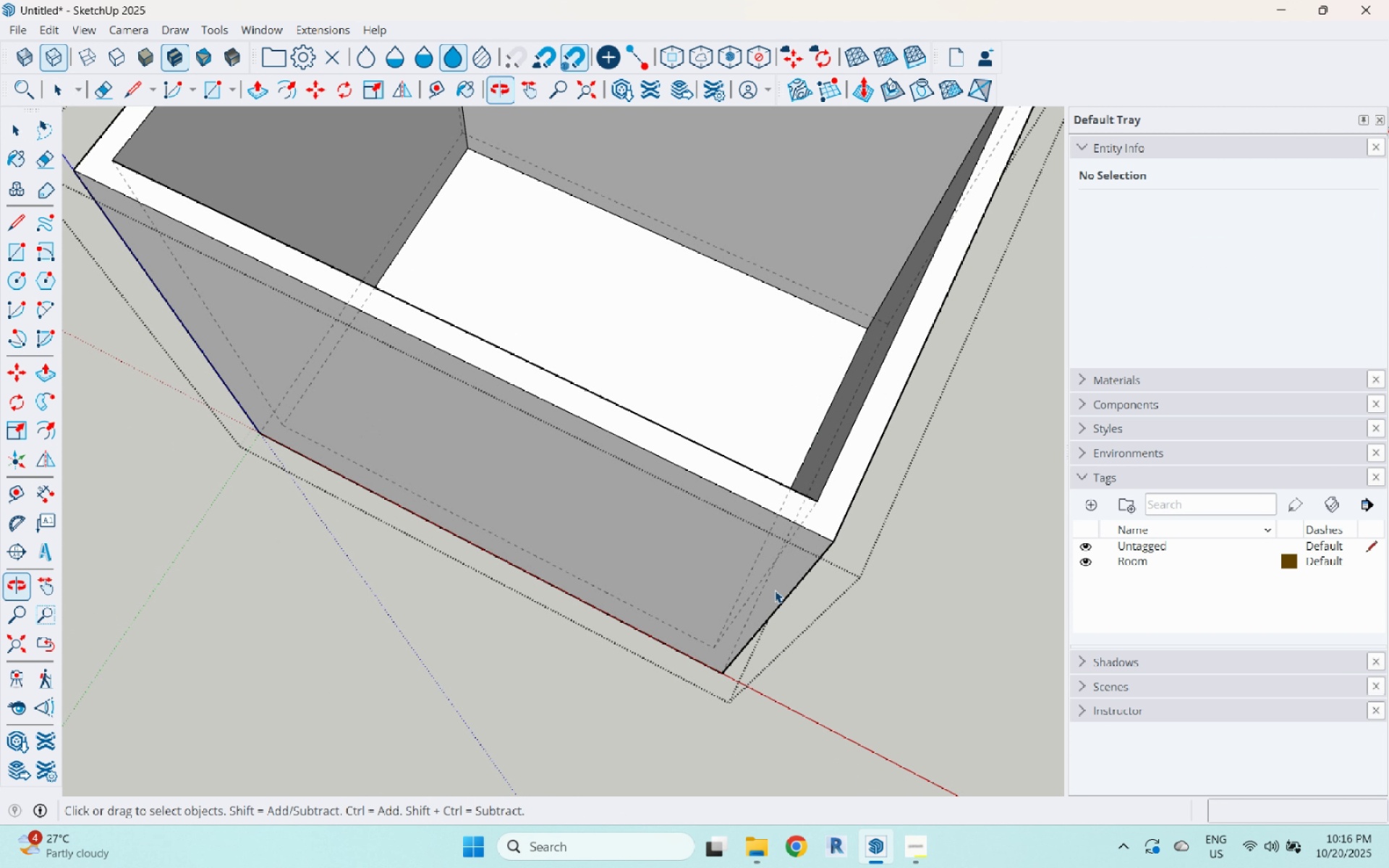 
scroll: coordinate [527, 614], scroll_direction: down, amount: 5.0
 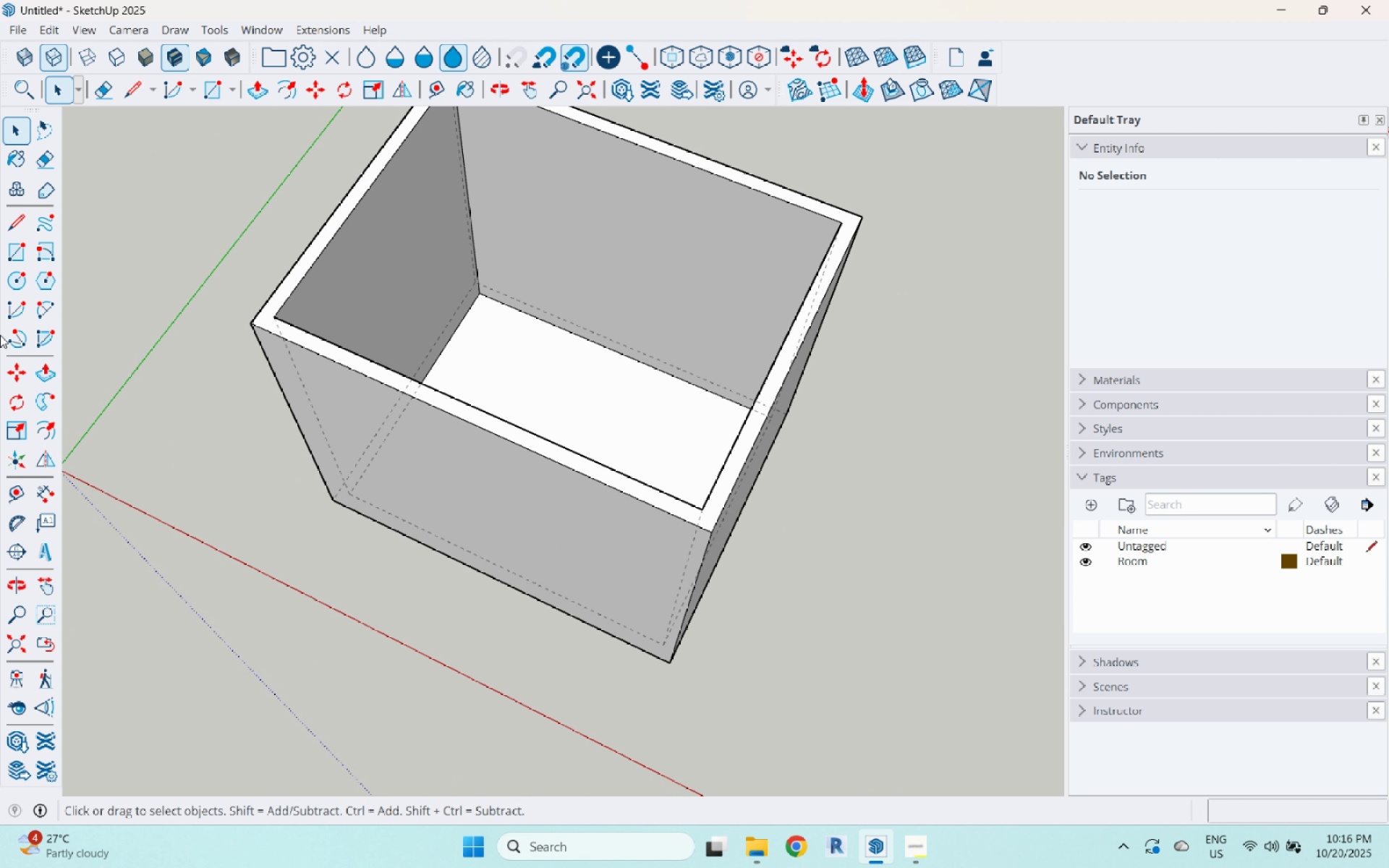 
key(Escape)
 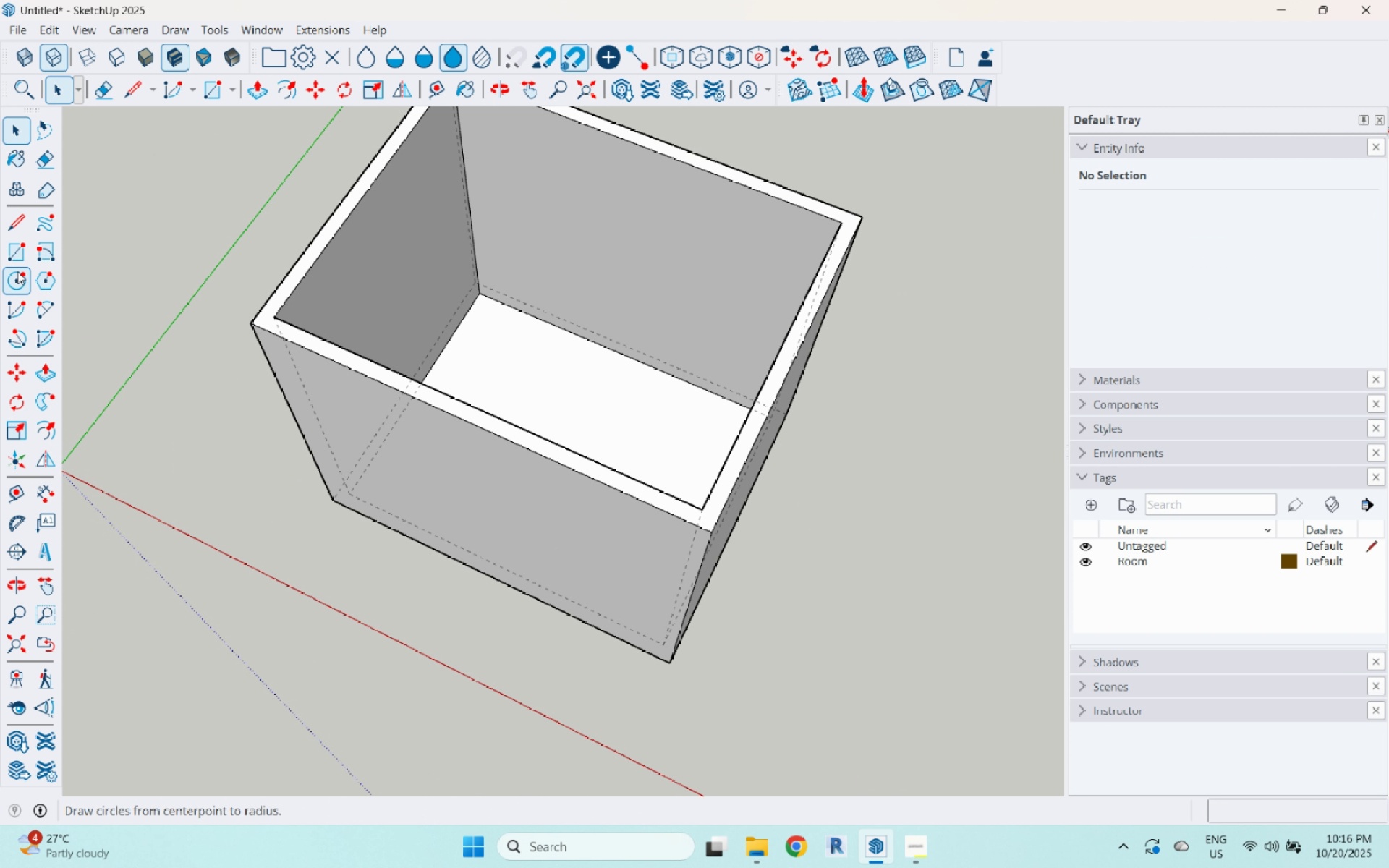 
left_click([19, 256])
 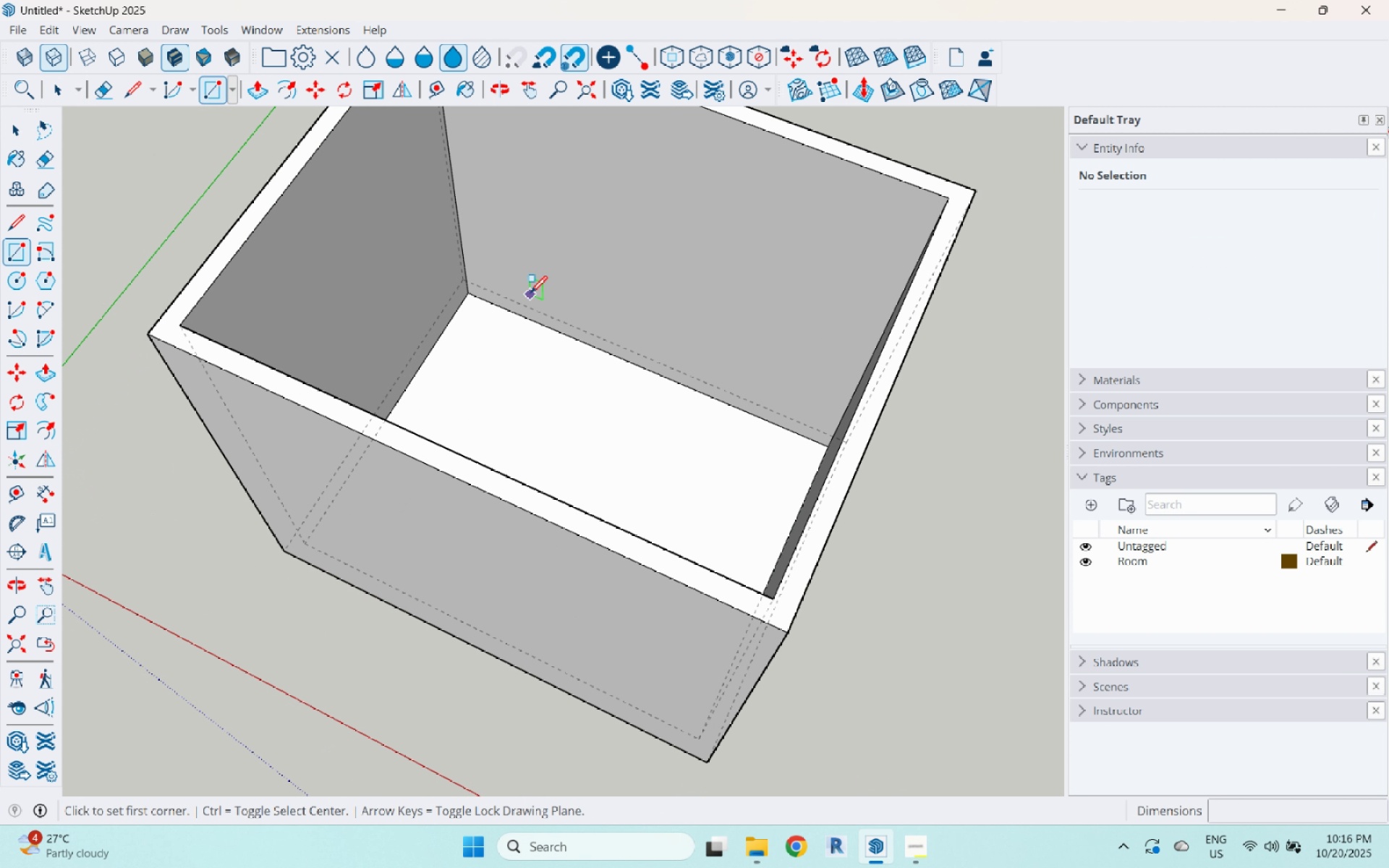 
scroll: coordinate [530, 294], scroll_direction: up, amount: 5.0
 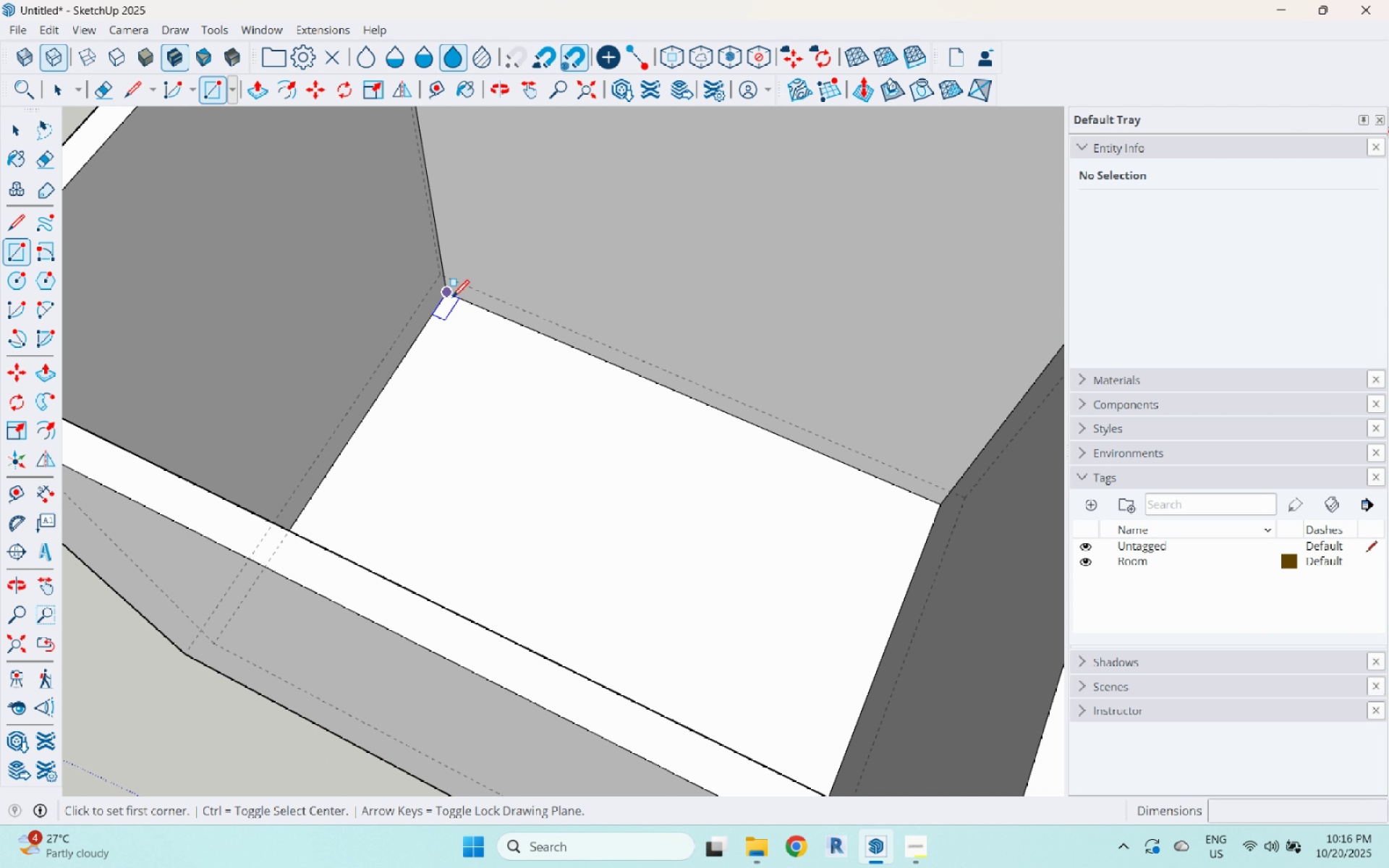 
left_click([452, 299])
 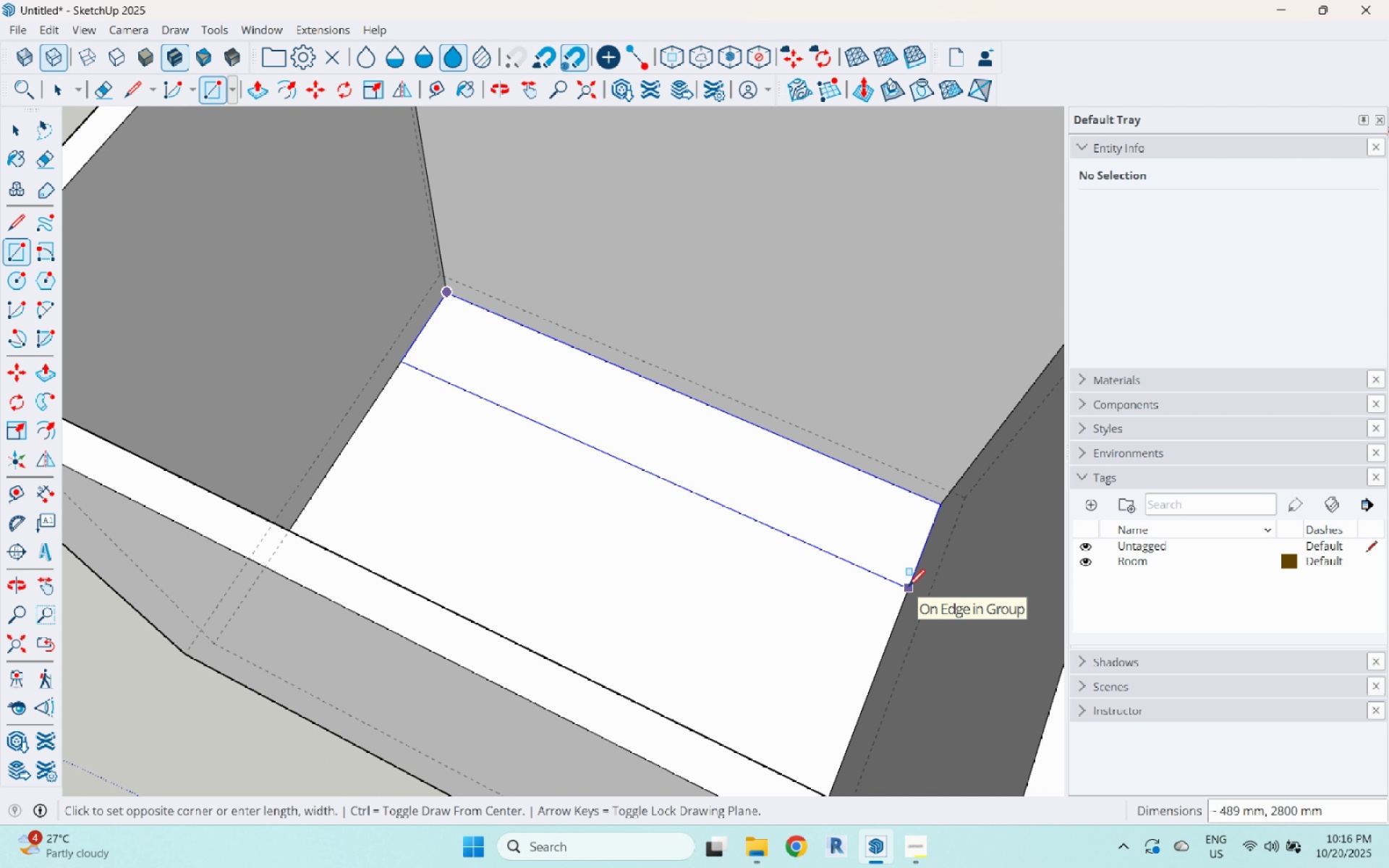 
key(Numpad6)
 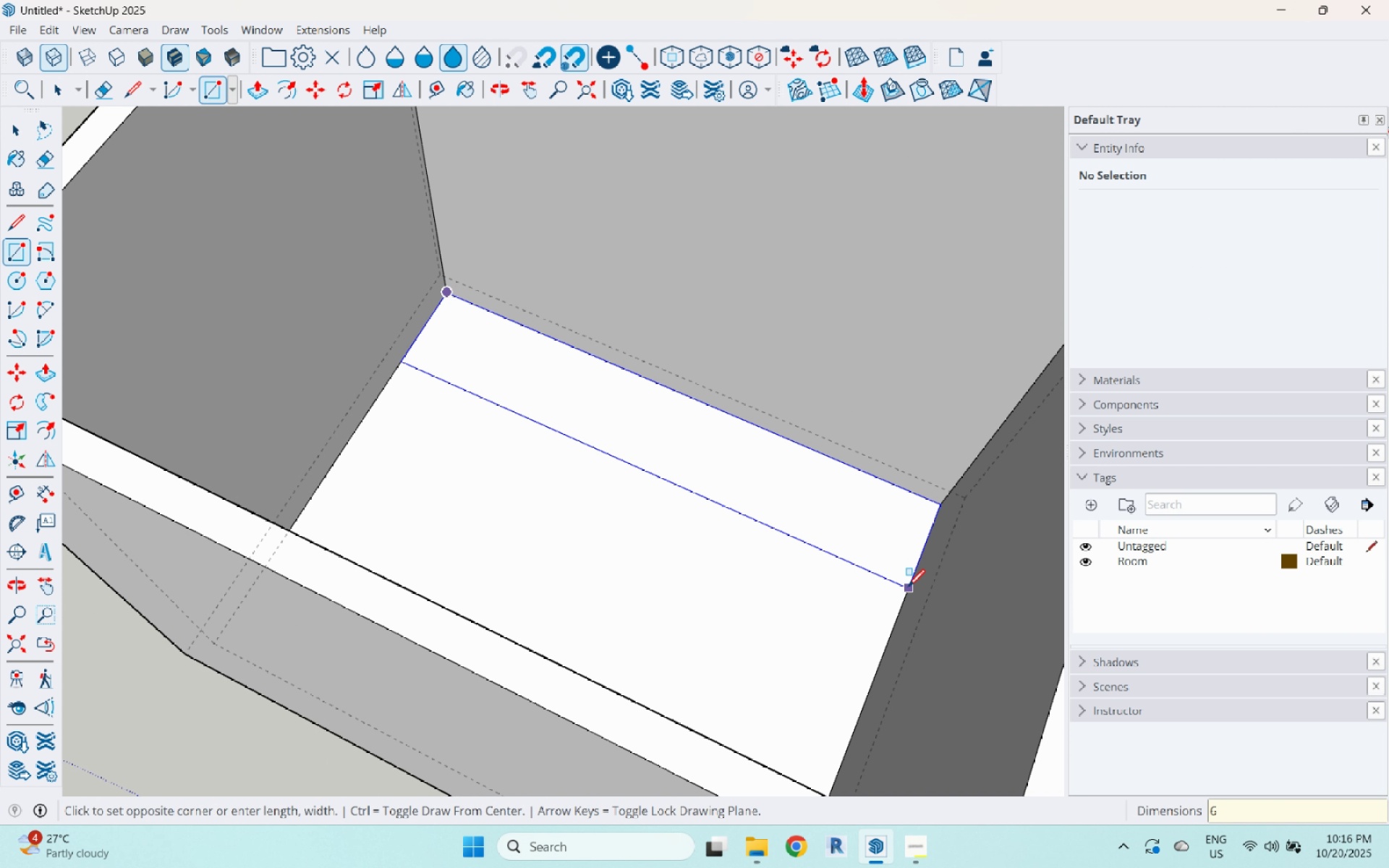 
key(Numpad0)
 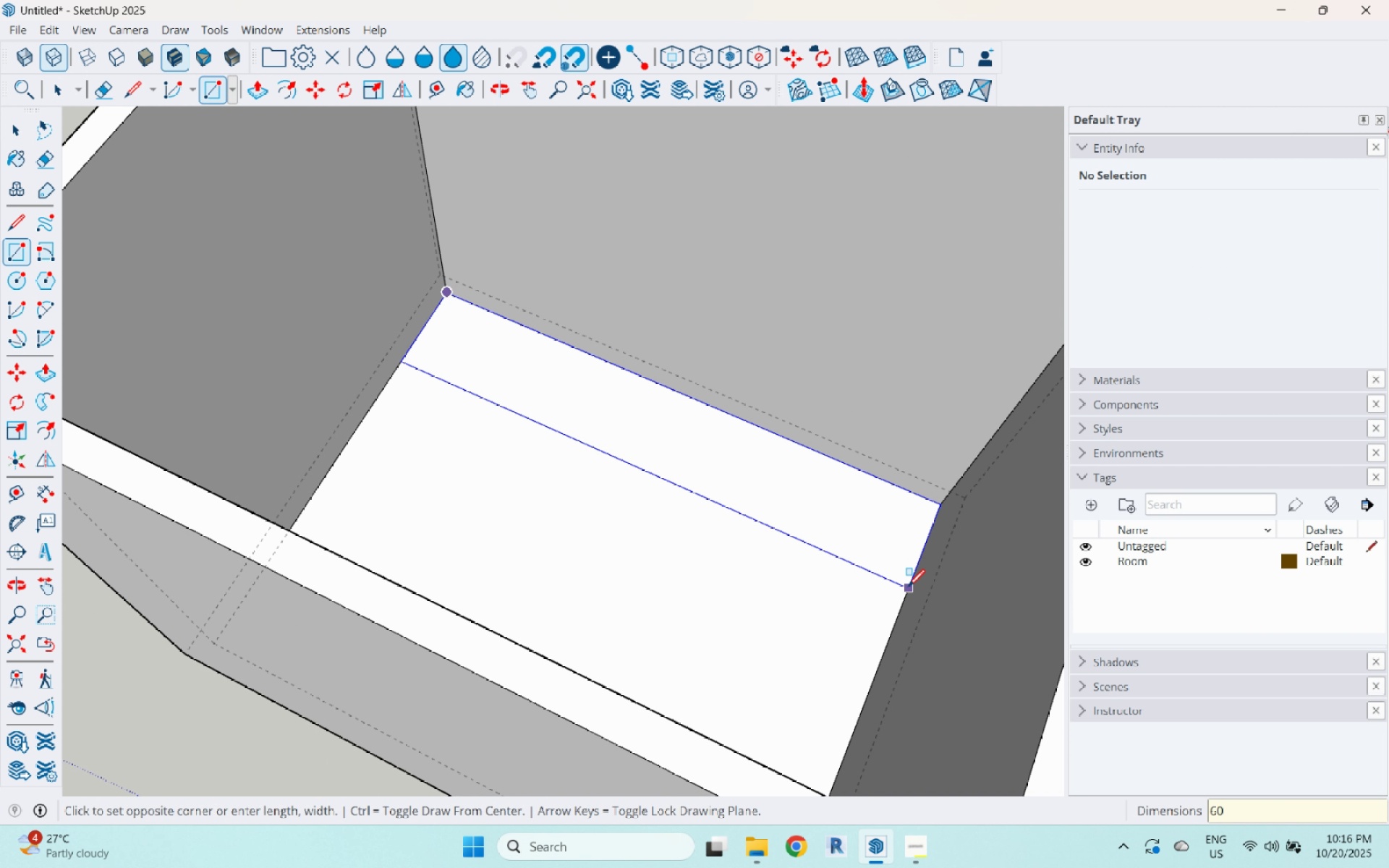 
key(Numpad0)
 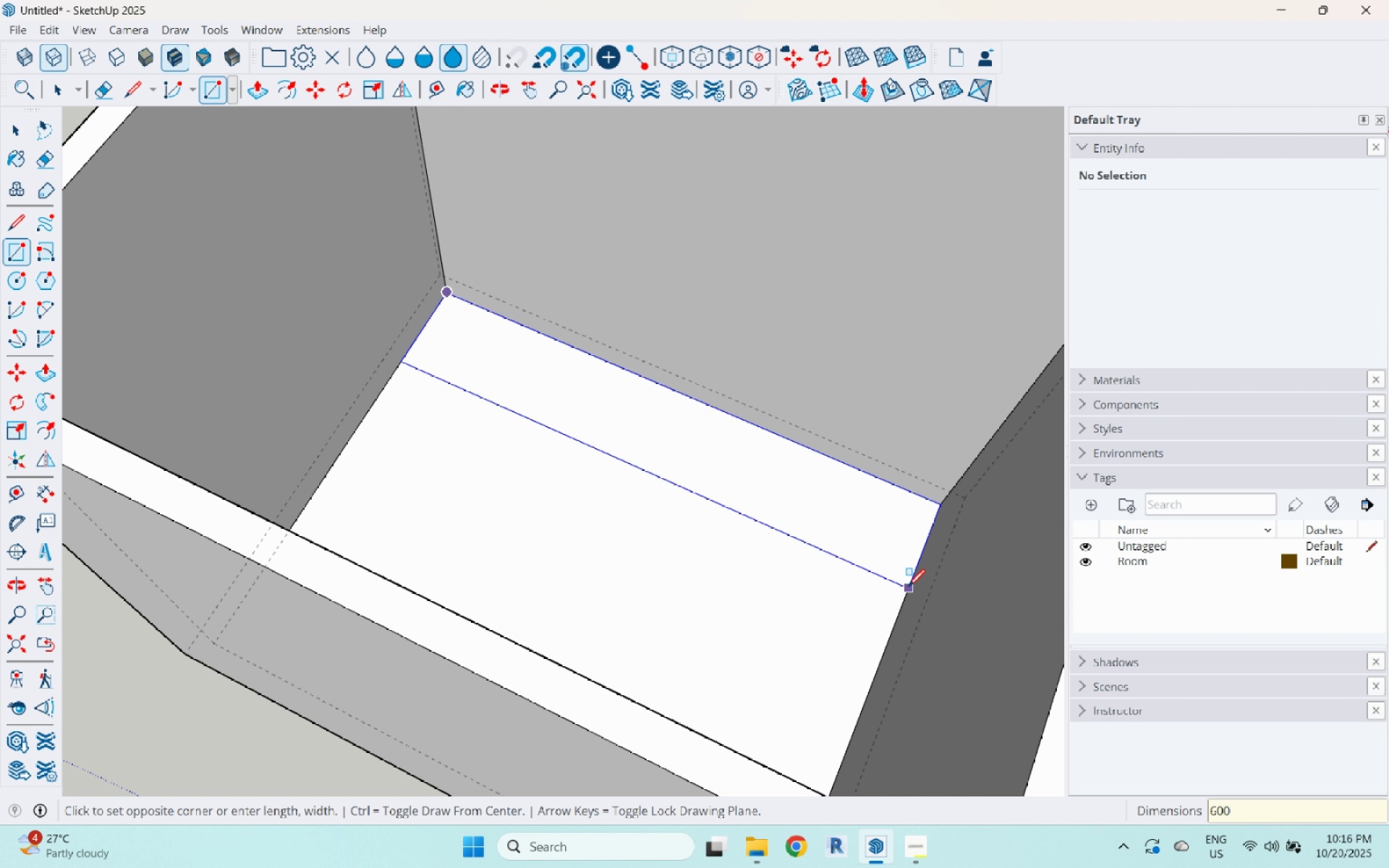 
key(Comma)
 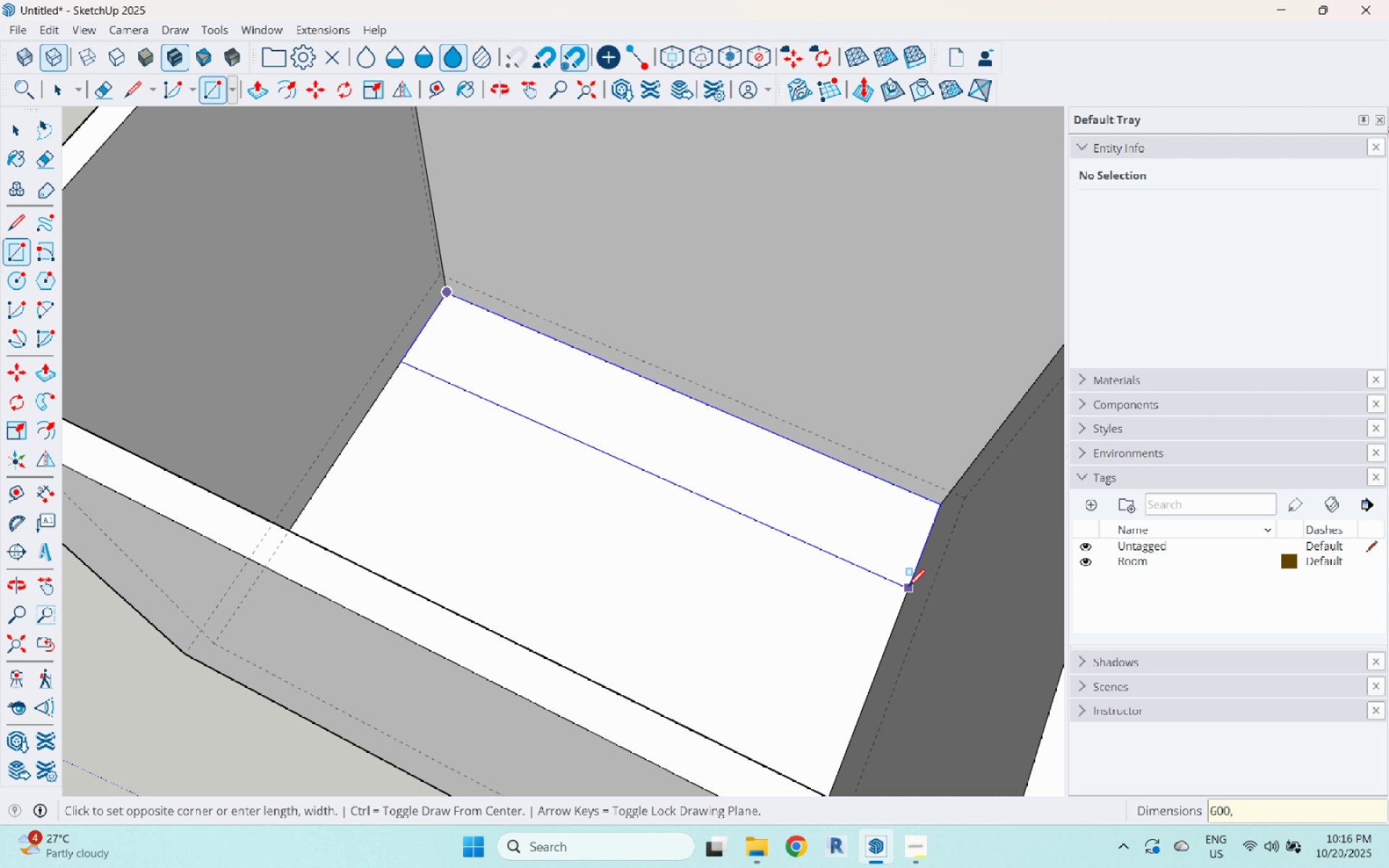 
key(Numpad2)
 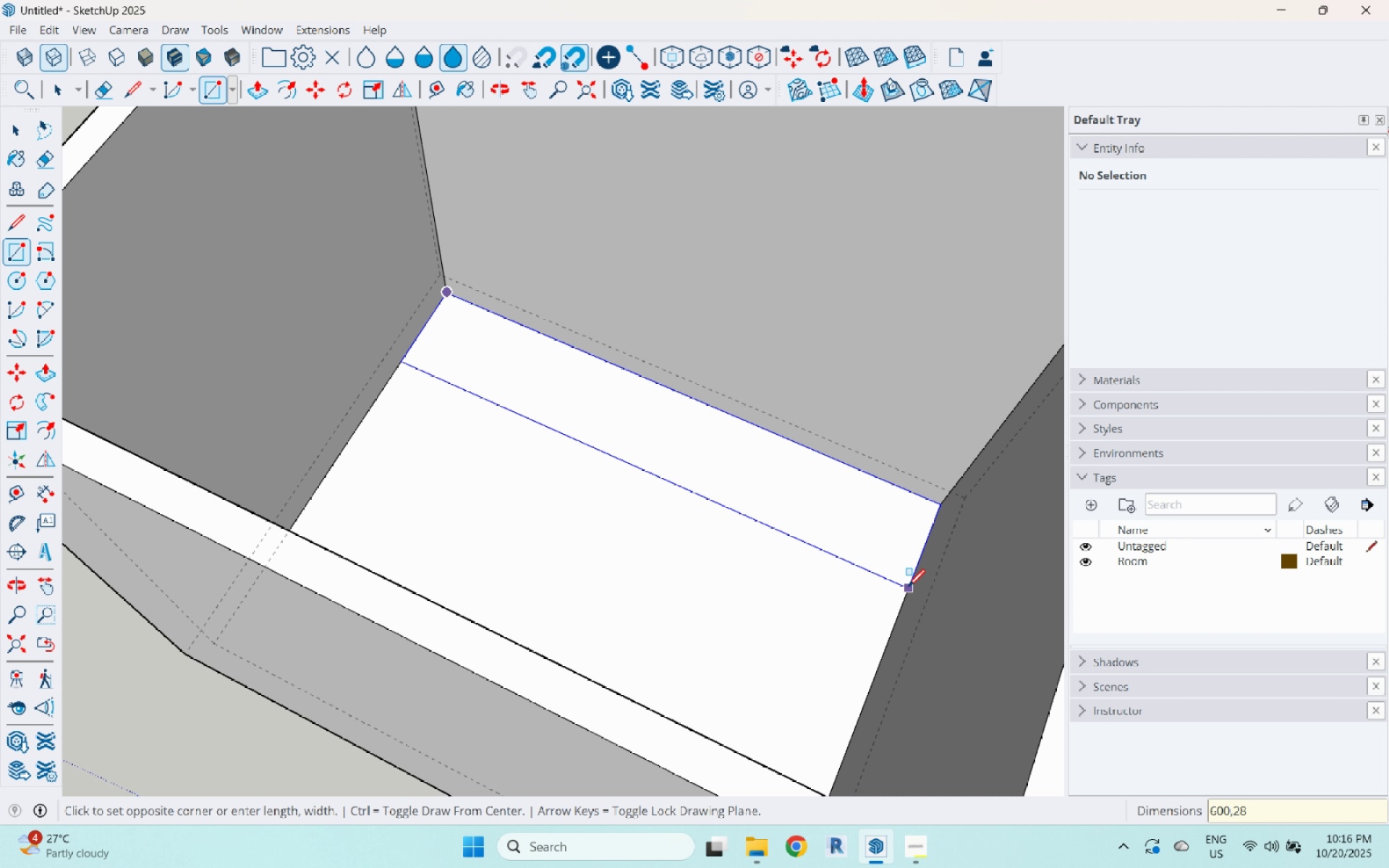 
key(Numpad8)
 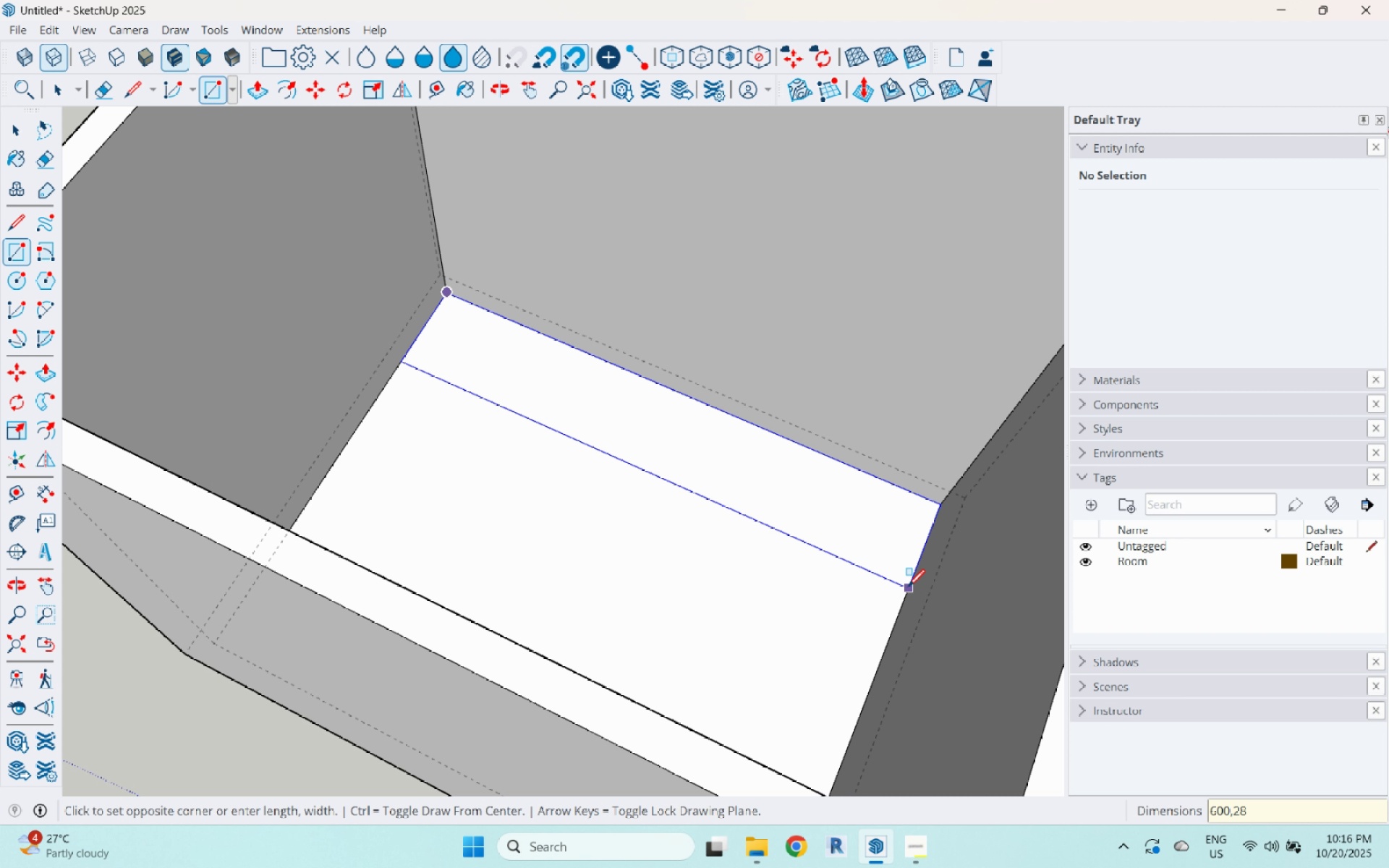 
key(Numpad0)
 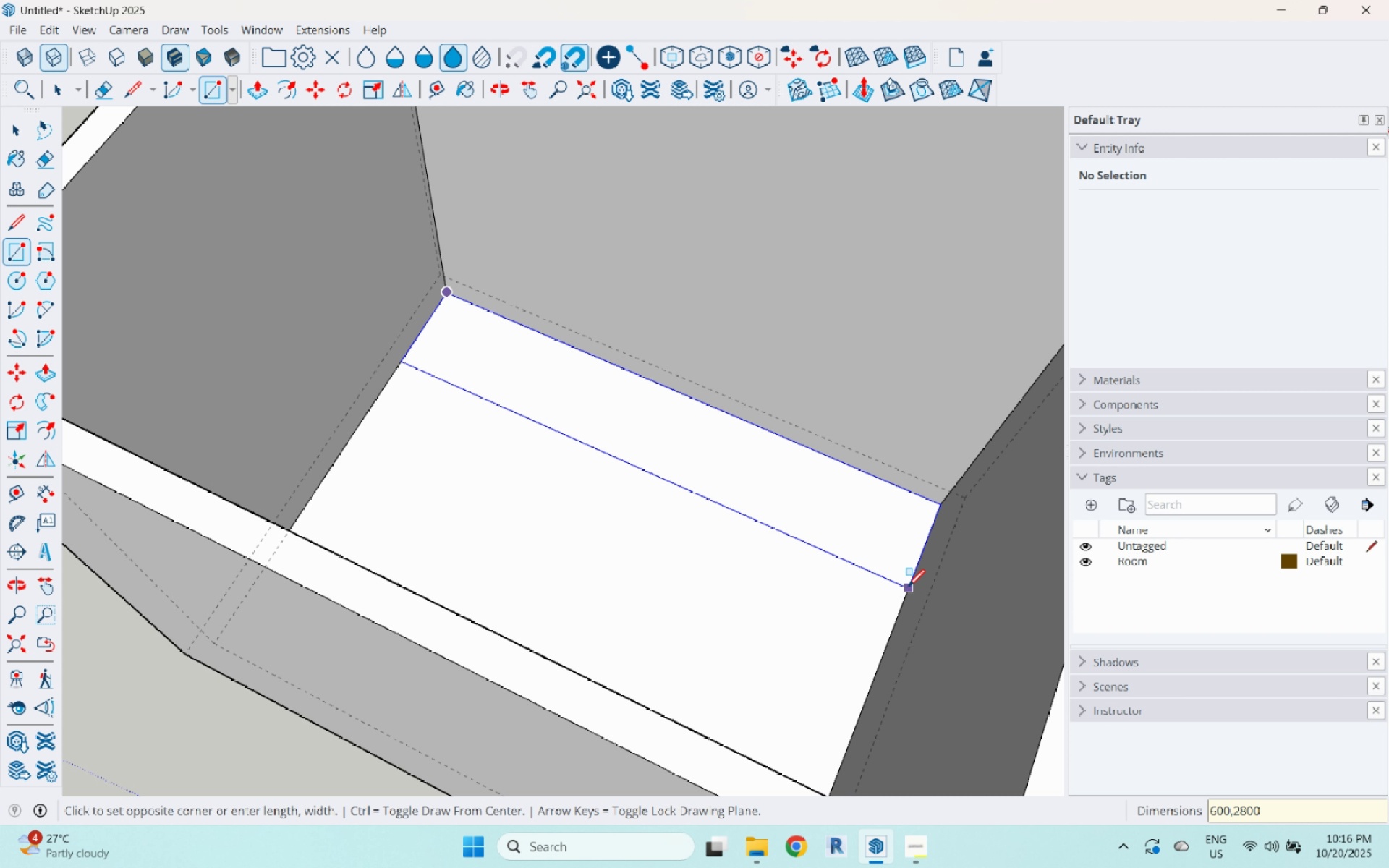 
key(Numpad0)
 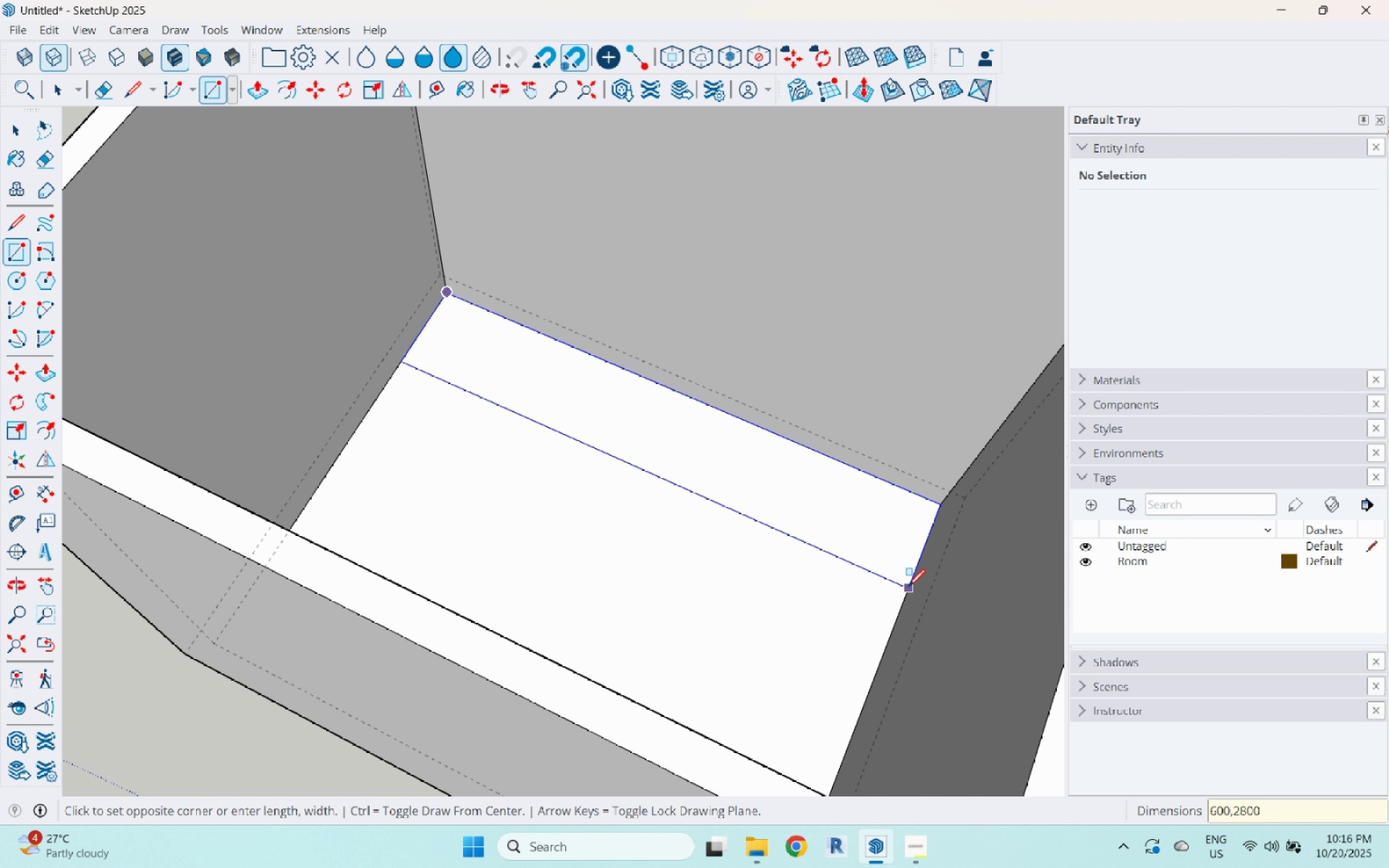 
key(Enter)
 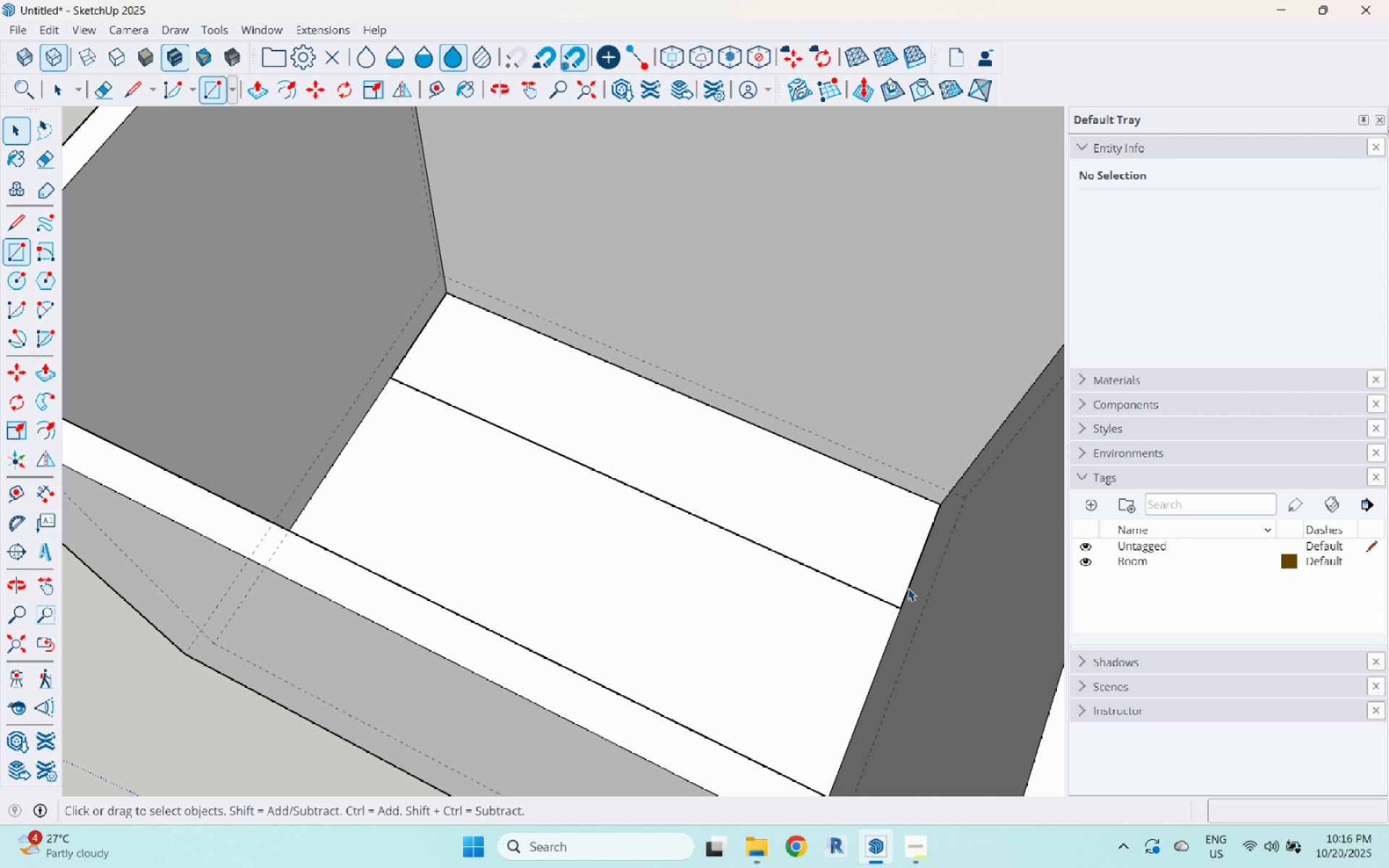 
key(Space)
 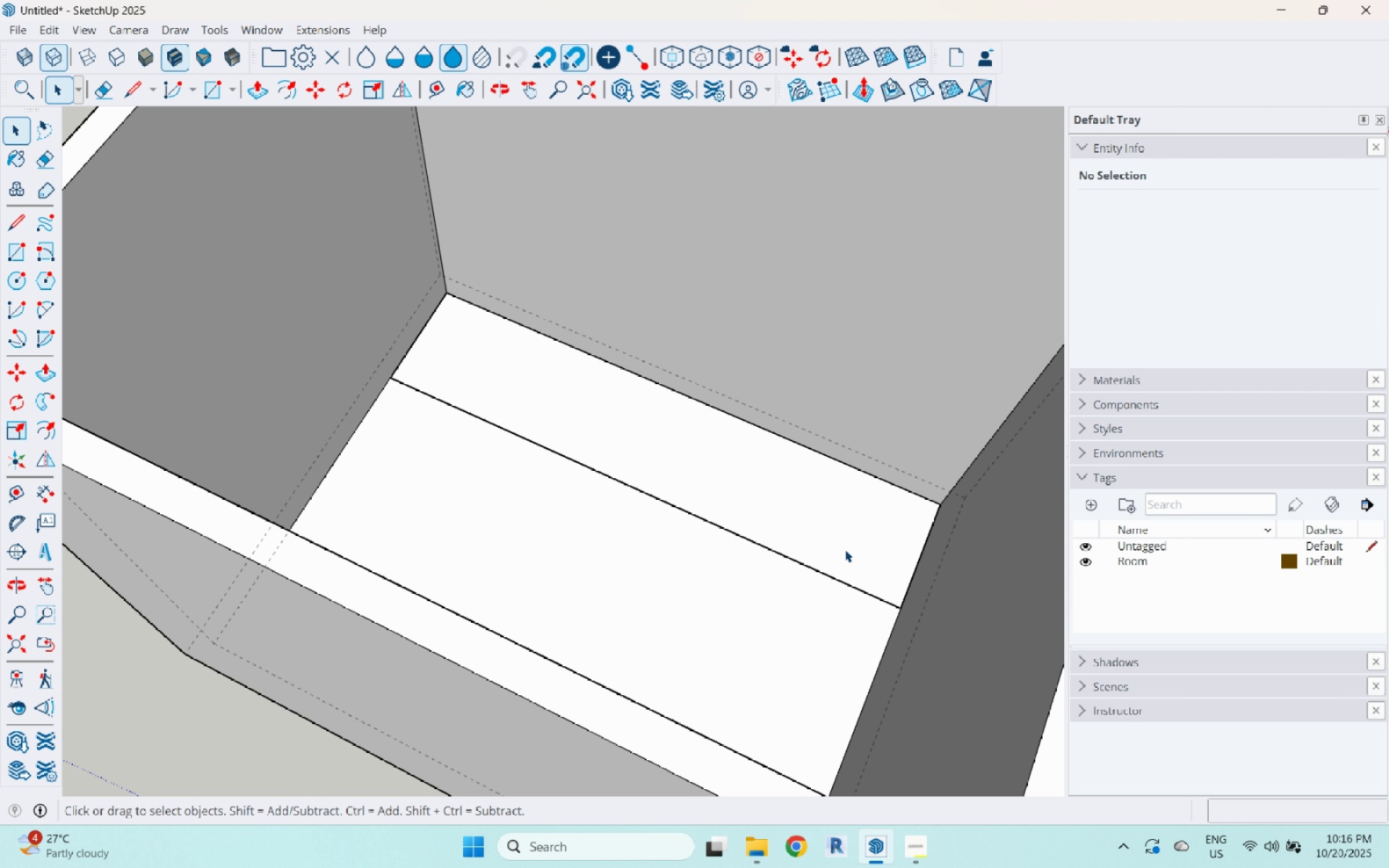 
left_click([845, 550])
 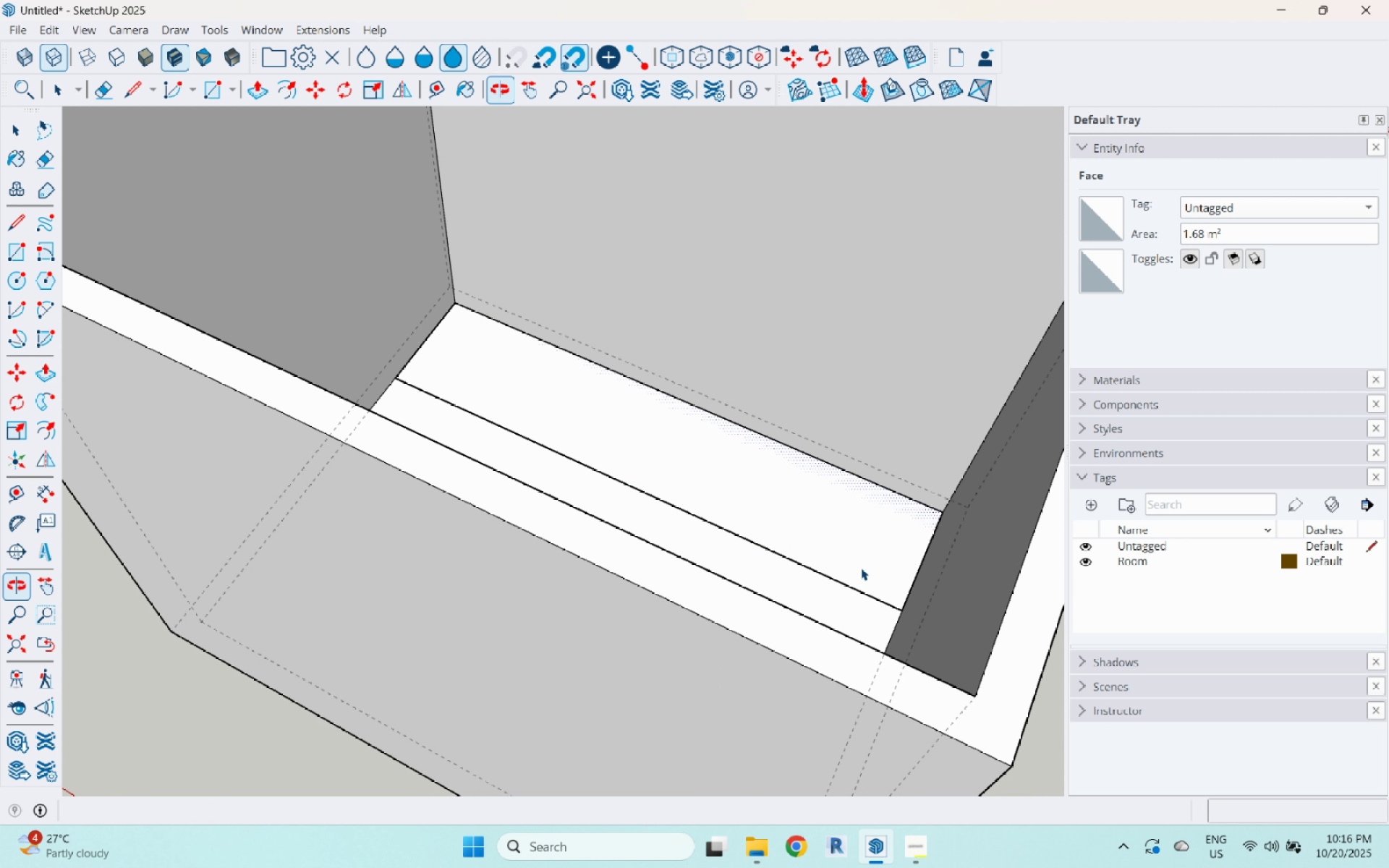 
key(P)
 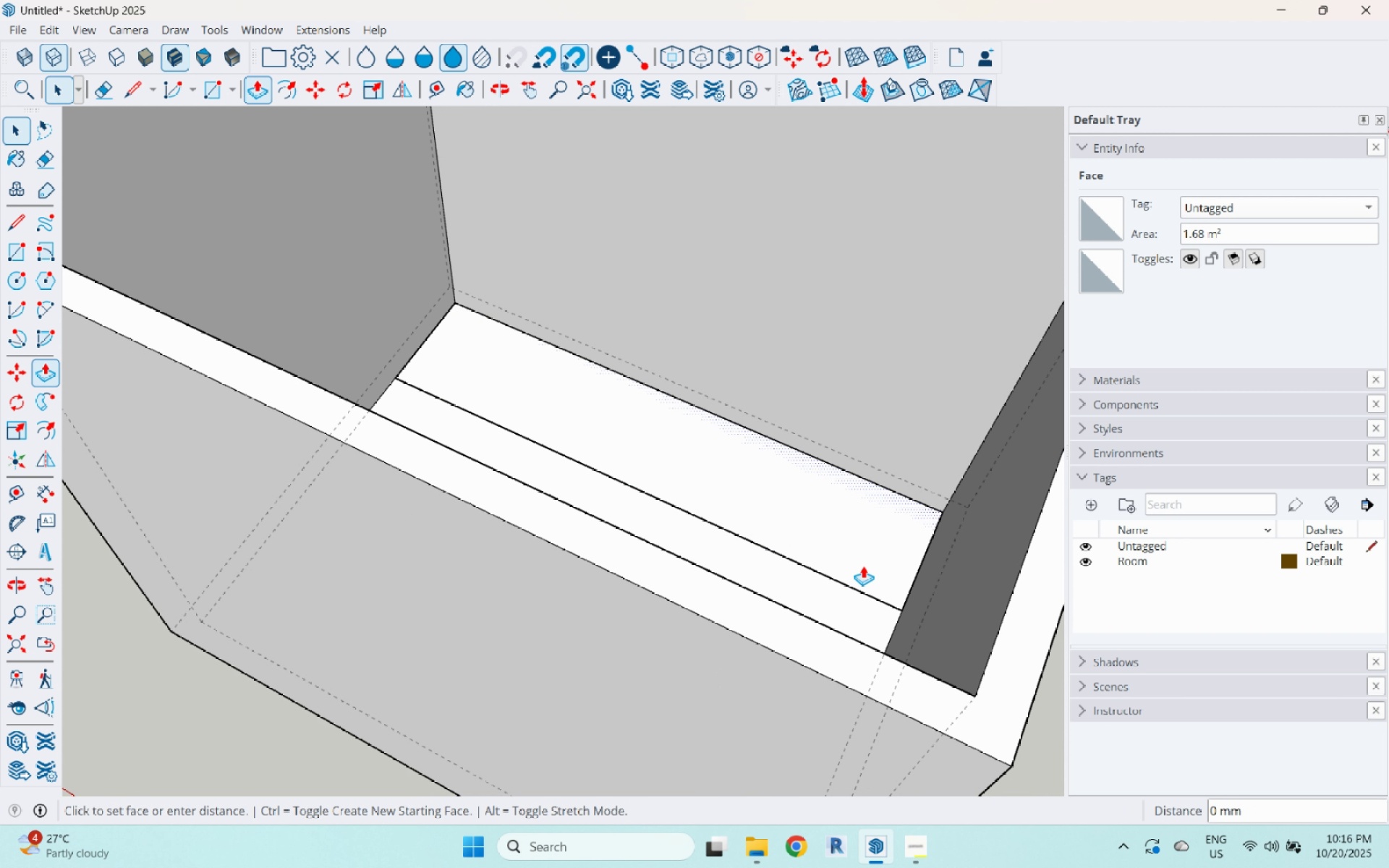 
left_click([863, 566])
 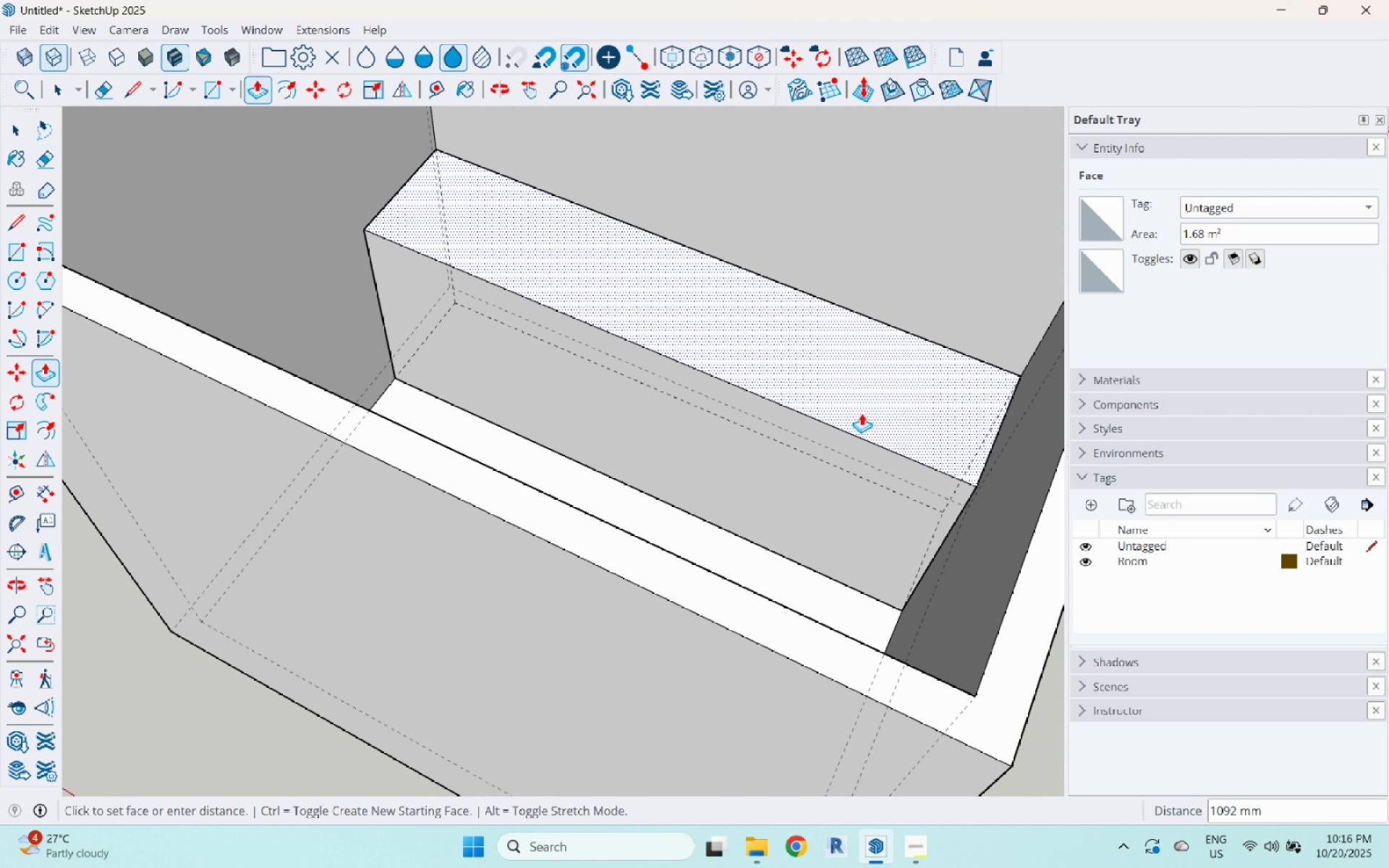 
key(Numpad9)
 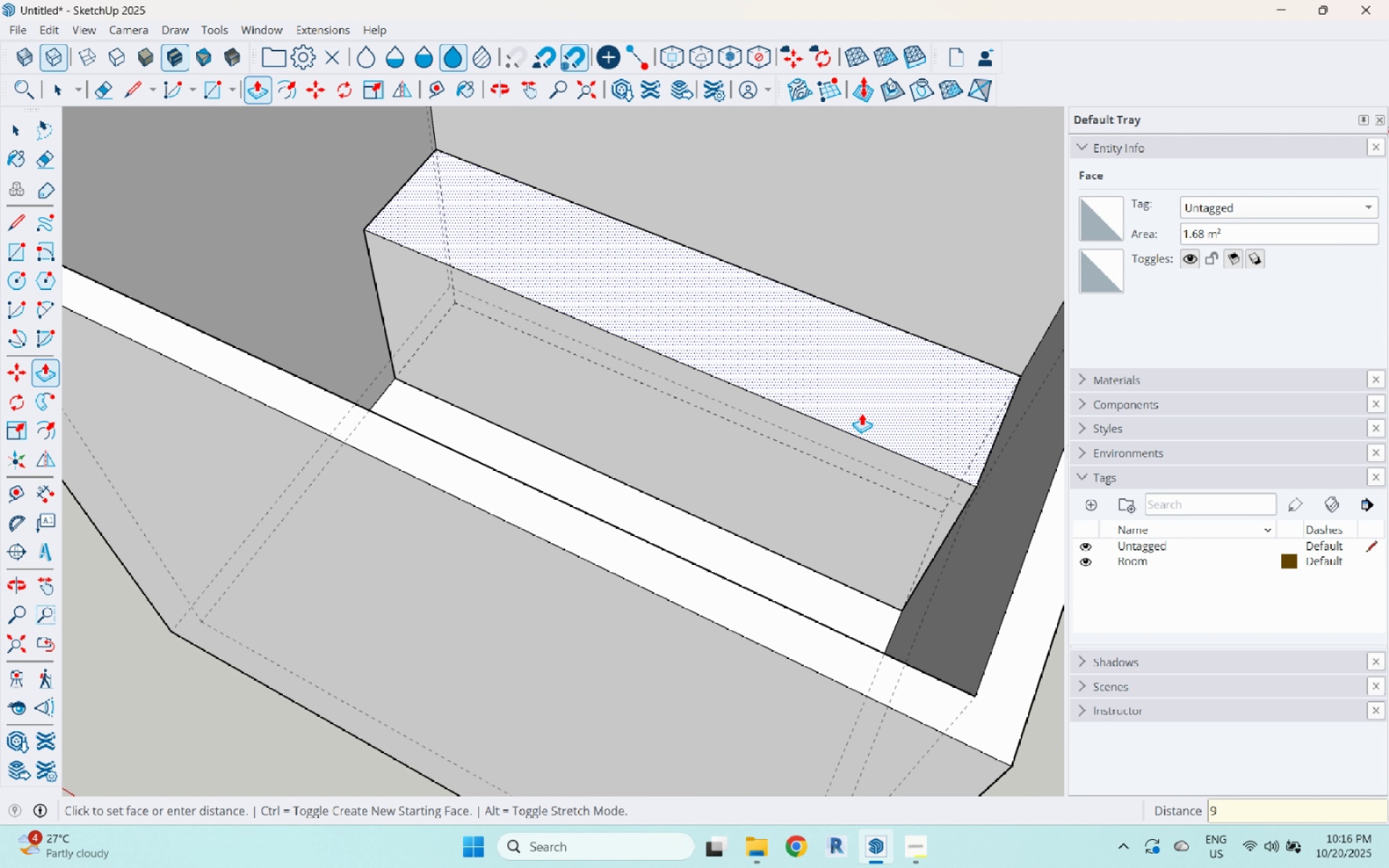 
key(Numpad0)
 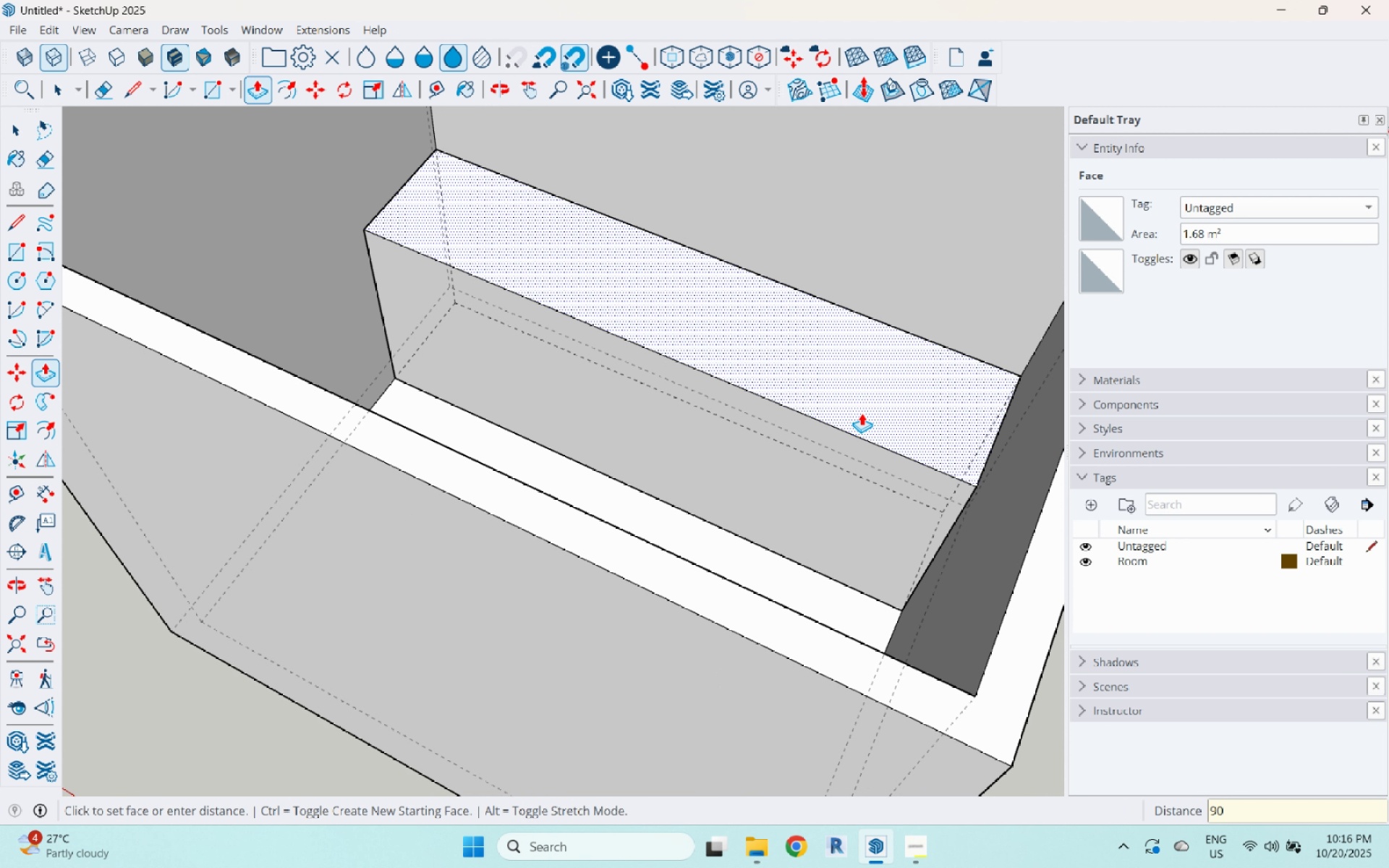 
key(Numpad0)
 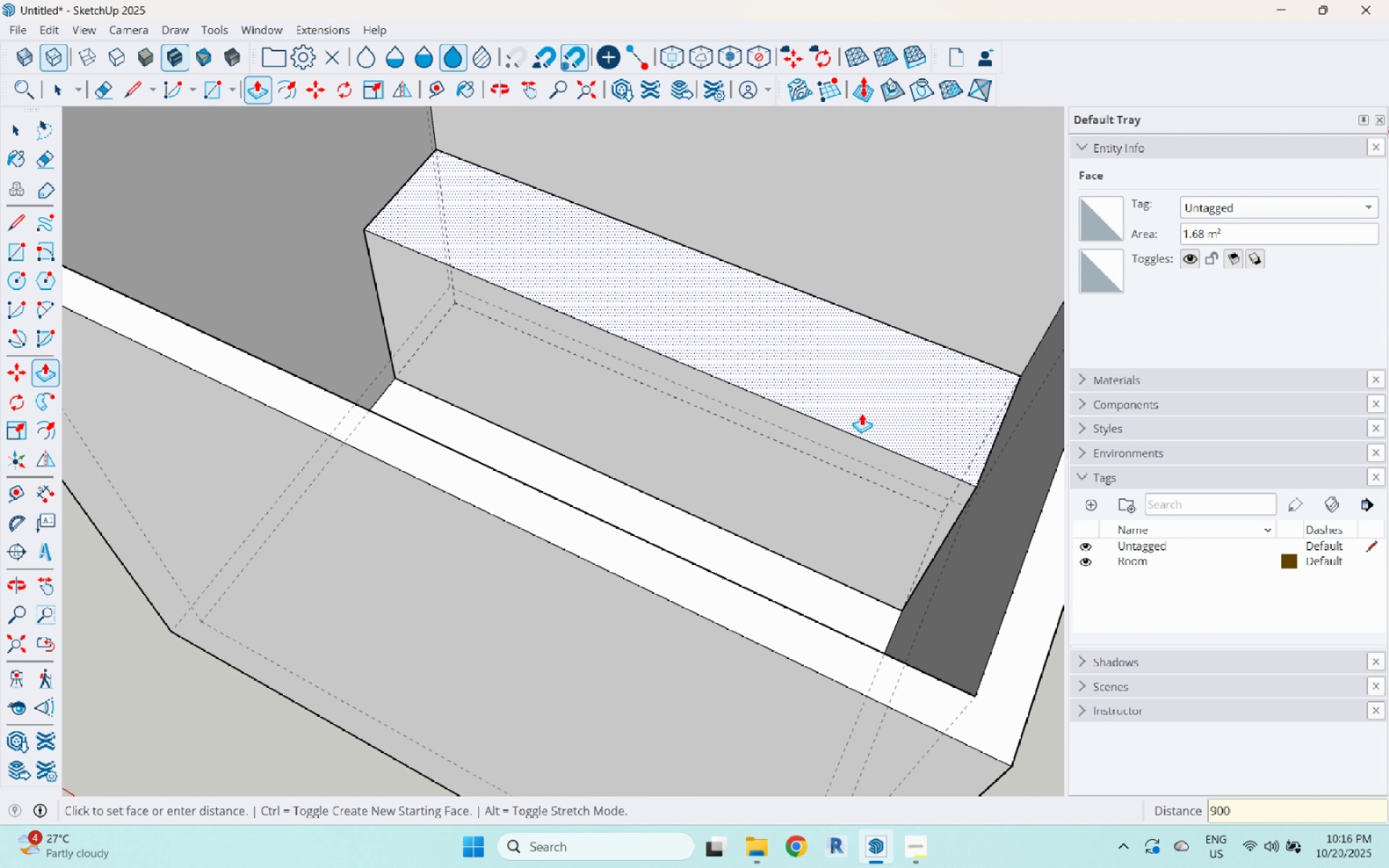 
key(Enter)
 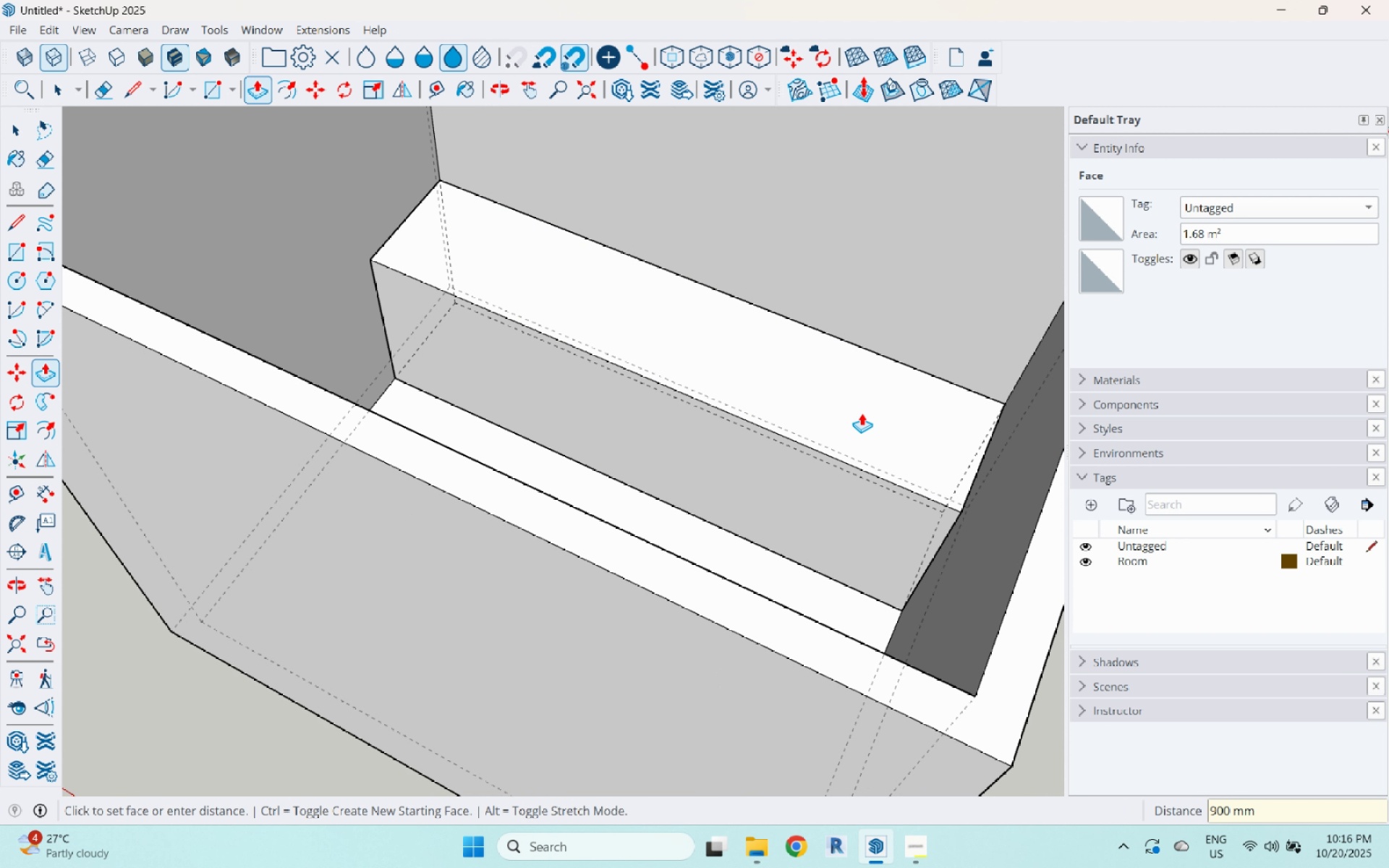 
key(Space)
 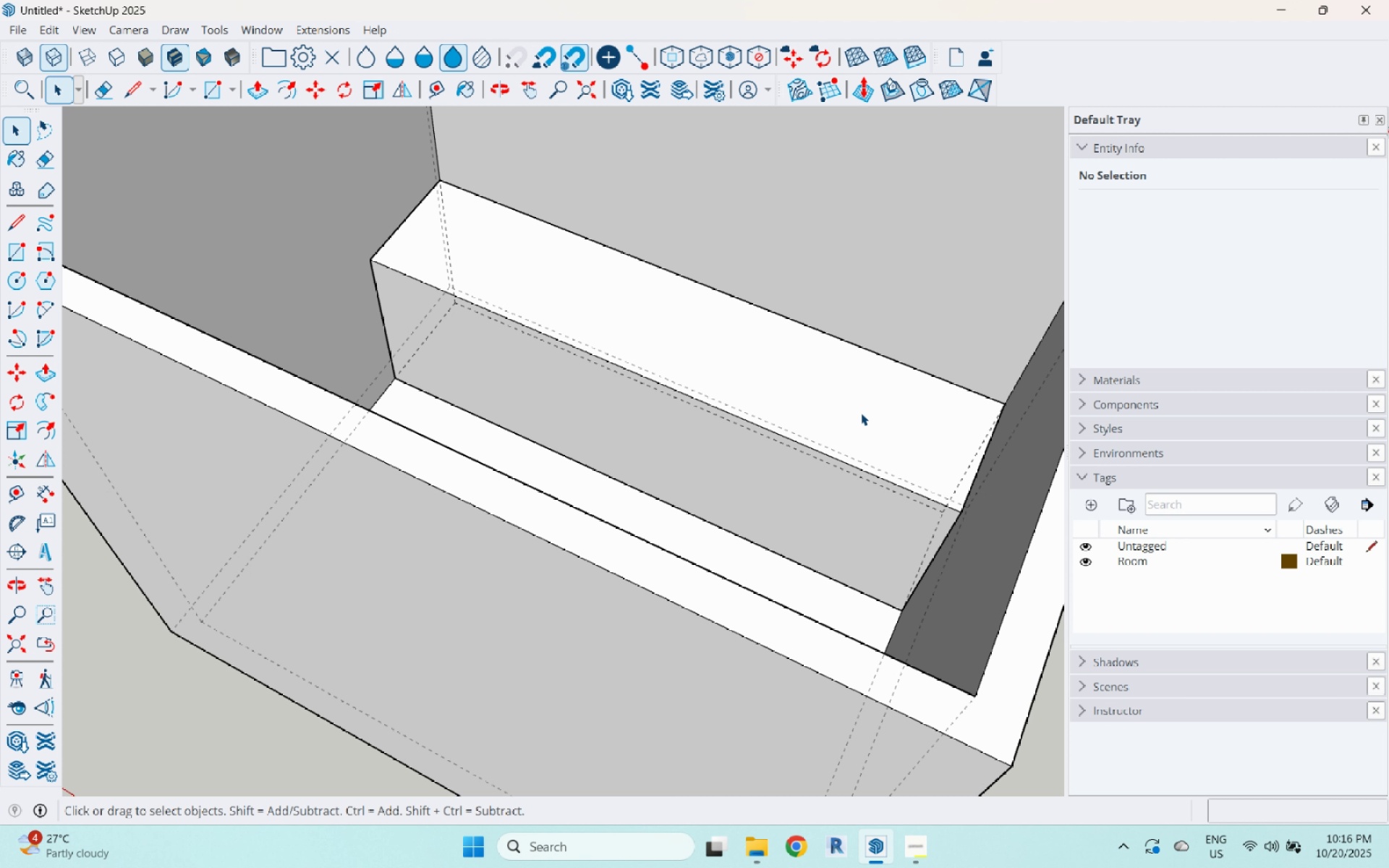 
wait(23.64)
 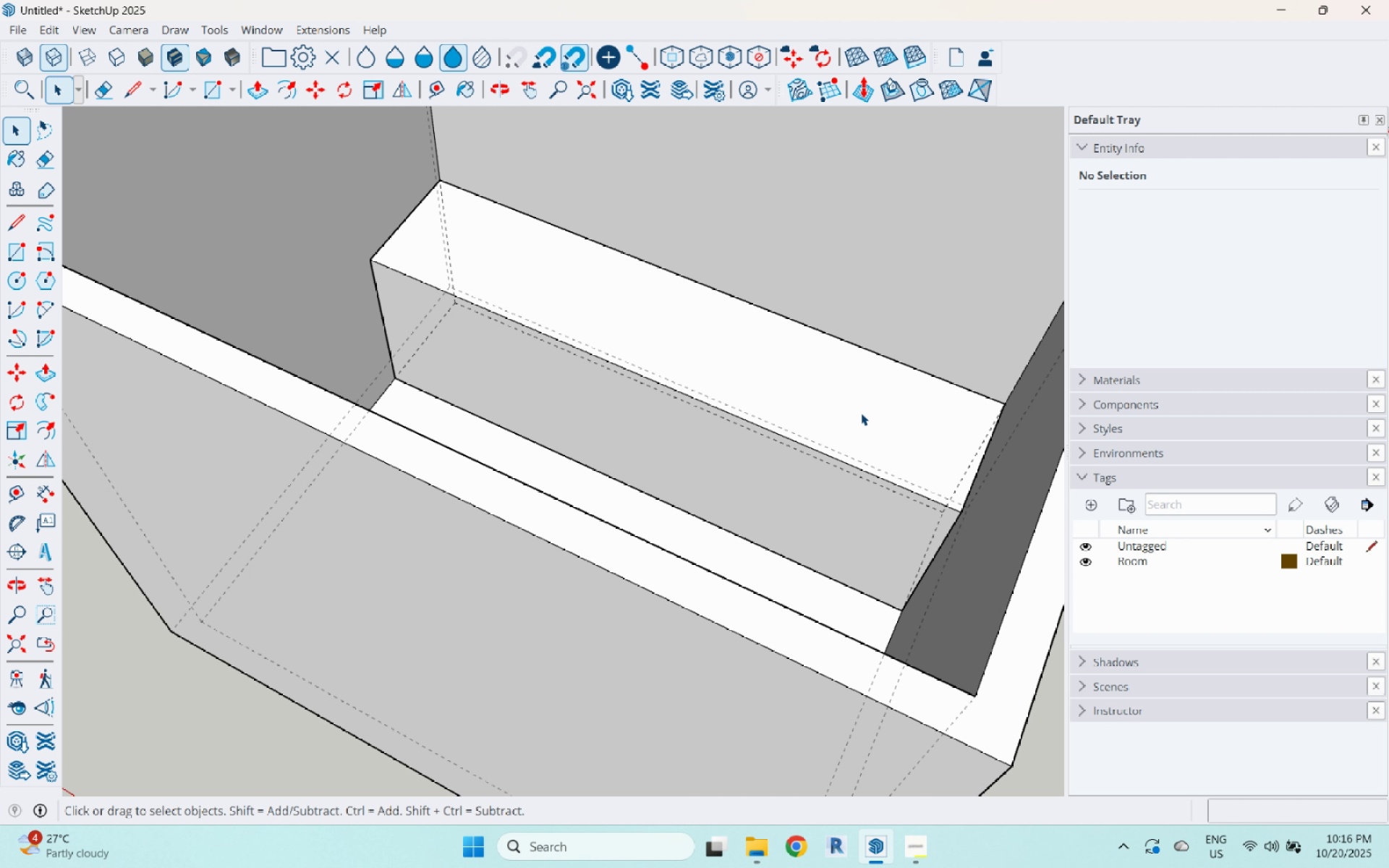 
left_click([619, 367])
 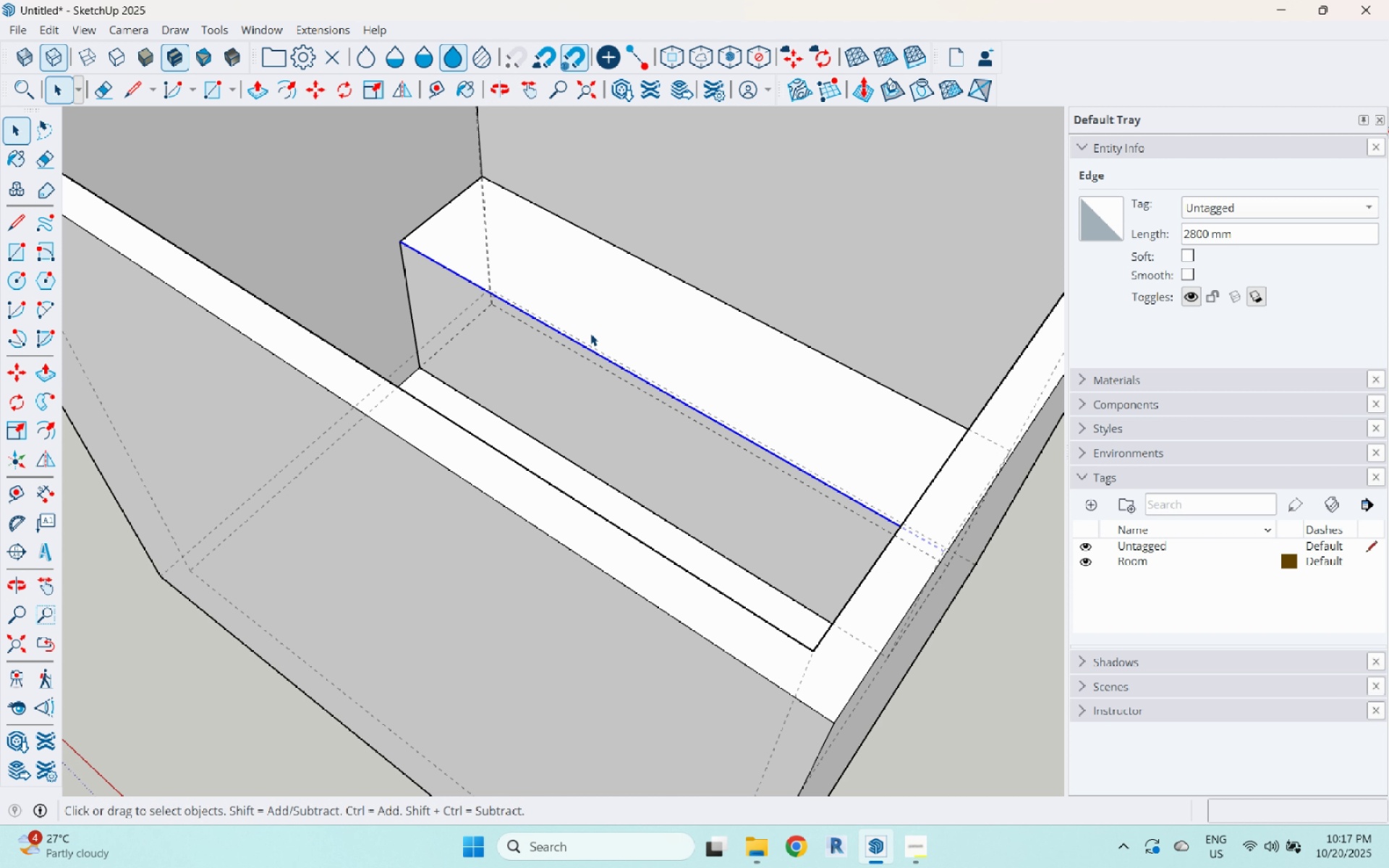 
double_click([590, 333])
 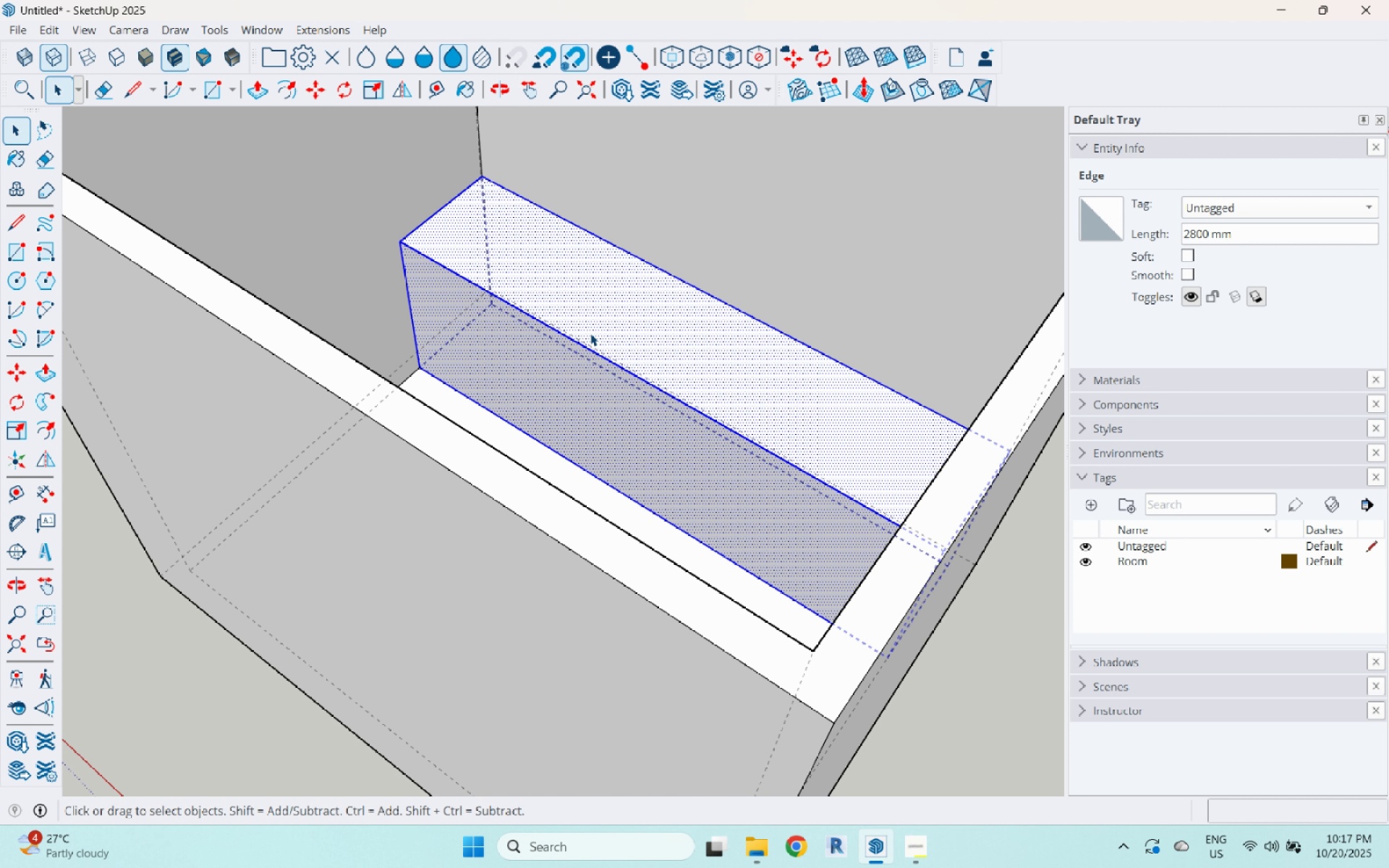 
triple_click([590, 333])
 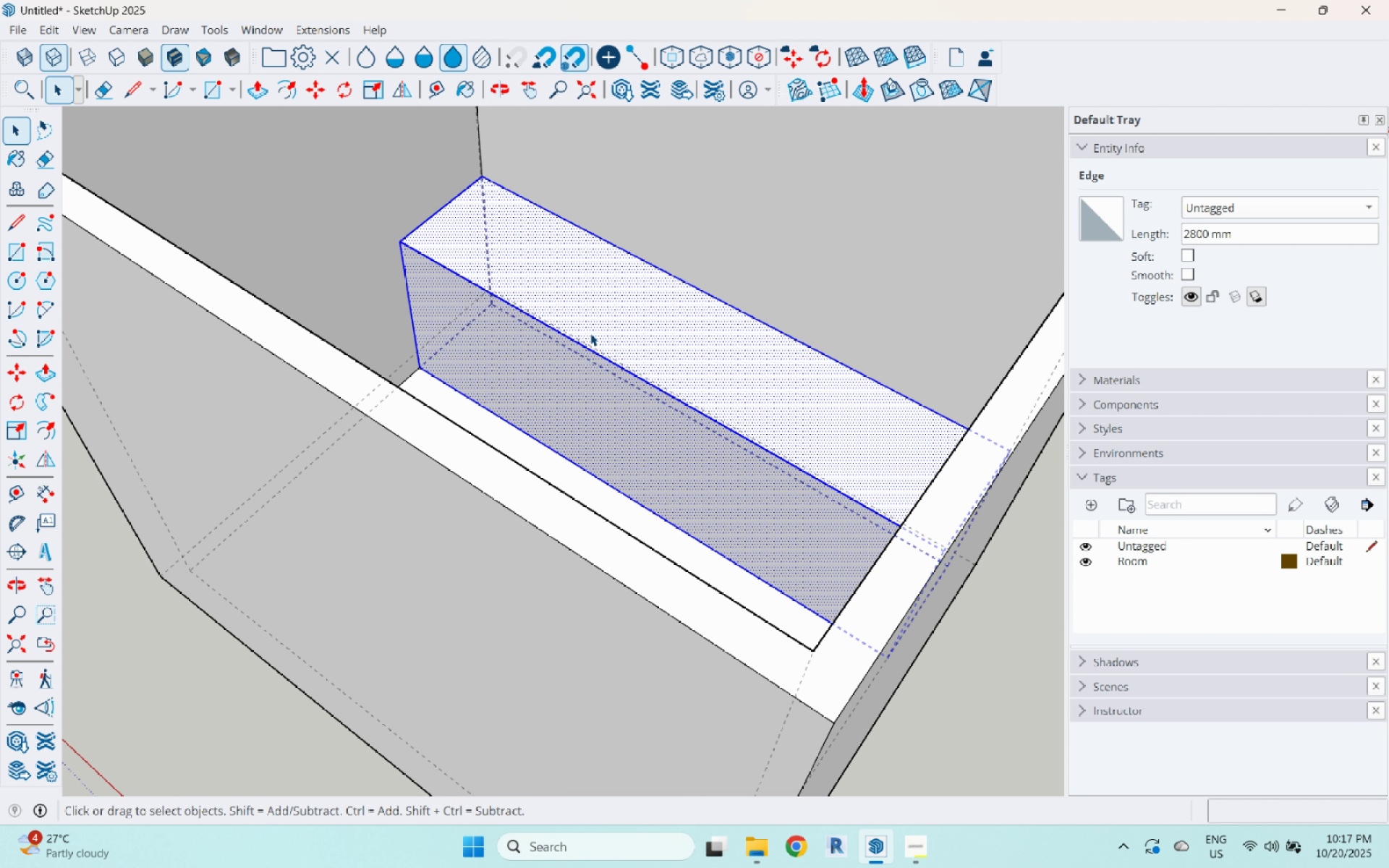 
right_click([590, 333])
 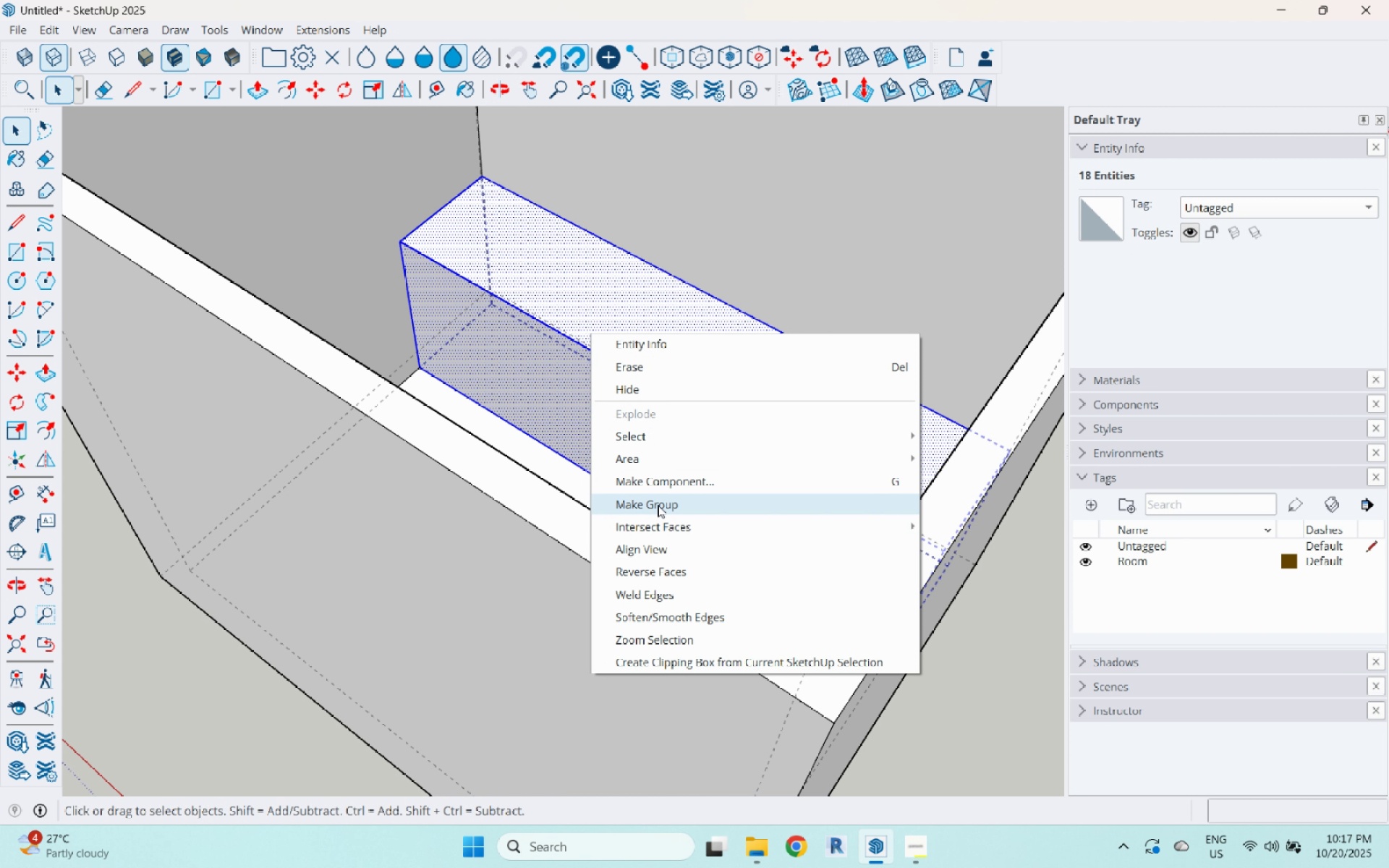 
key(Escape)
 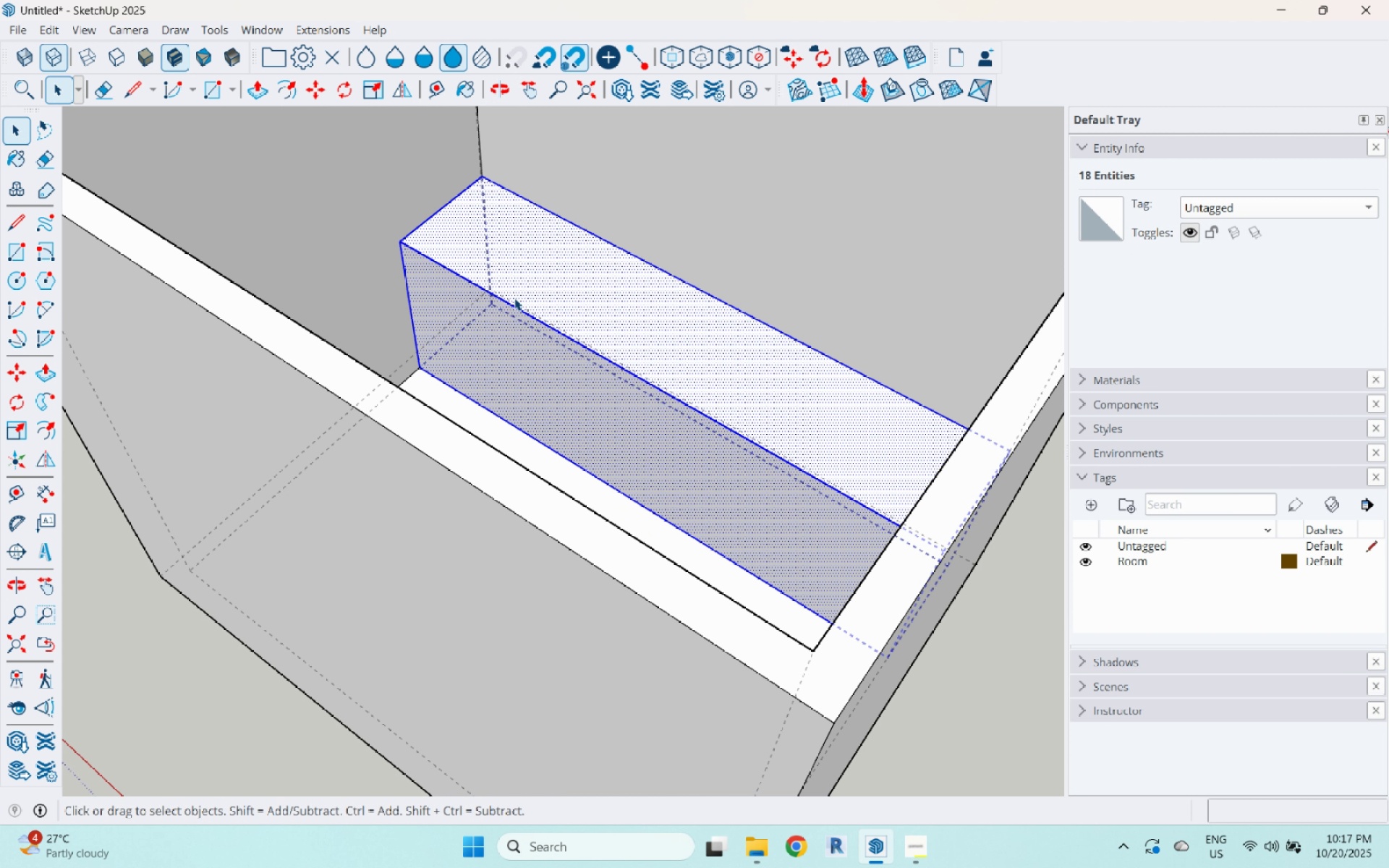 
left_click([514, 298])
 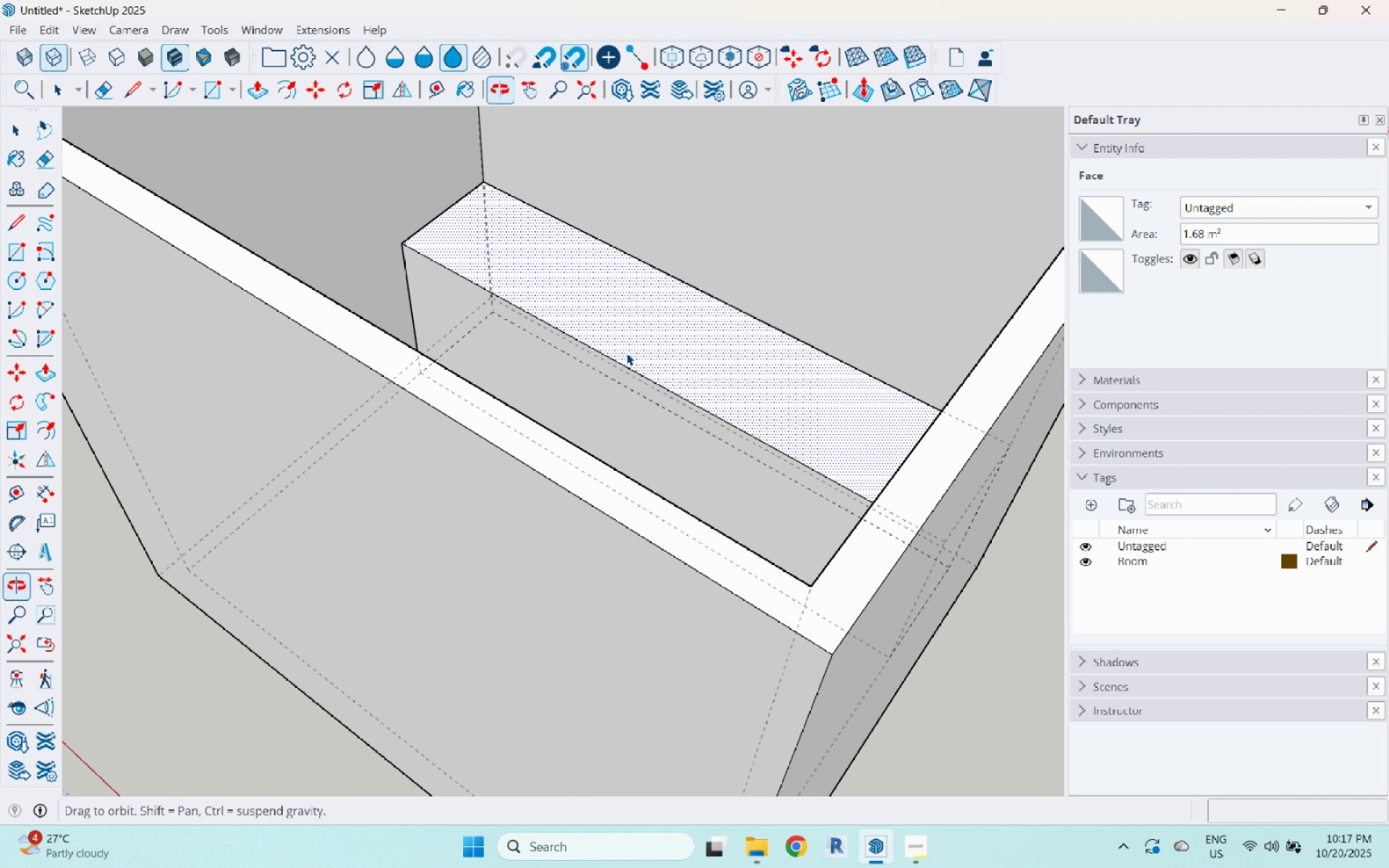 
scroll: coordinate [501, 372], scroll_direction: up, amount: 4.0
 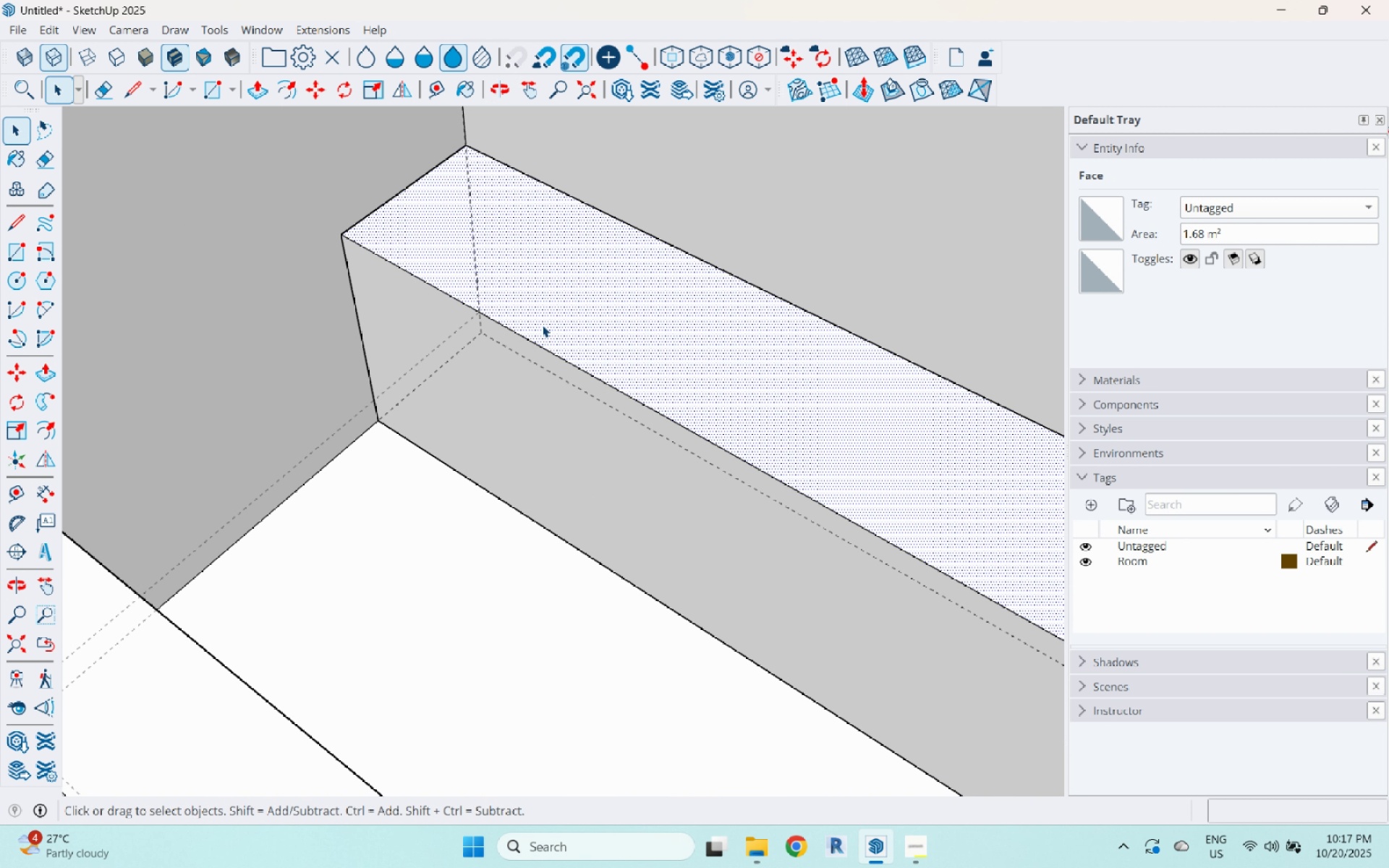 
key(P)
 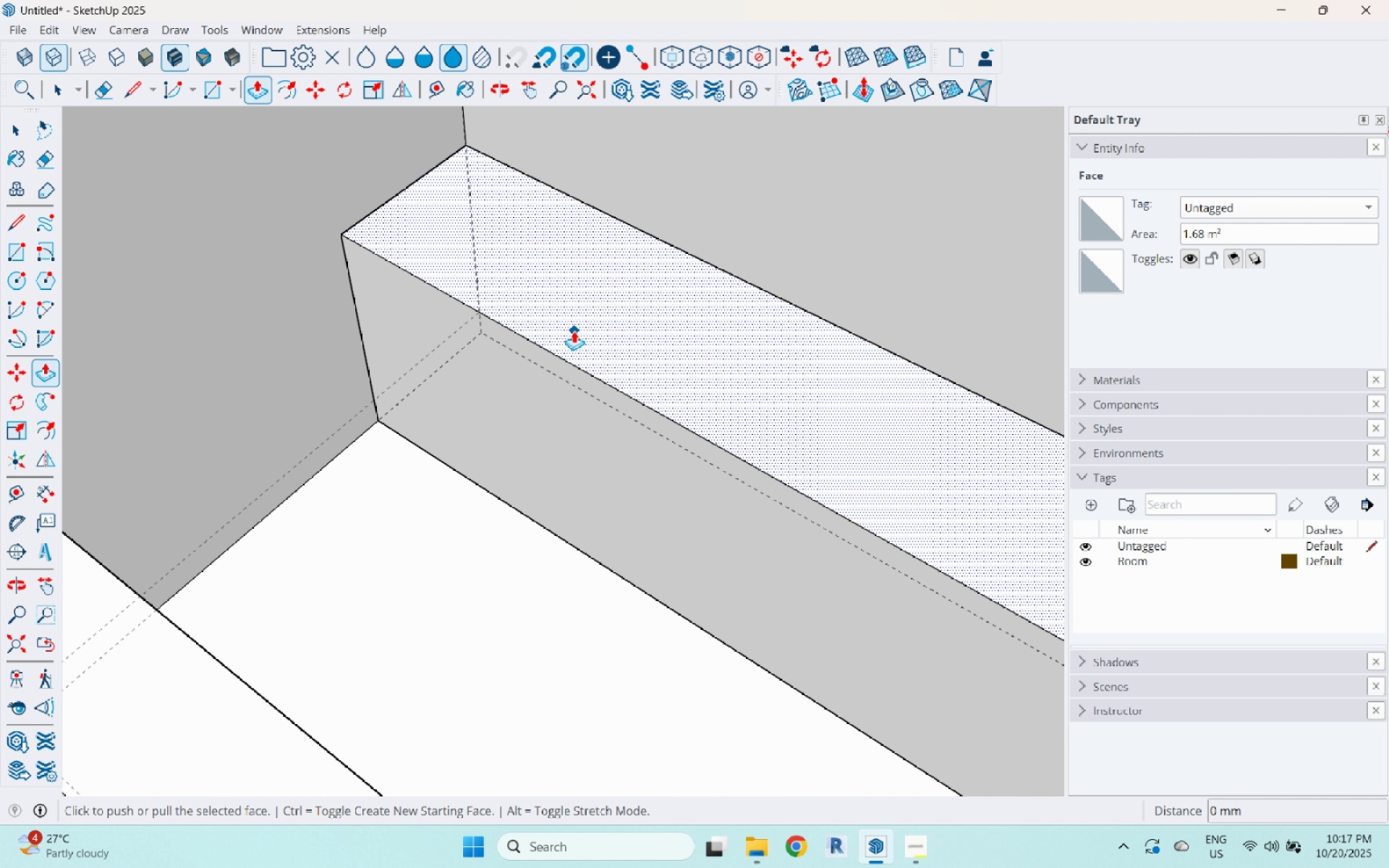 
key(Control+ControlLeft)
 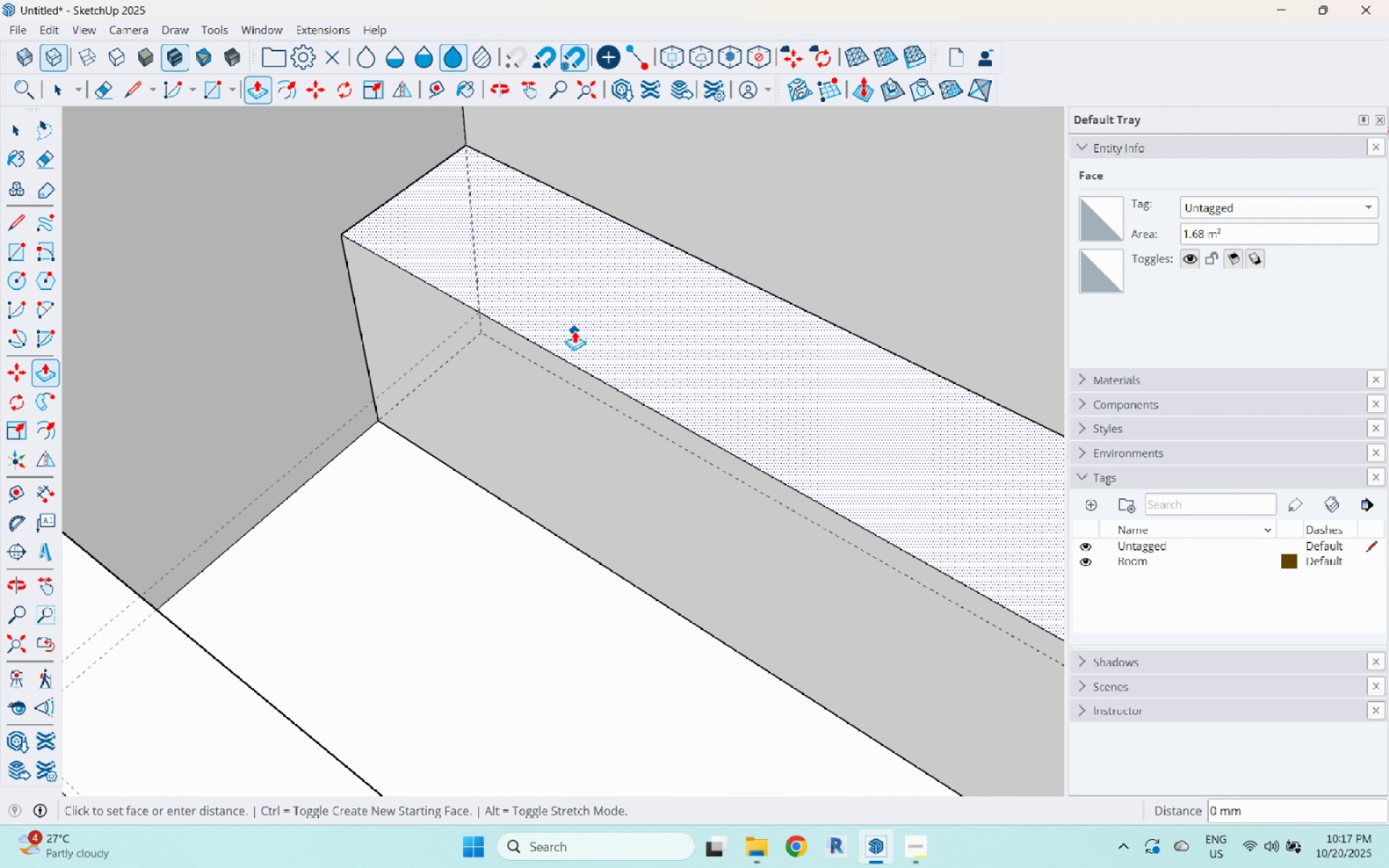 
left_click([574, 331])
 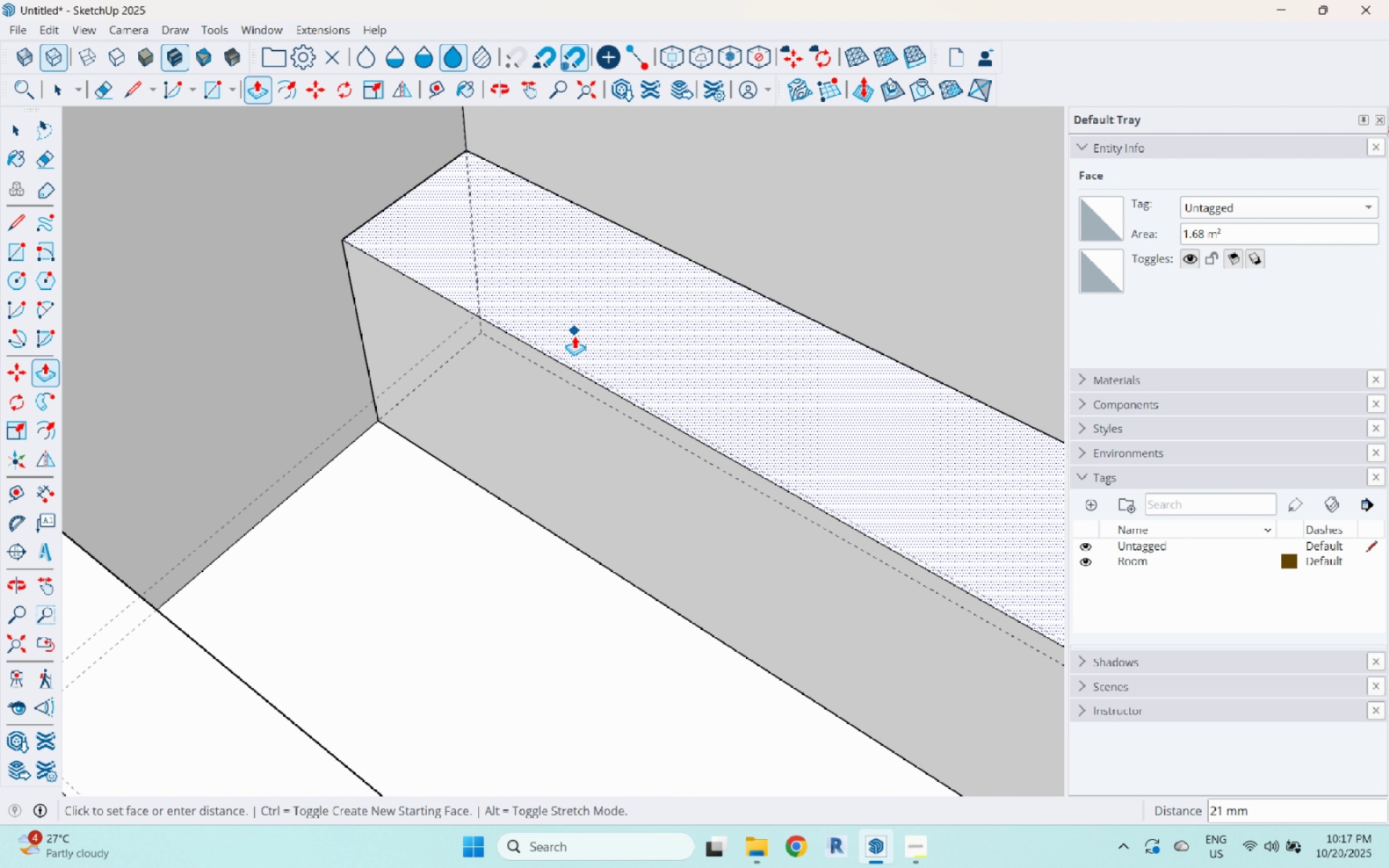 
key(Control+ControlLeft)
 